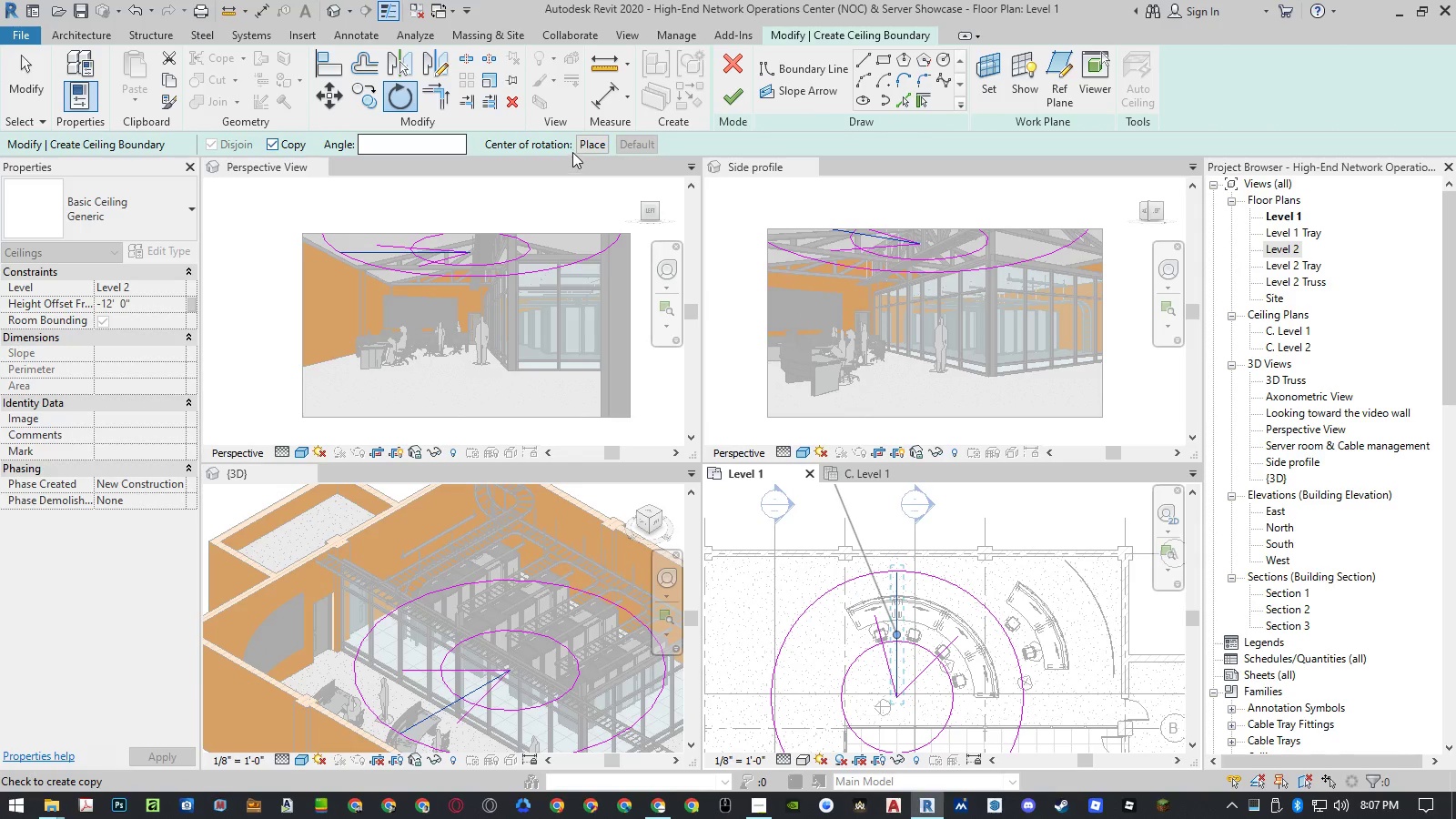 
left_click([596, 144])
 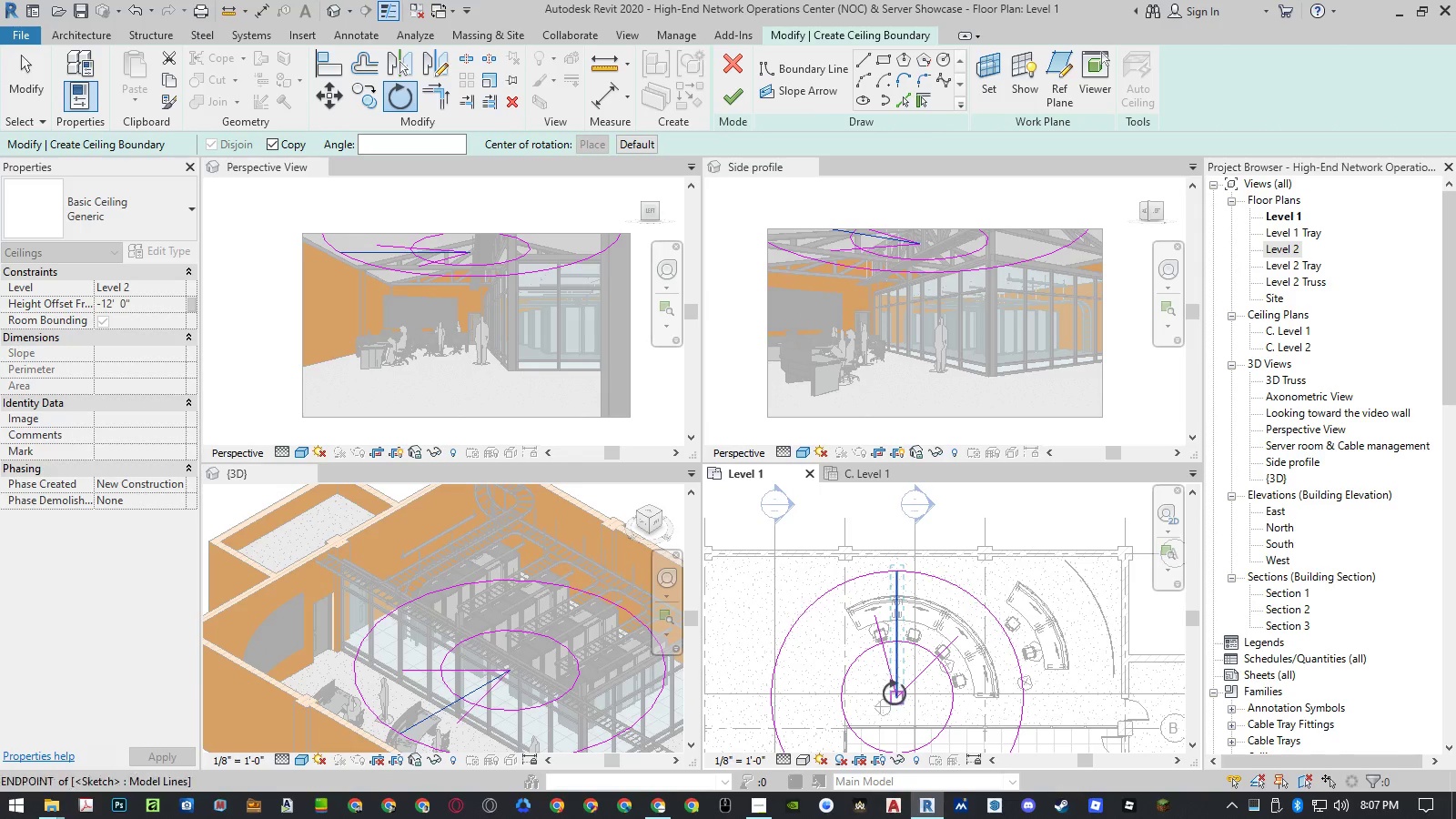 
left_click([895, 693])
 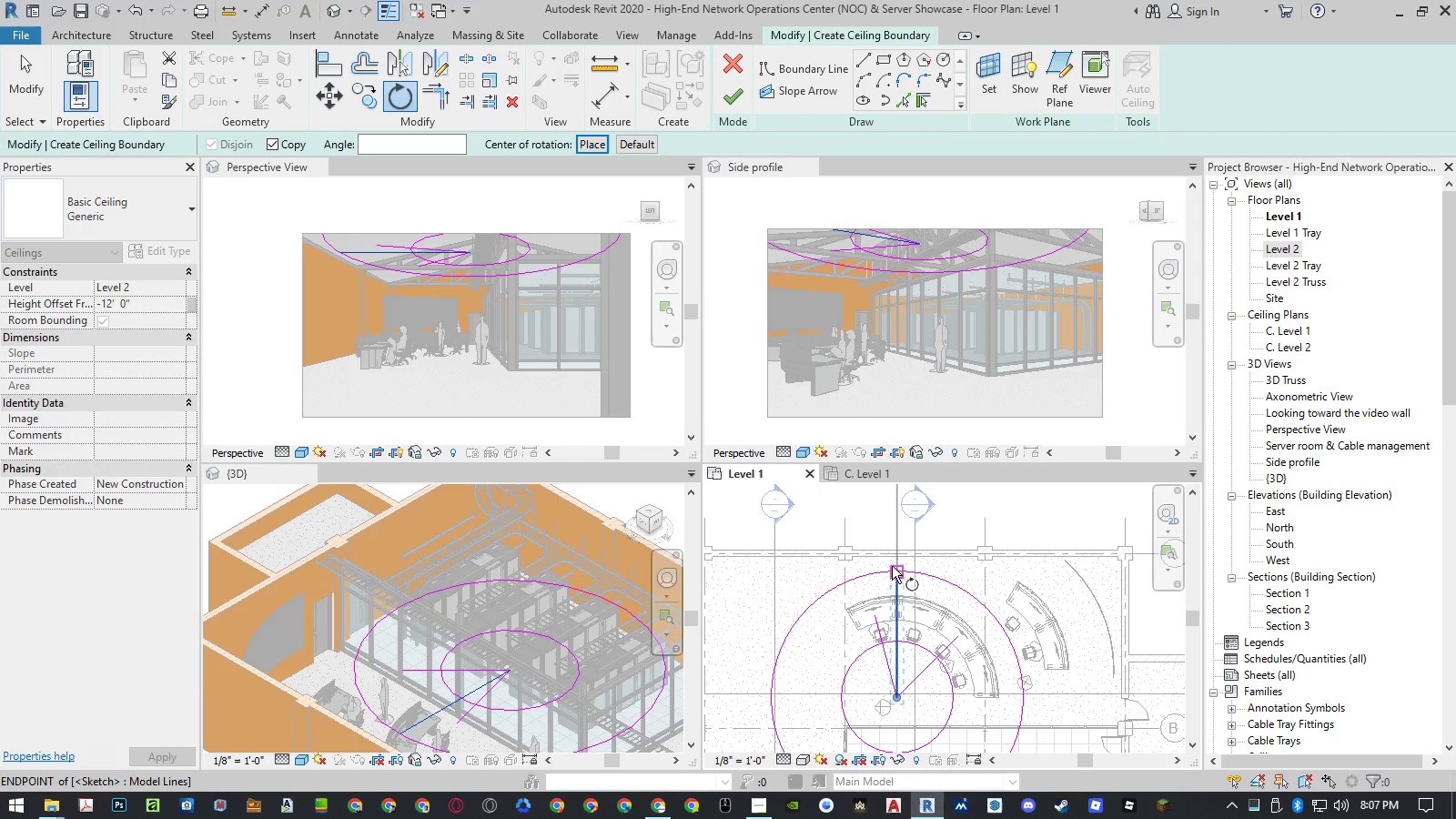 
left_click([892, 566])
 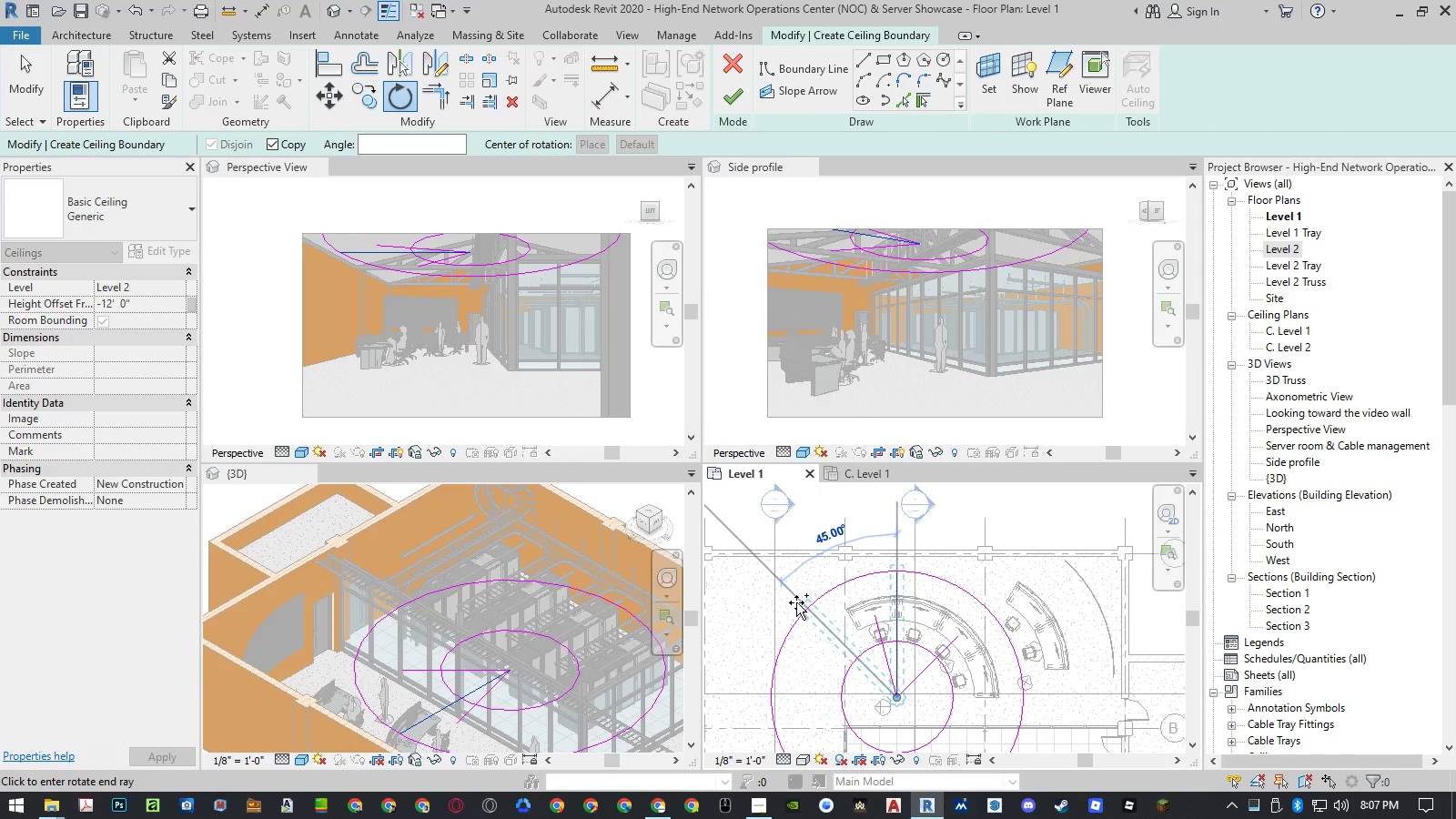 
key(BrightnessDown)
 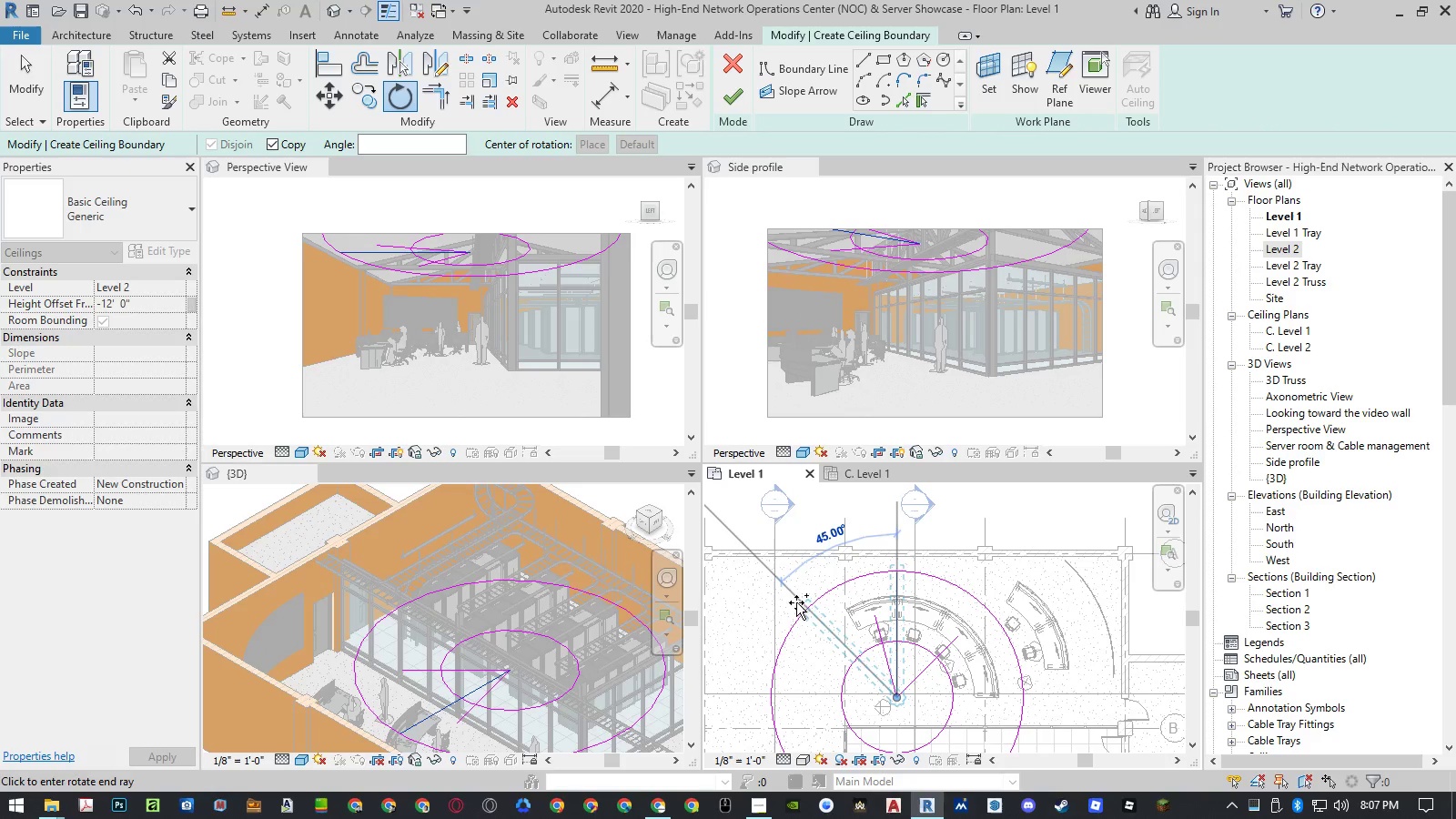 
key(Insert)
 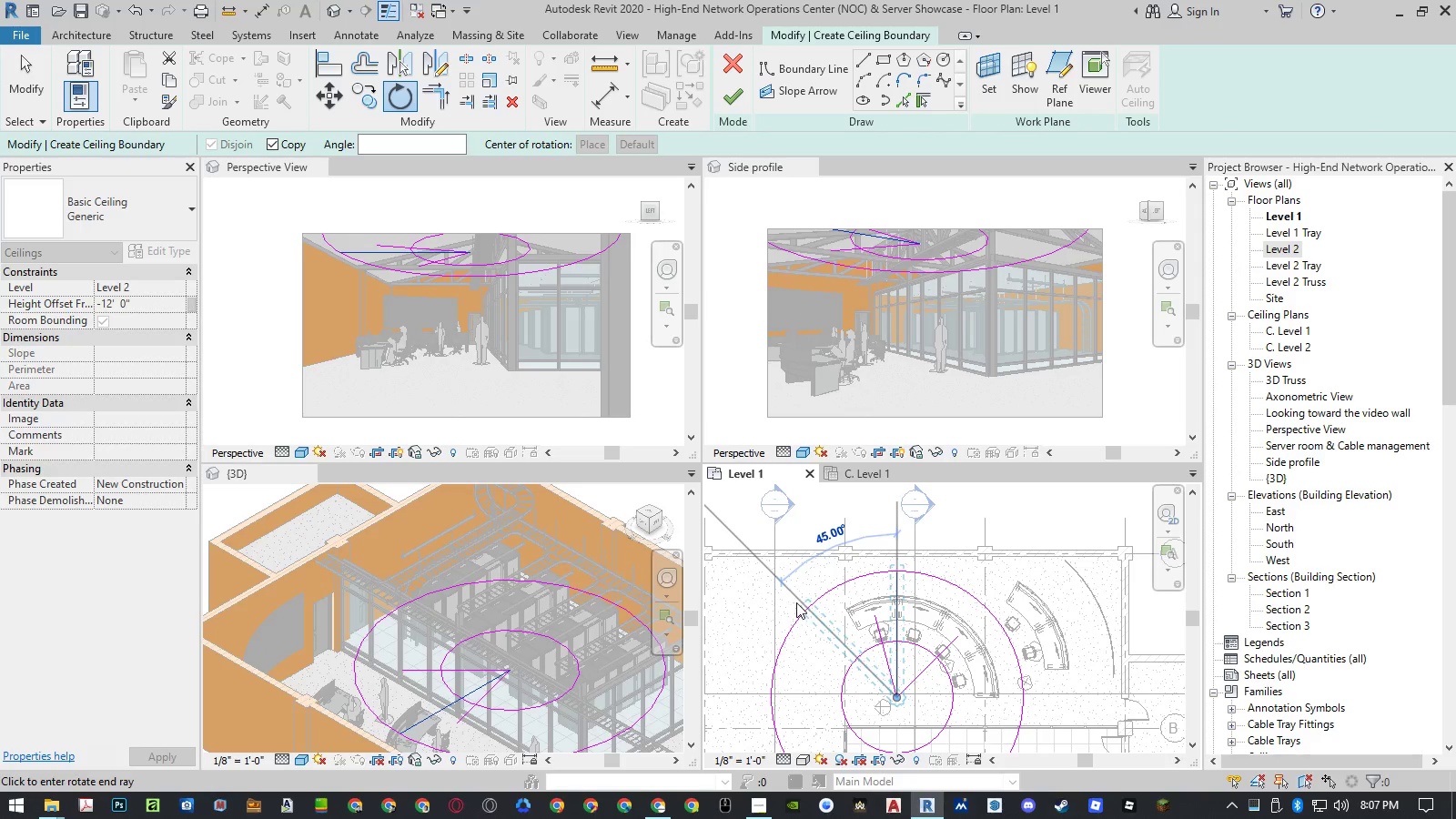 
key(NumpadEnter)
 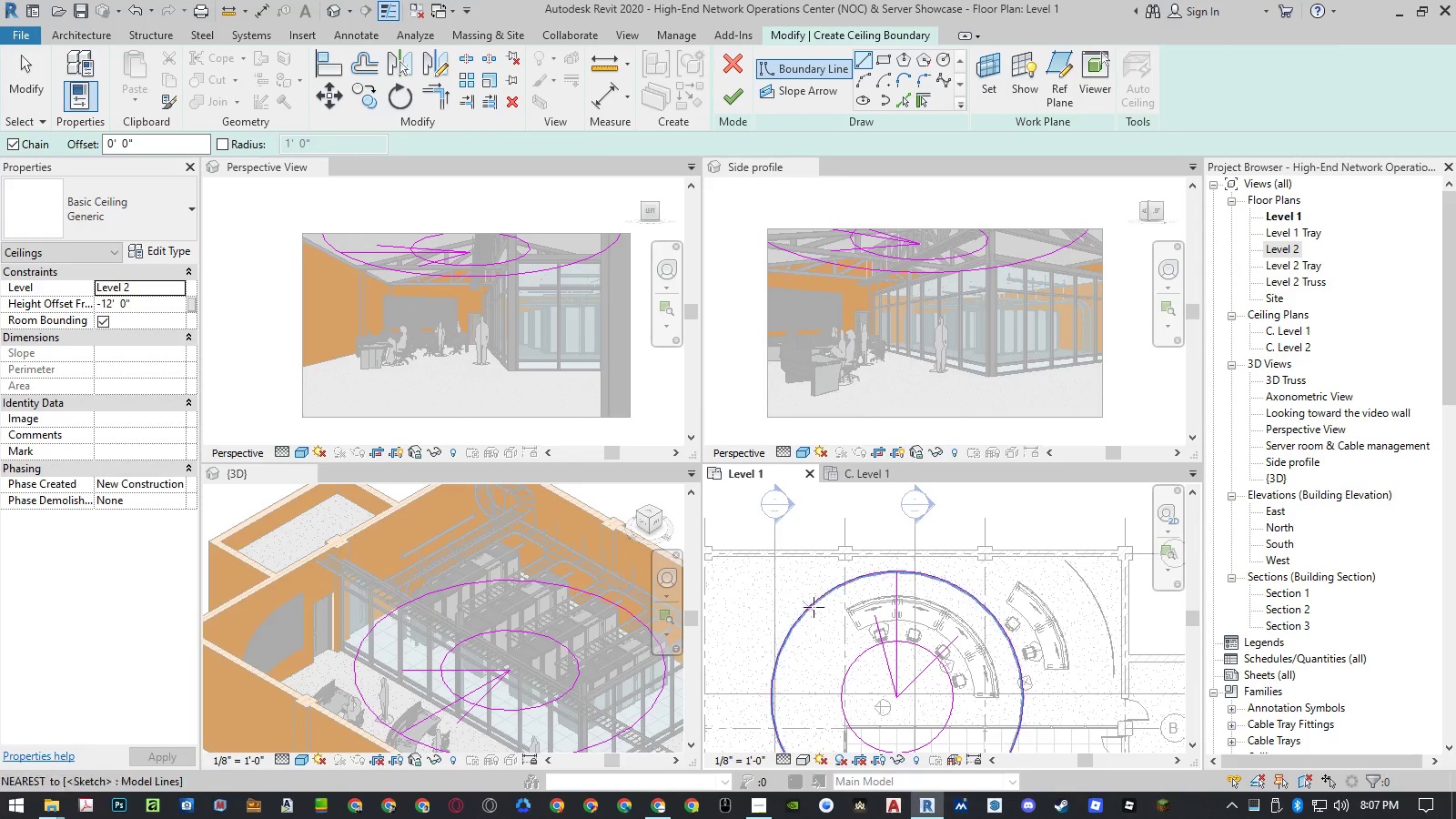 
key(Escape)
 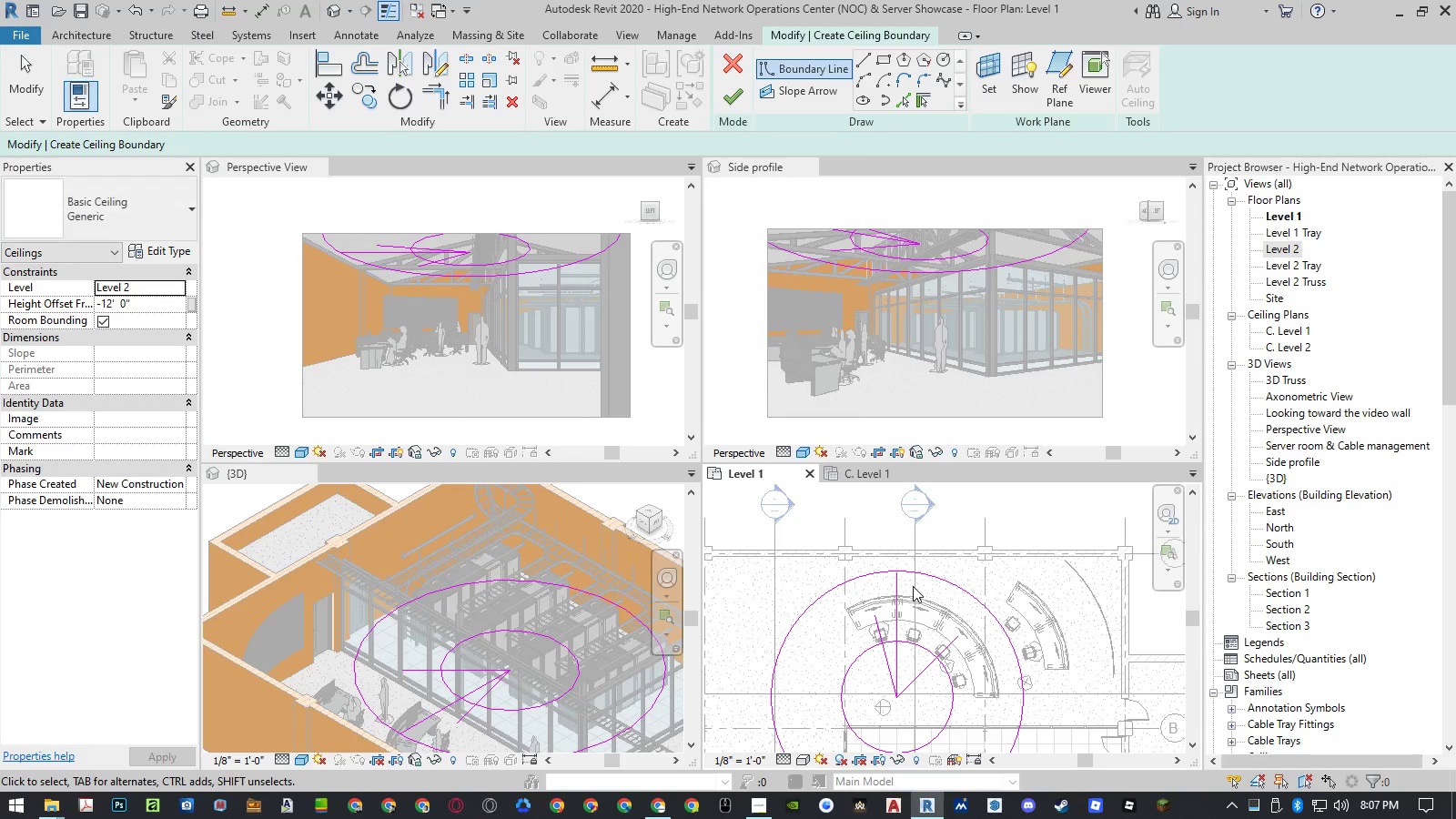 
key(Escape)
 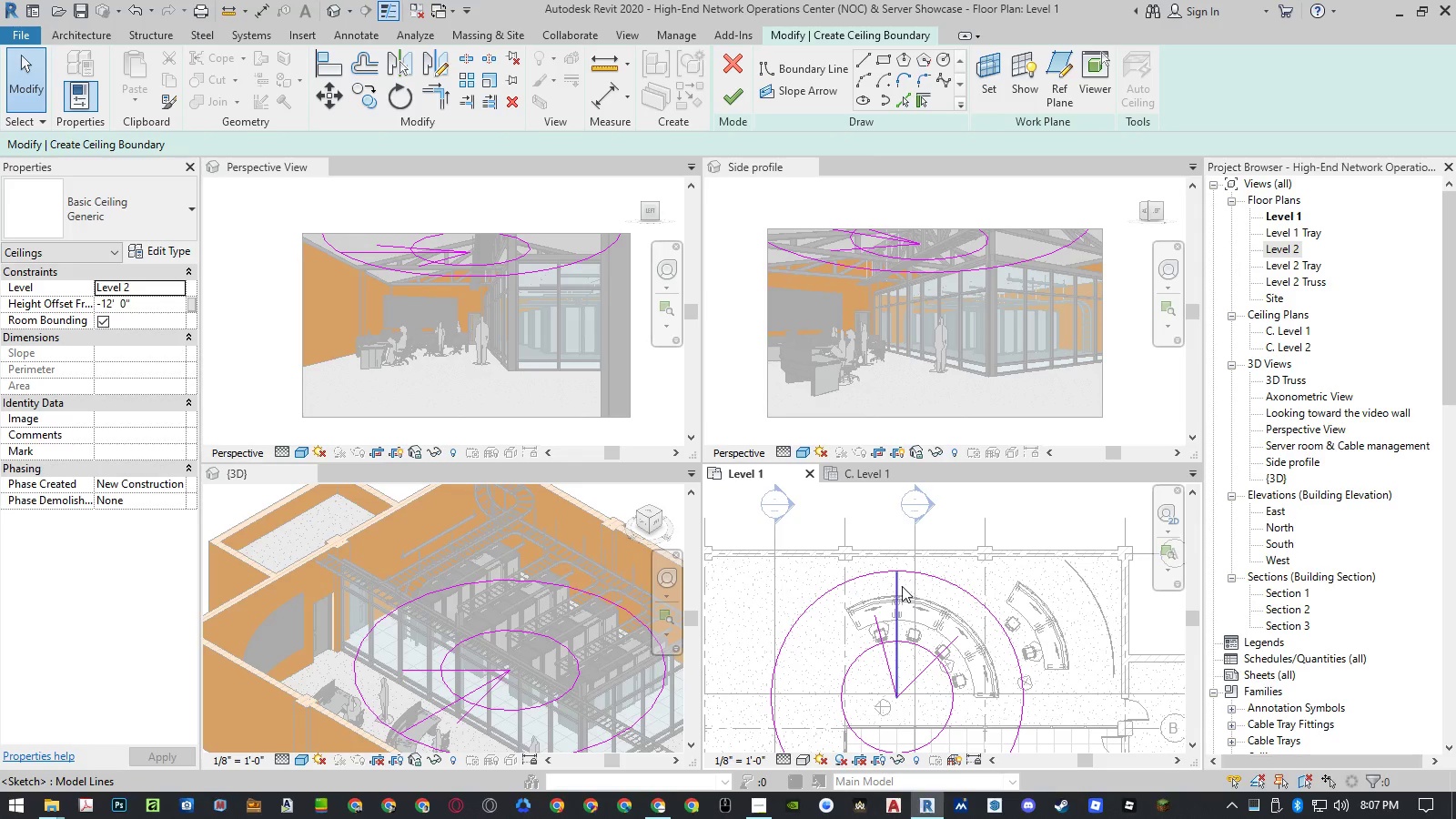 
left_click_drag(start_coordinate=[902, 586], to_coordinate=[896, 586])
 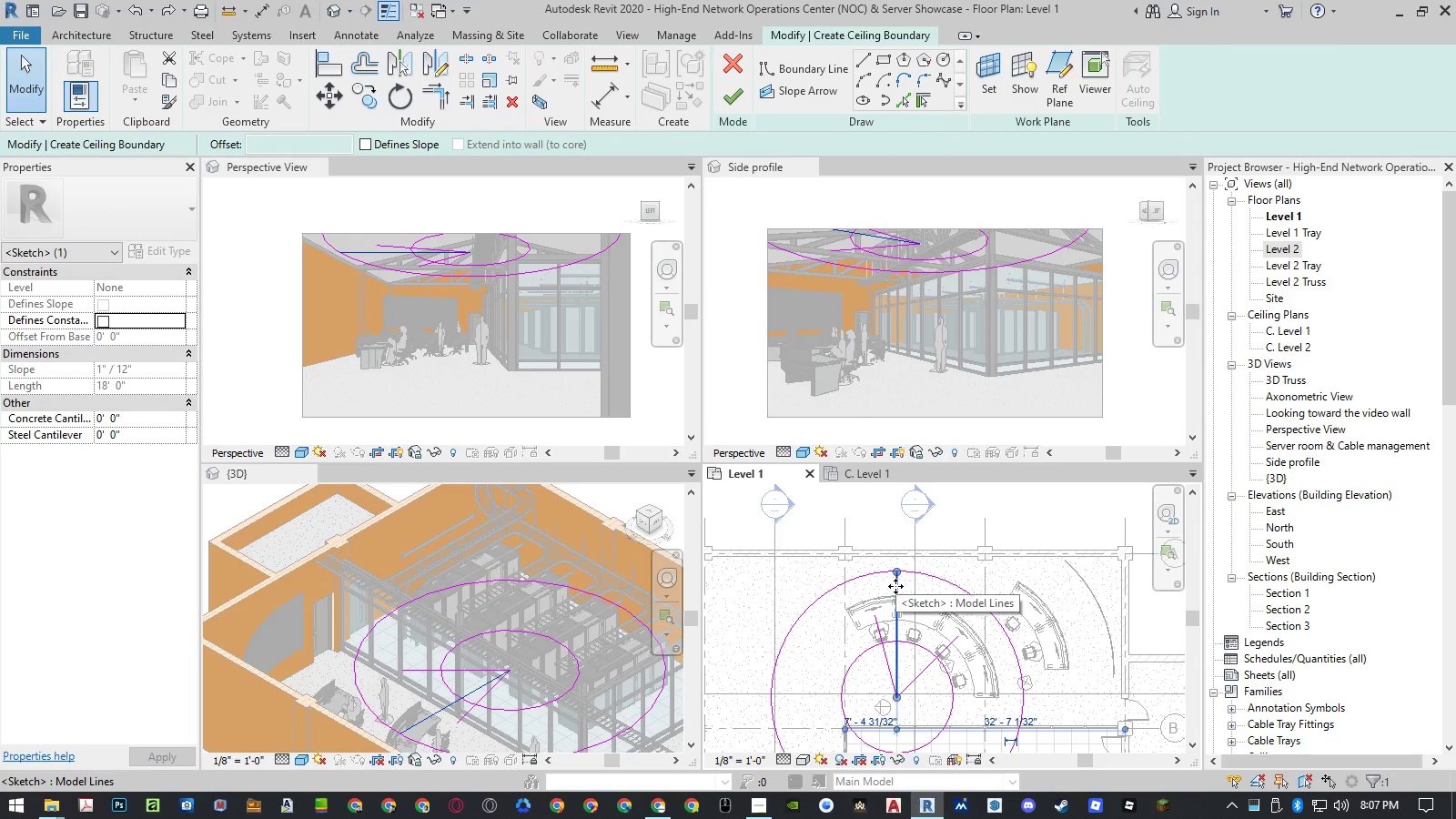 
key(Delete)
 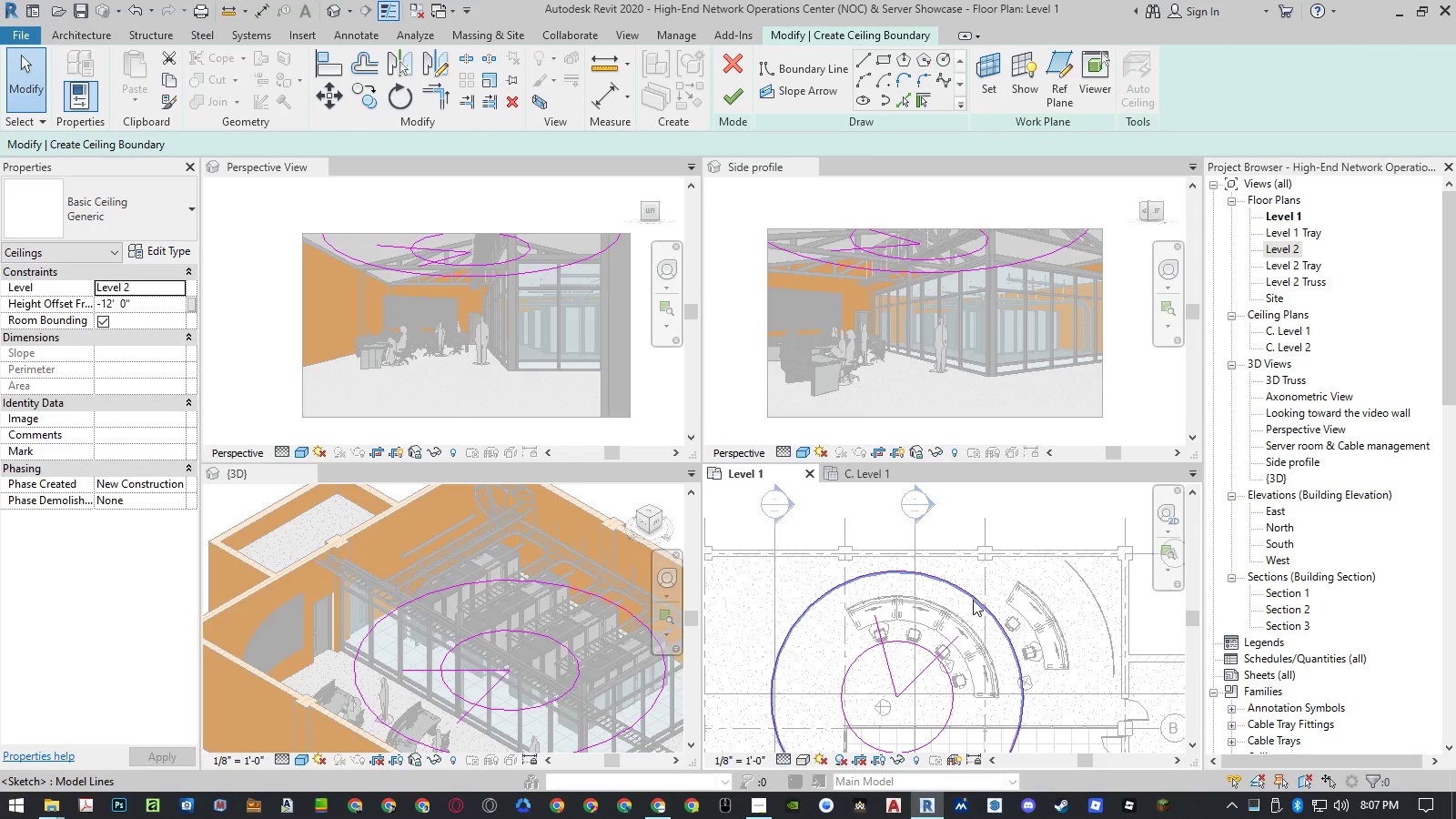 
key(Control+Z)
 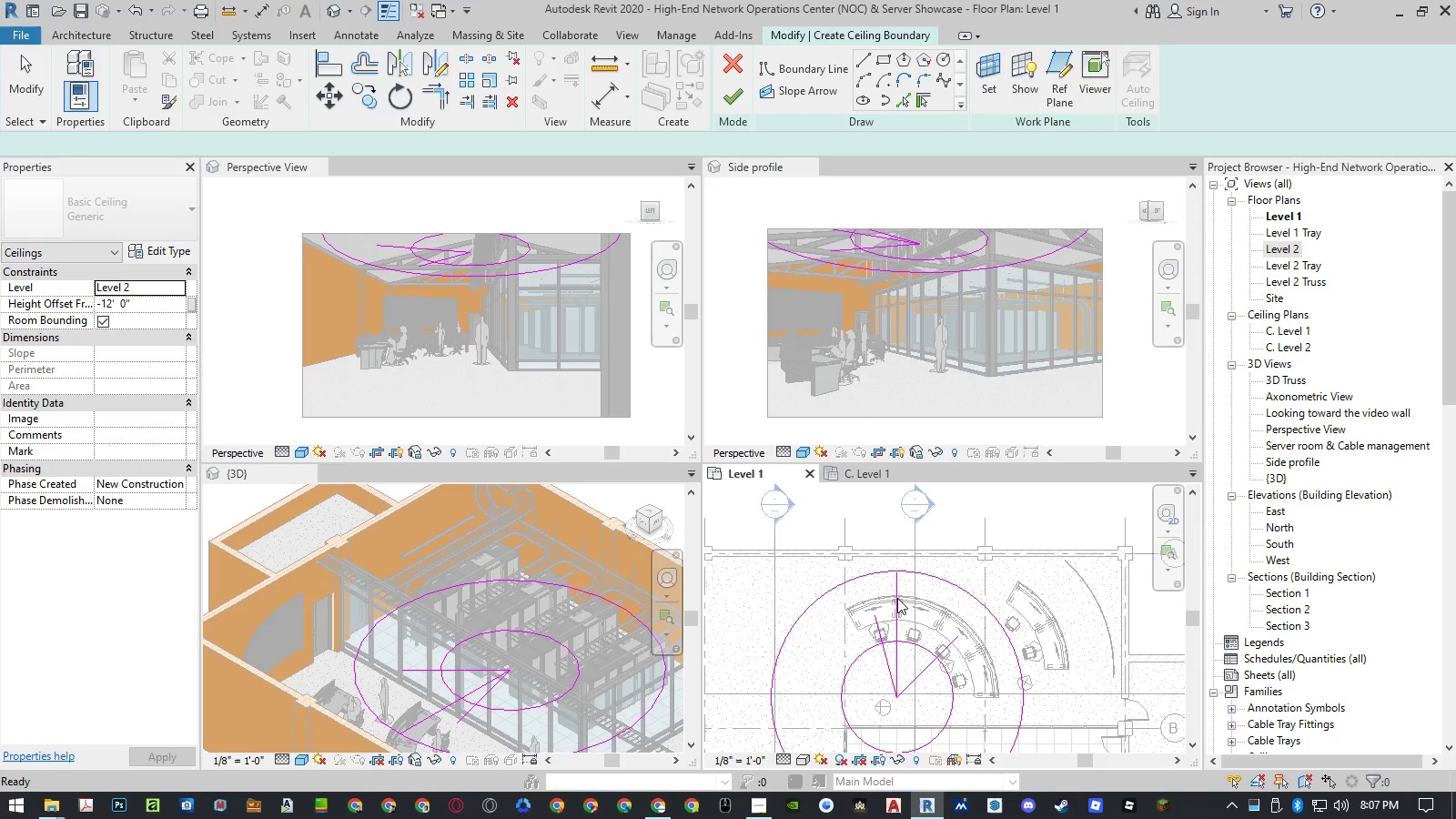 
left_click([896, 586])
 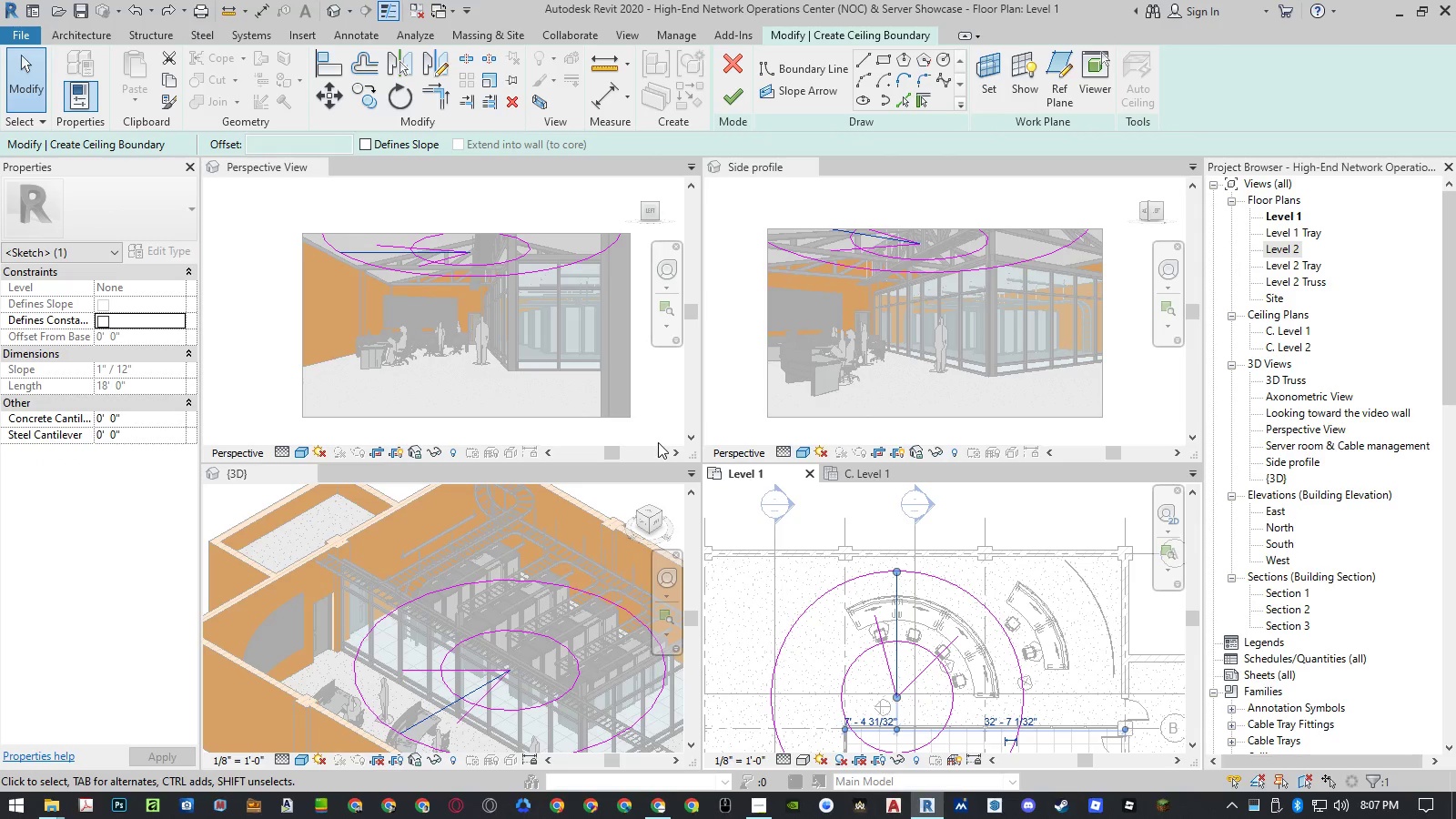 
type(ro)
 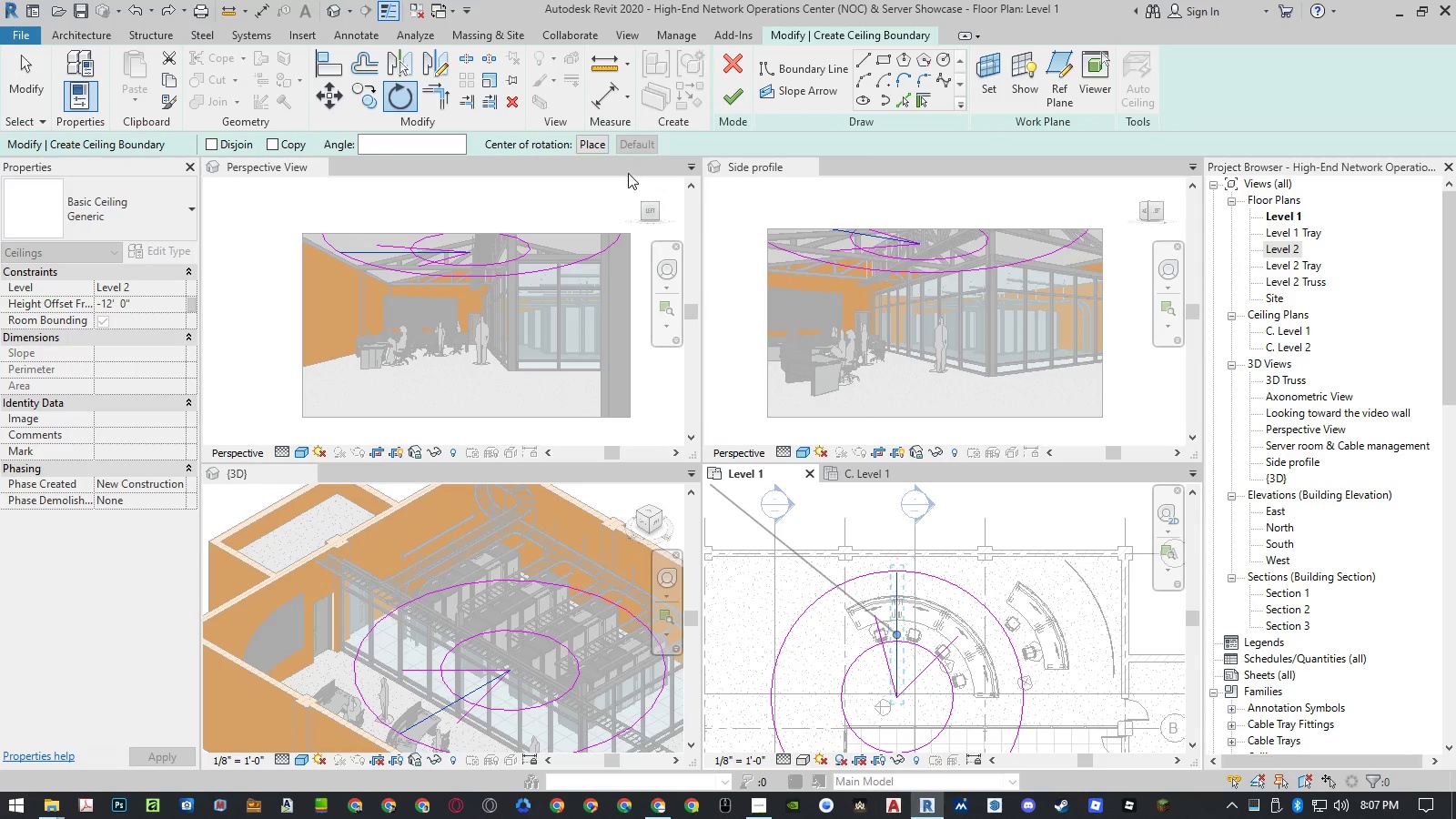 
left_click([600, 147])
 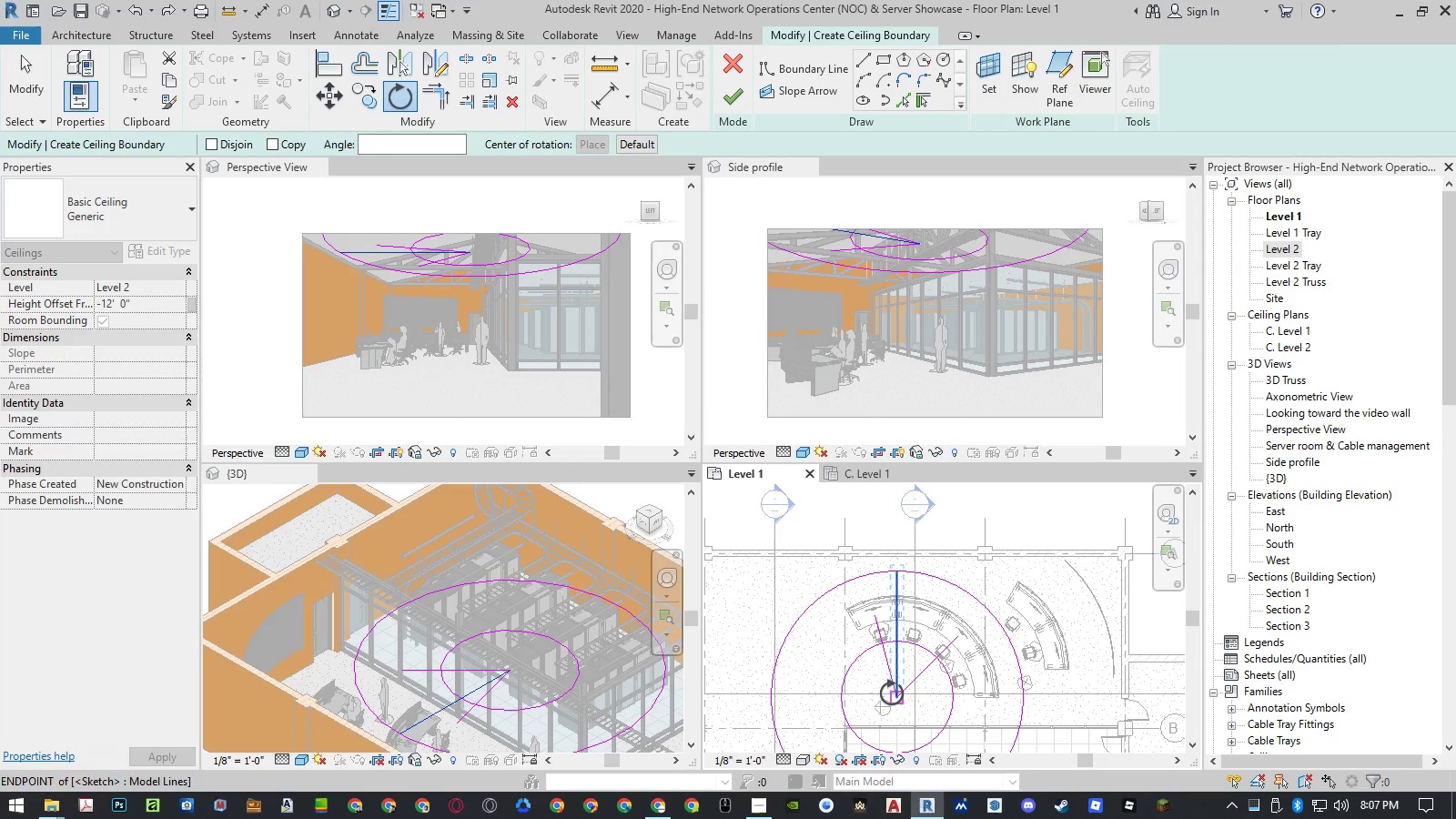 
left_click([893, 694])
 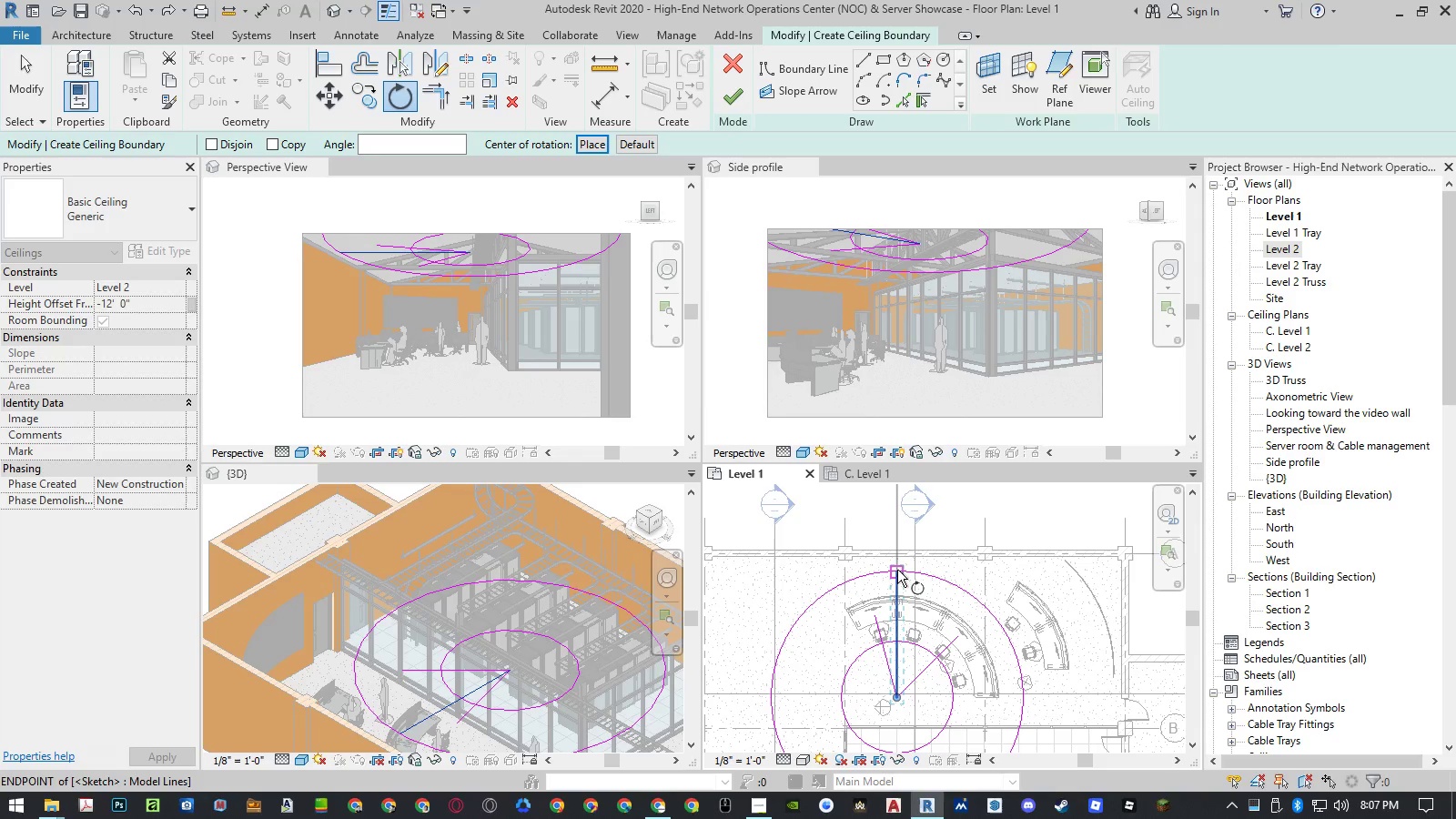 
left_click([897, 570])
 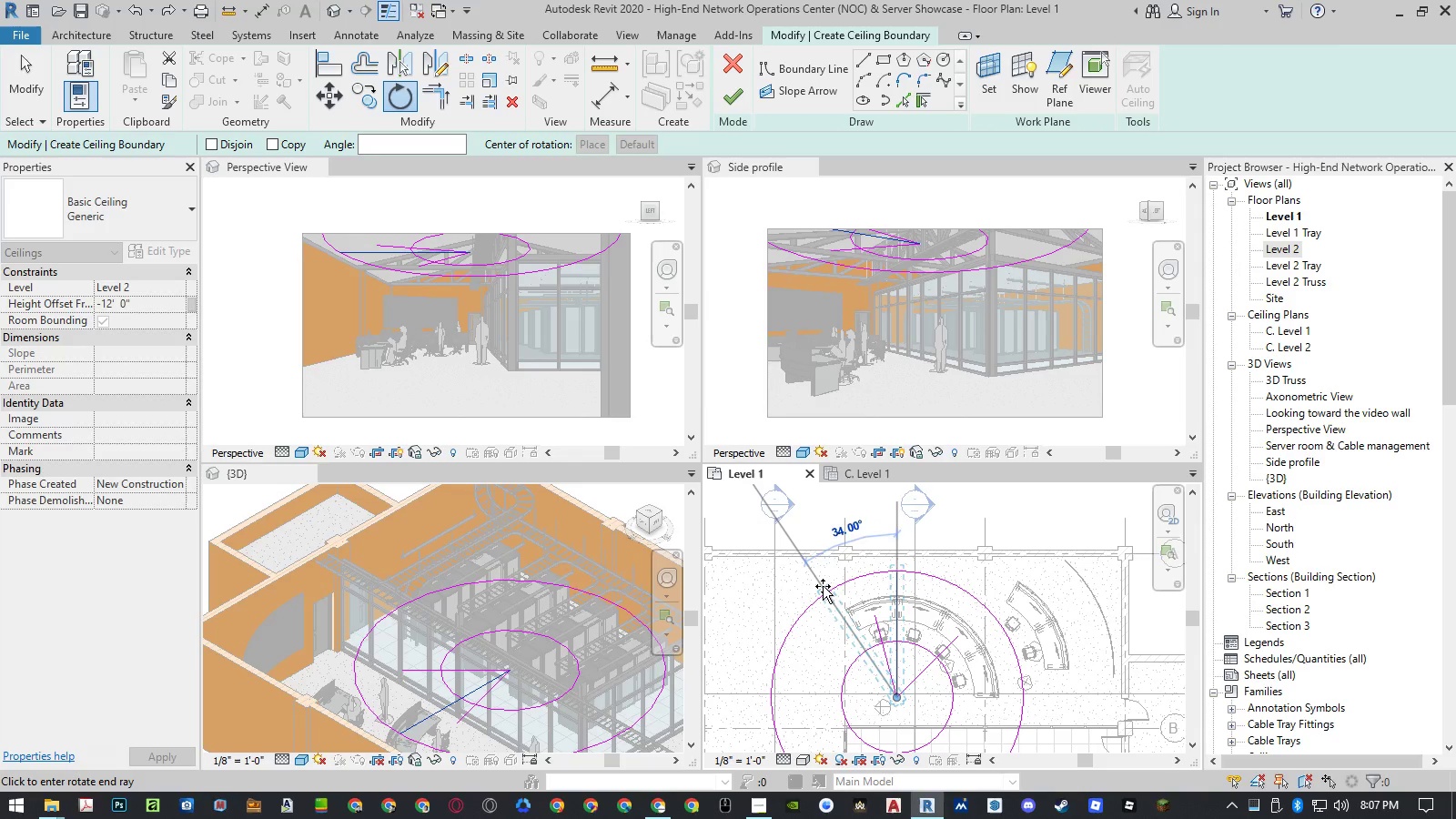 
key(BrightnessDown)
 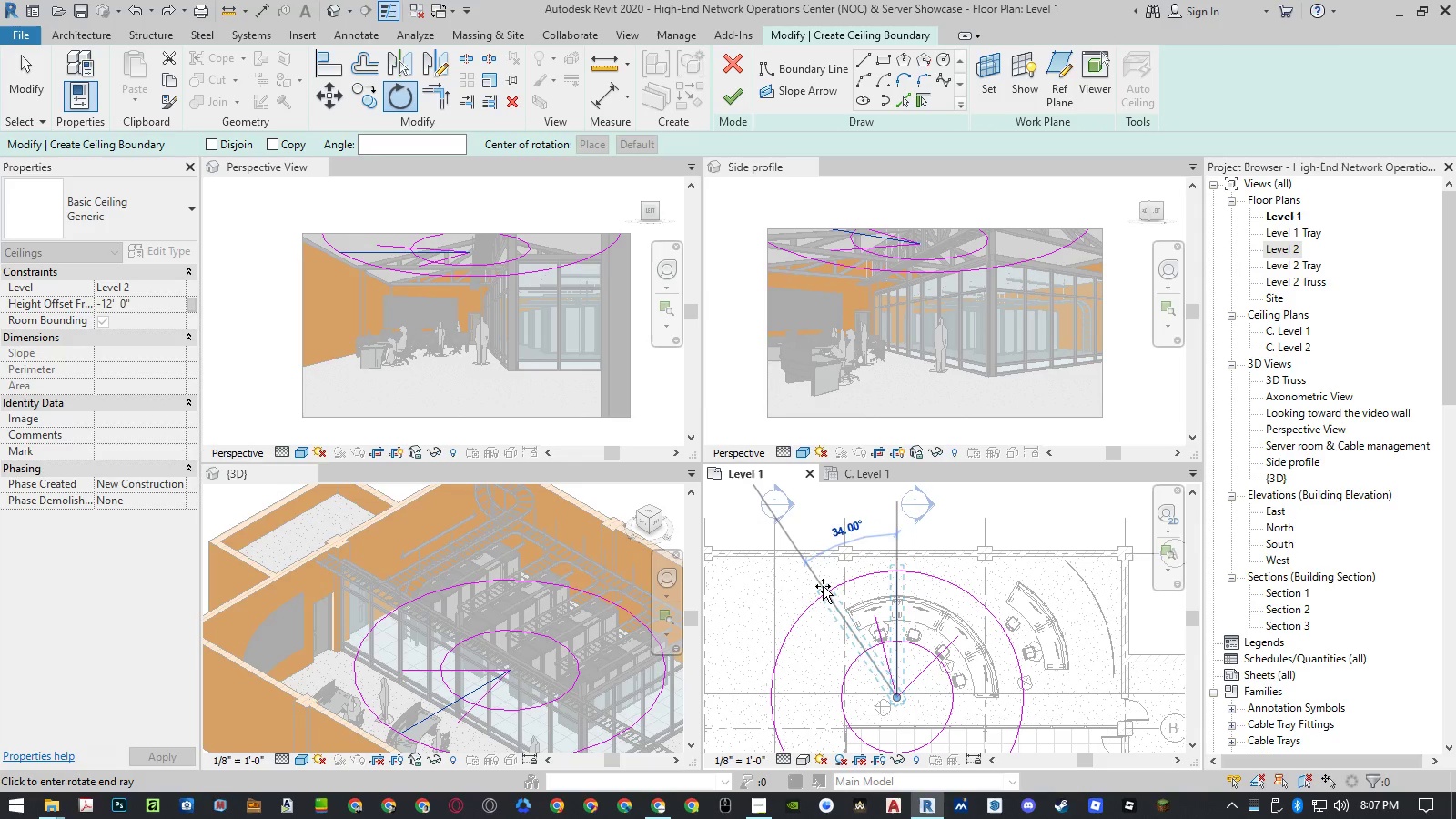 
key(Insert)
 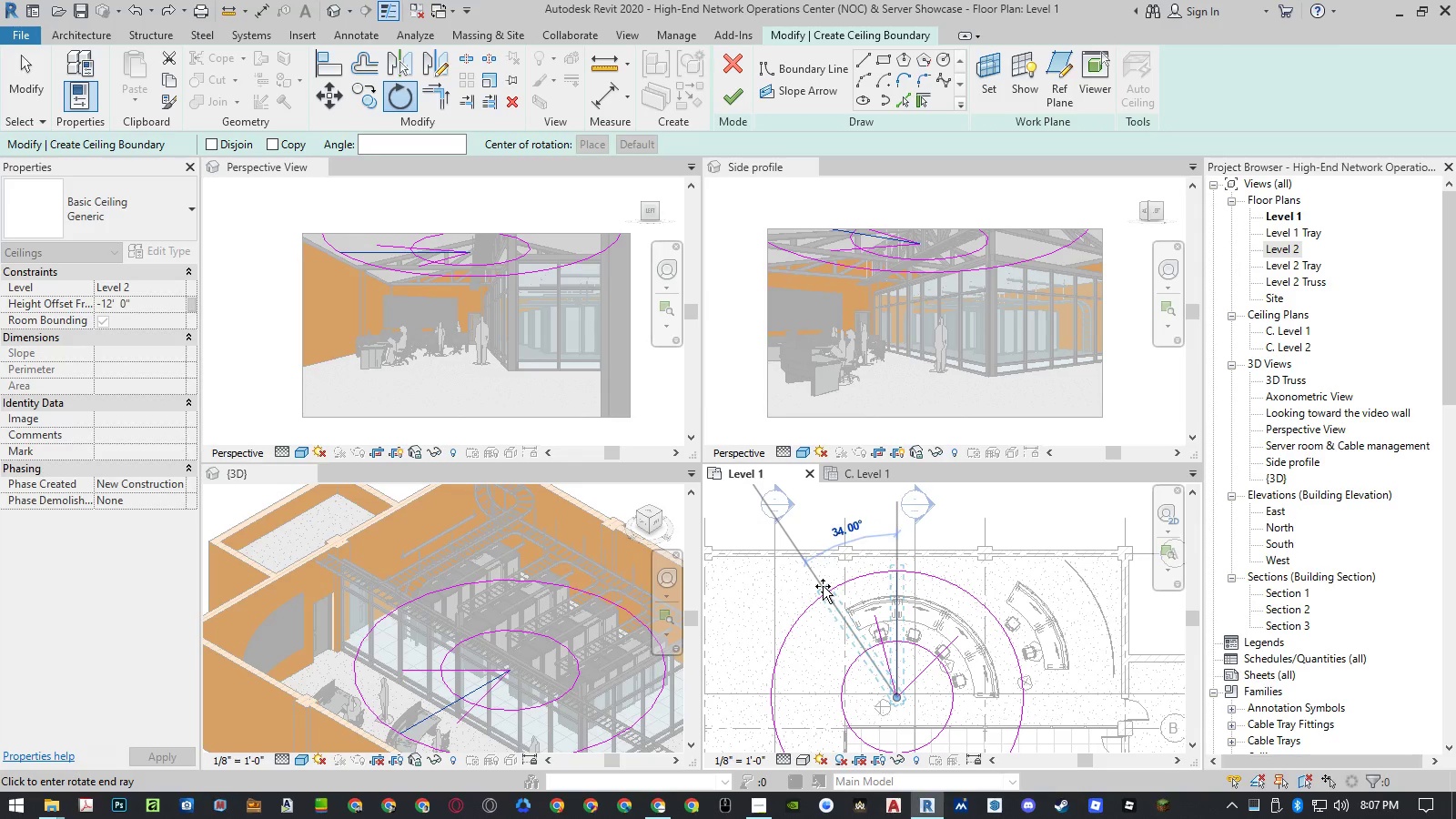 
key(NumpadEnter)
 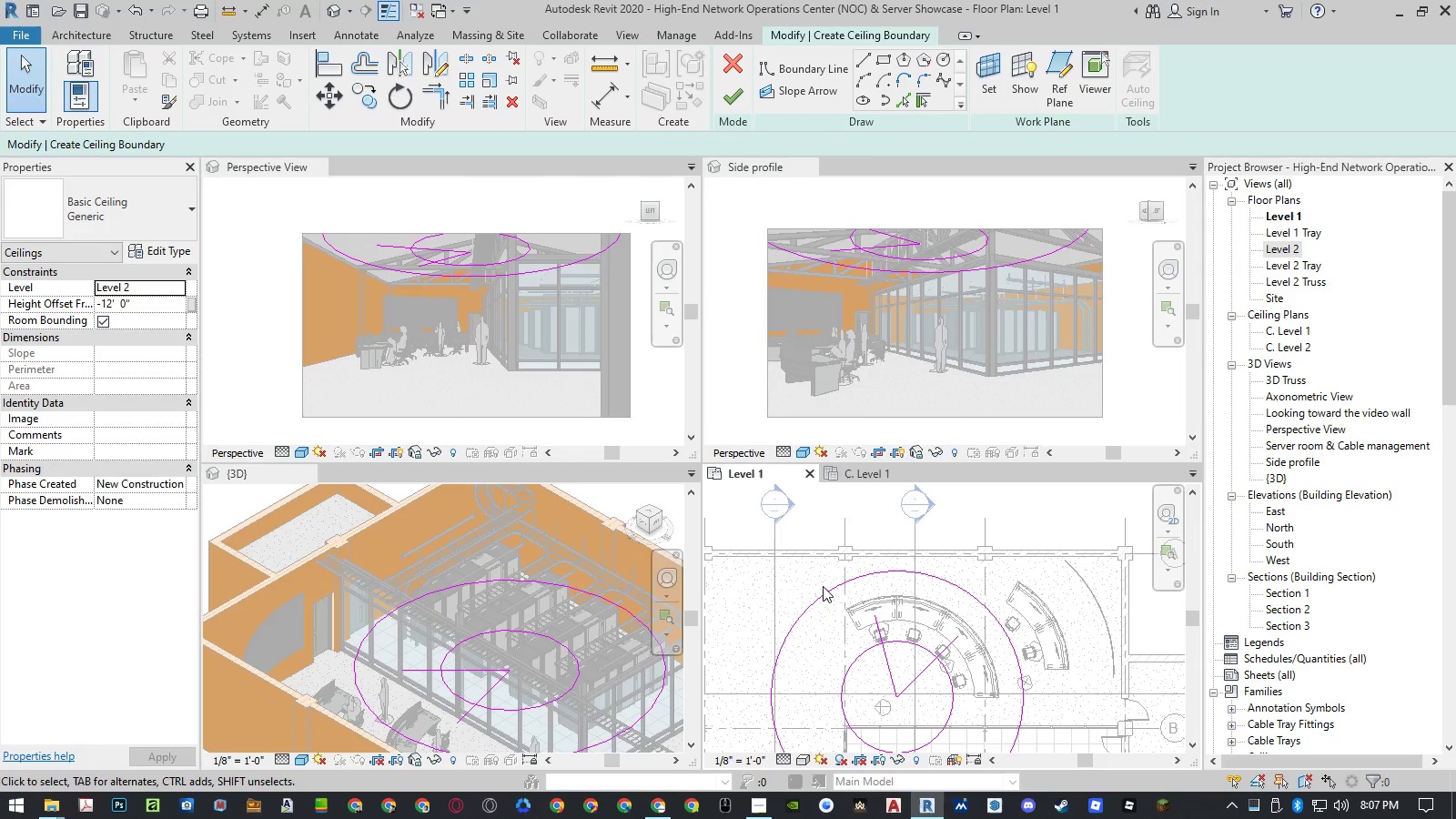 
key(Control+ControlLeft)
 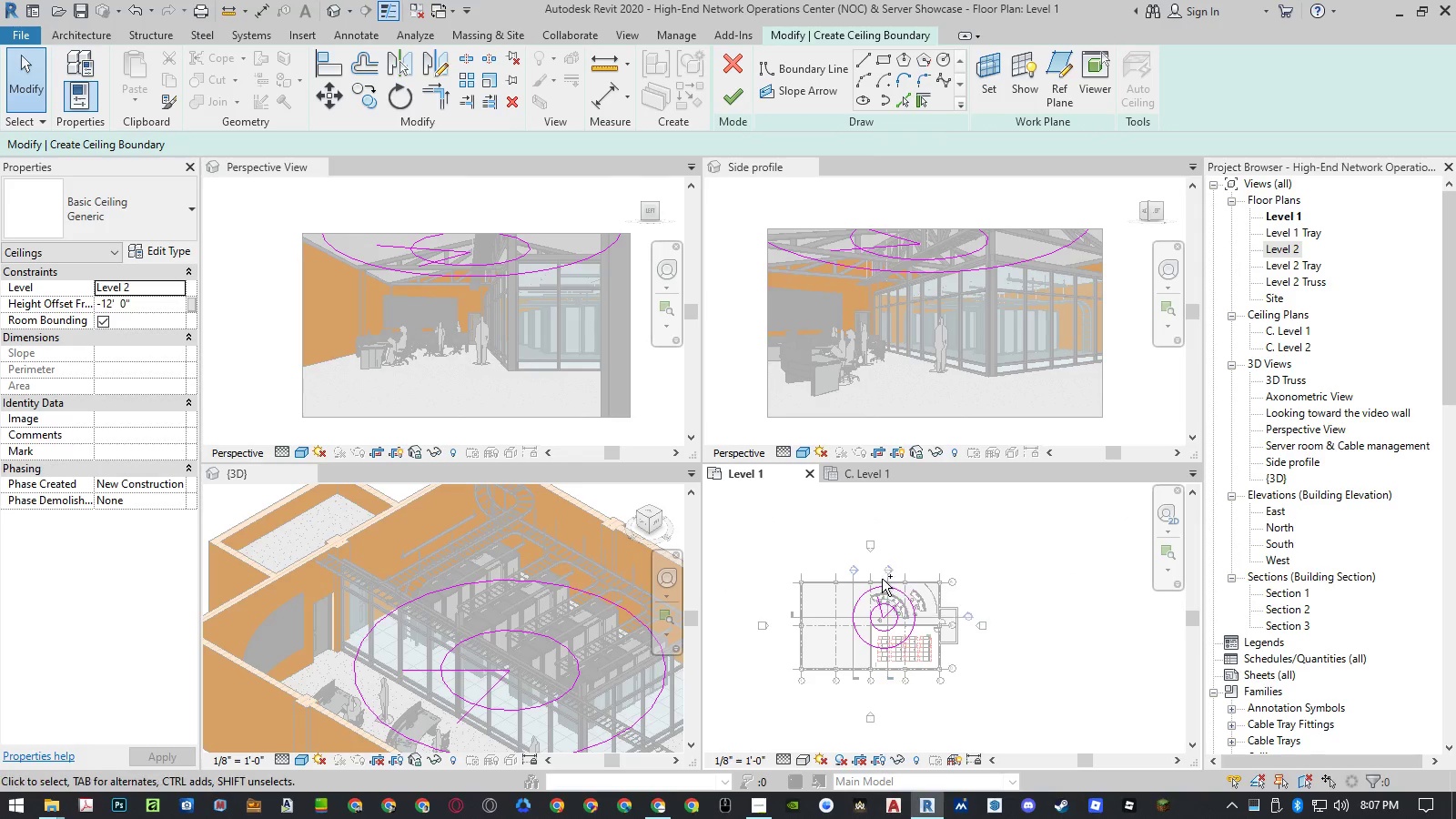 
key(Control+Z)
 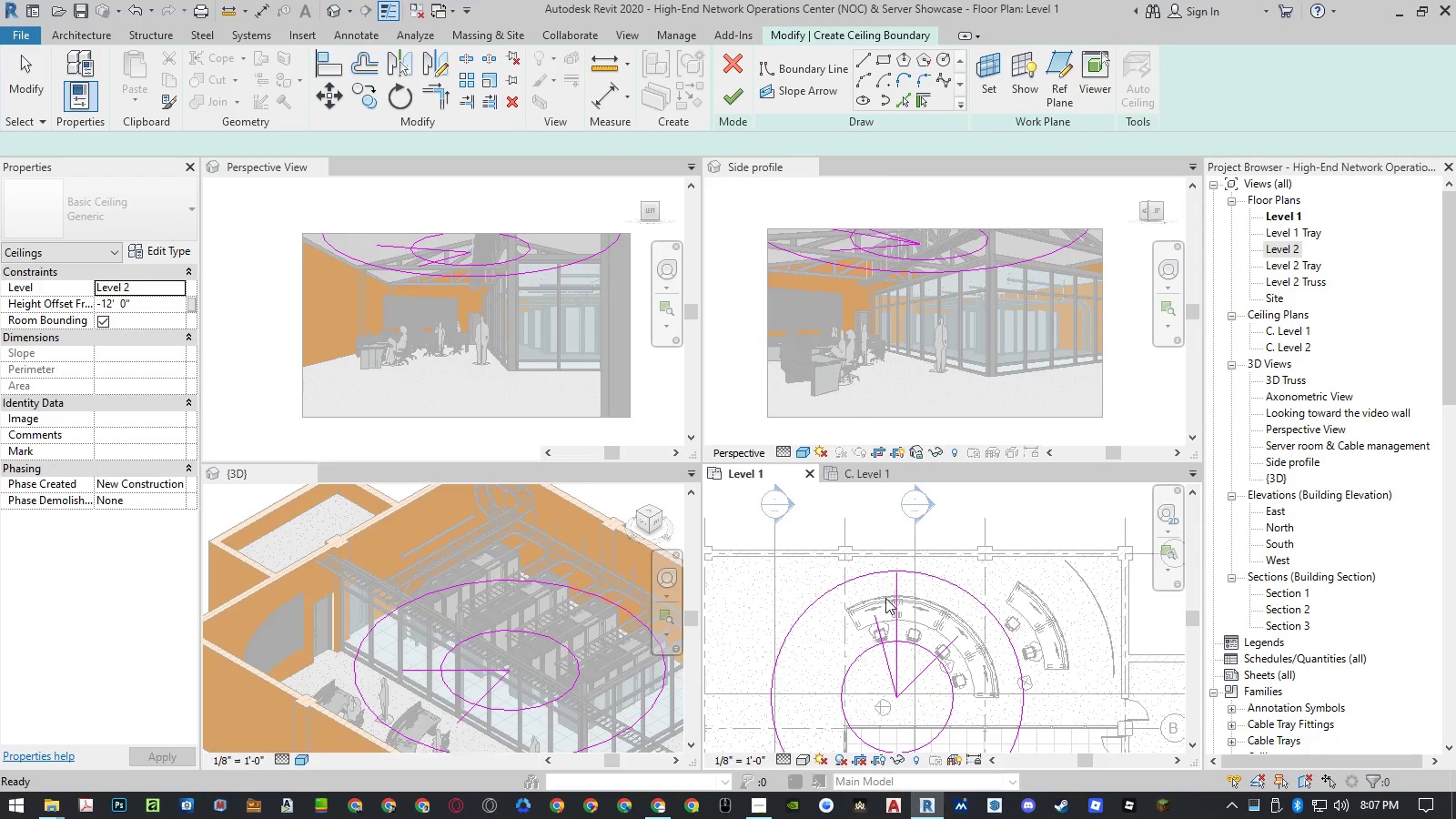 
scroll: coordinate [882, 579], scroll_direction: down, amount: 10.0
 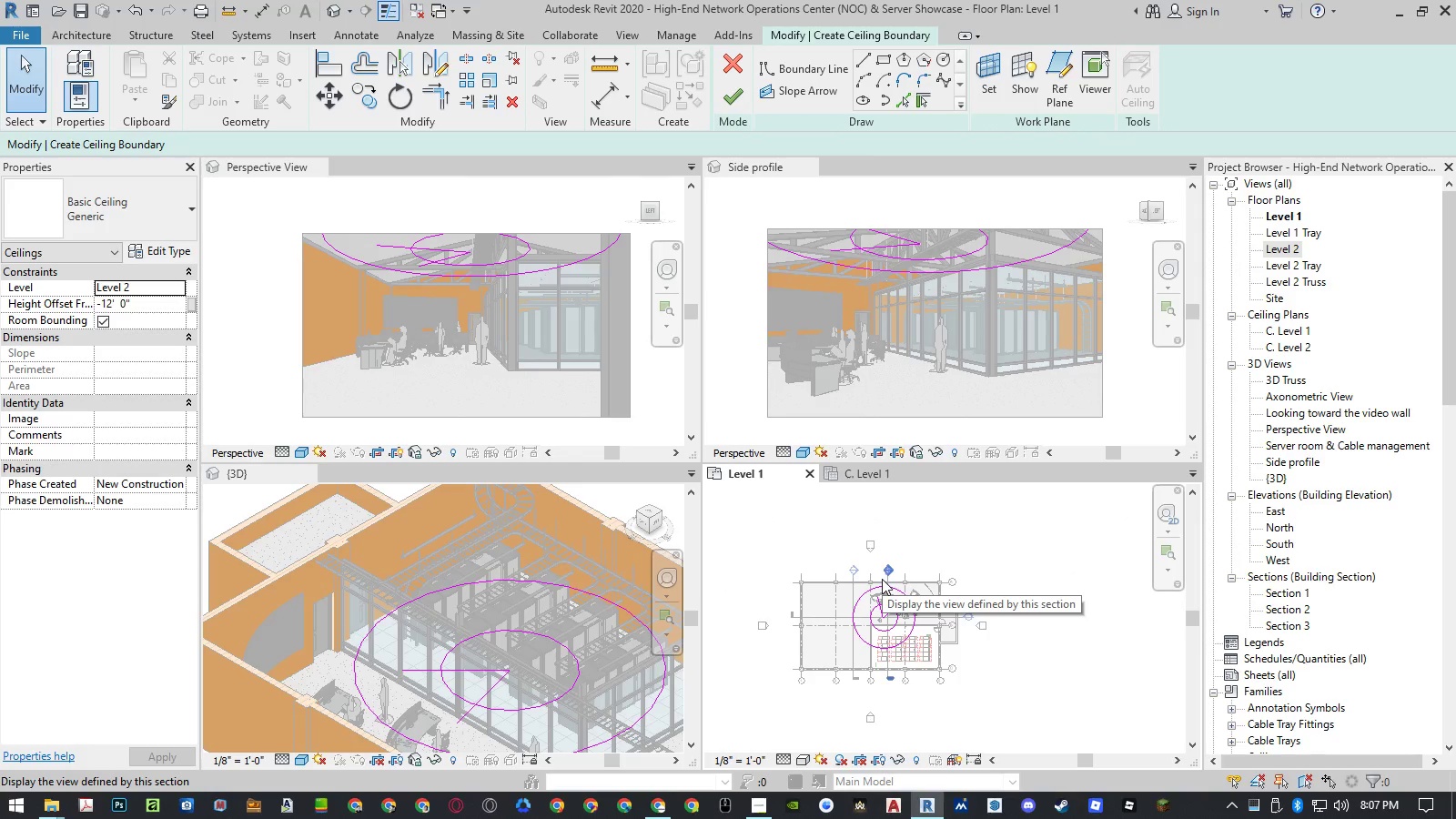 
key(Control+Z)
 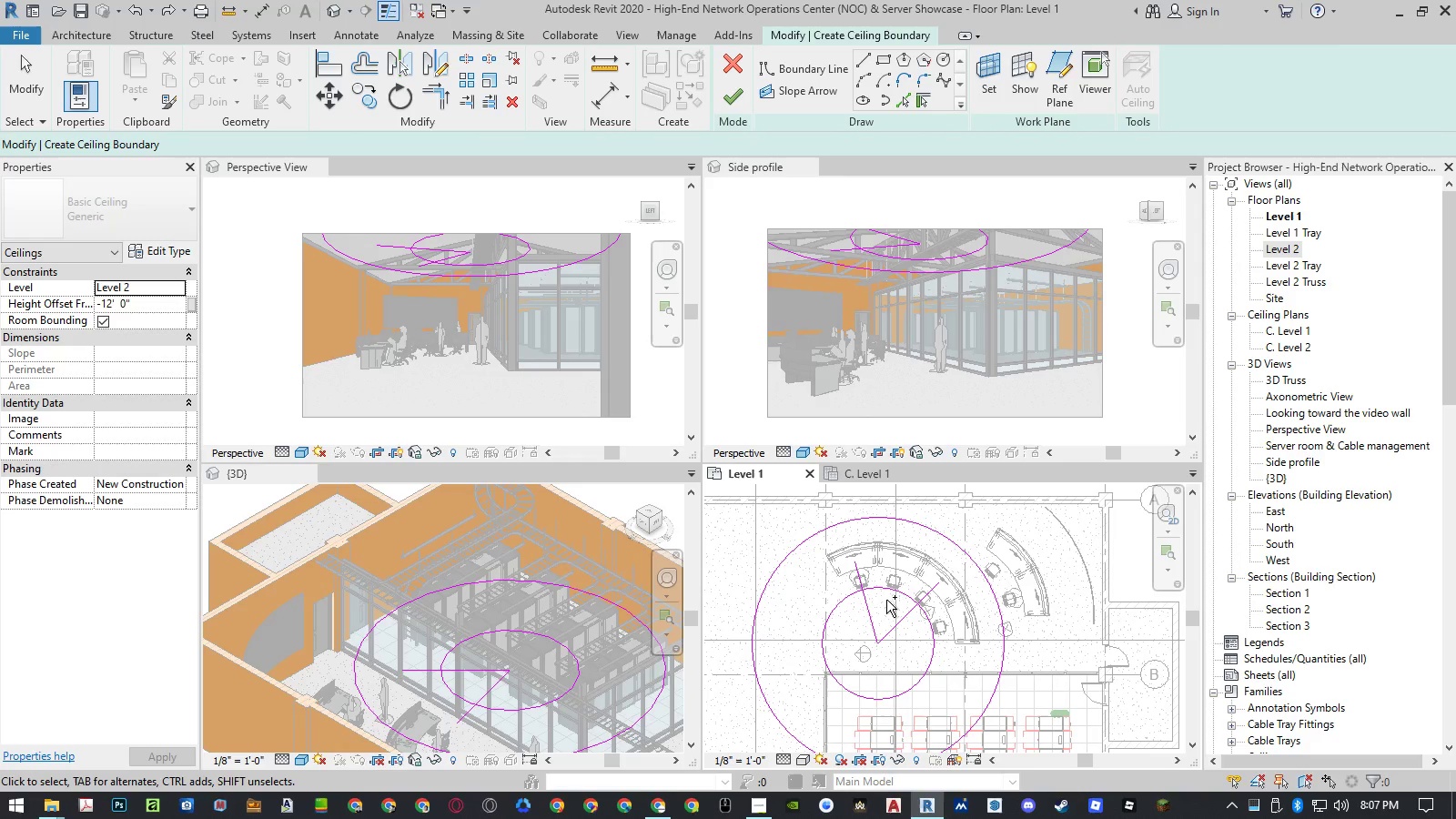 
key(Control+Y)
 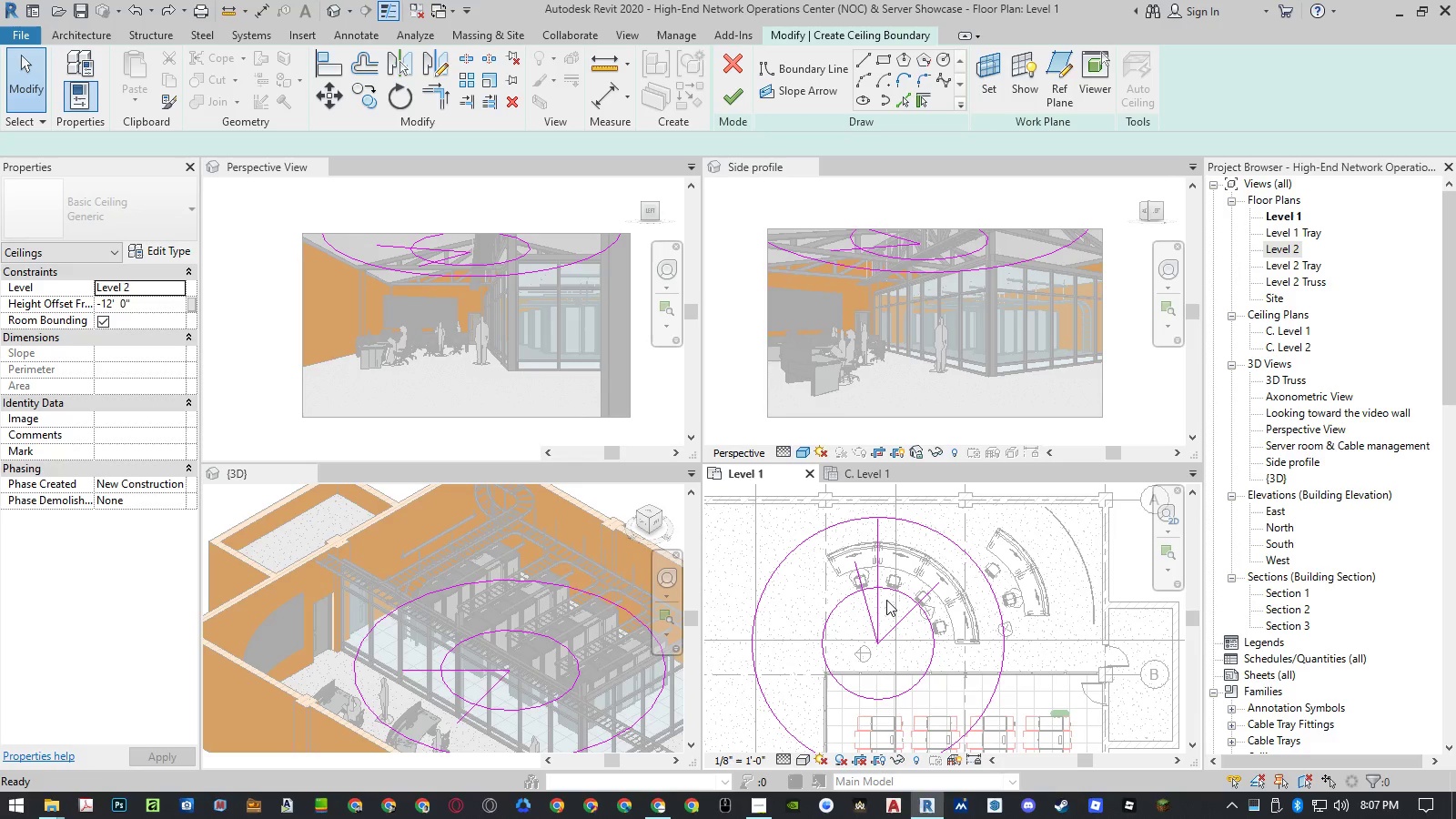 
key(Control+Z)
 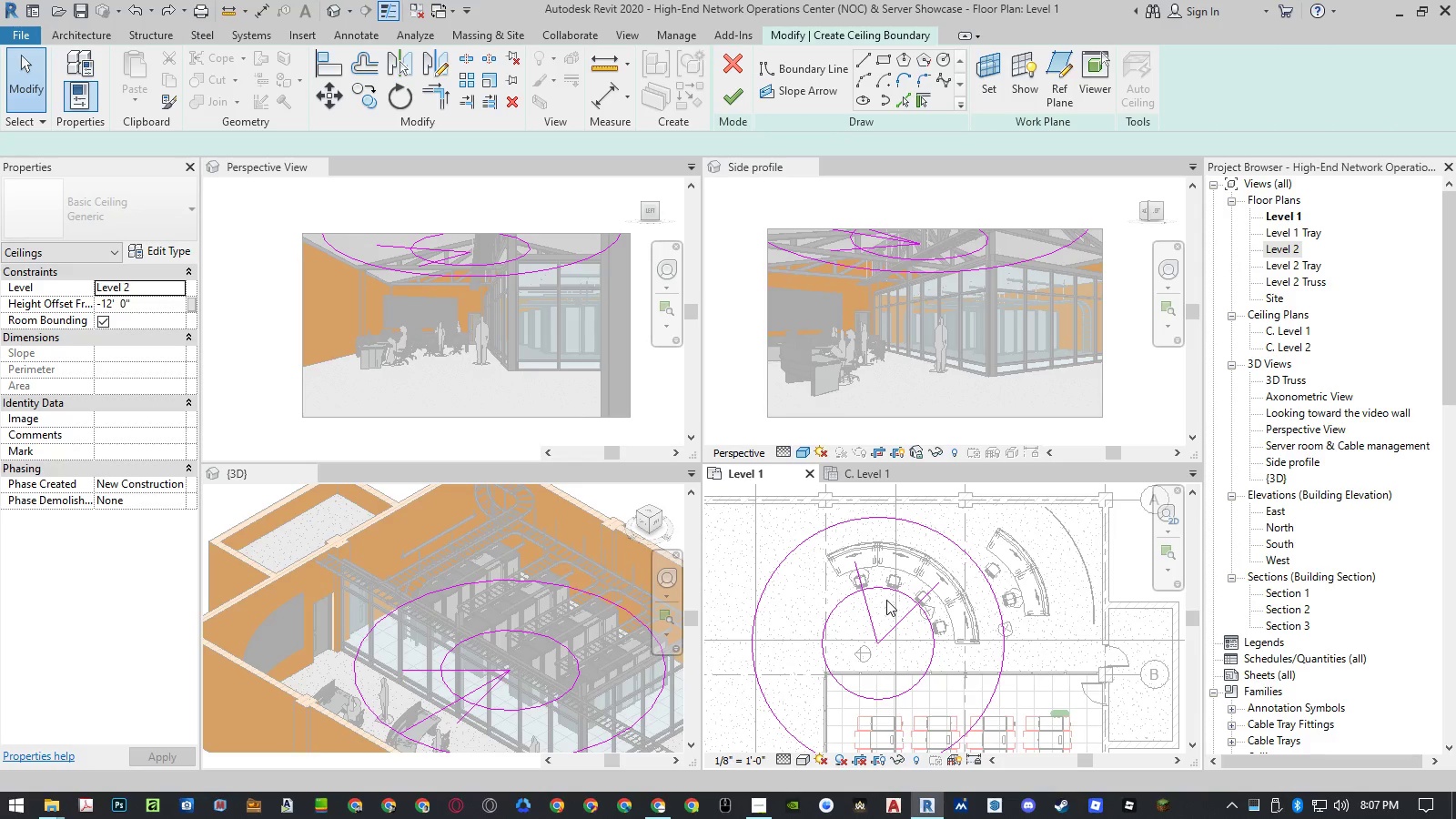 
key(Control+Z)
 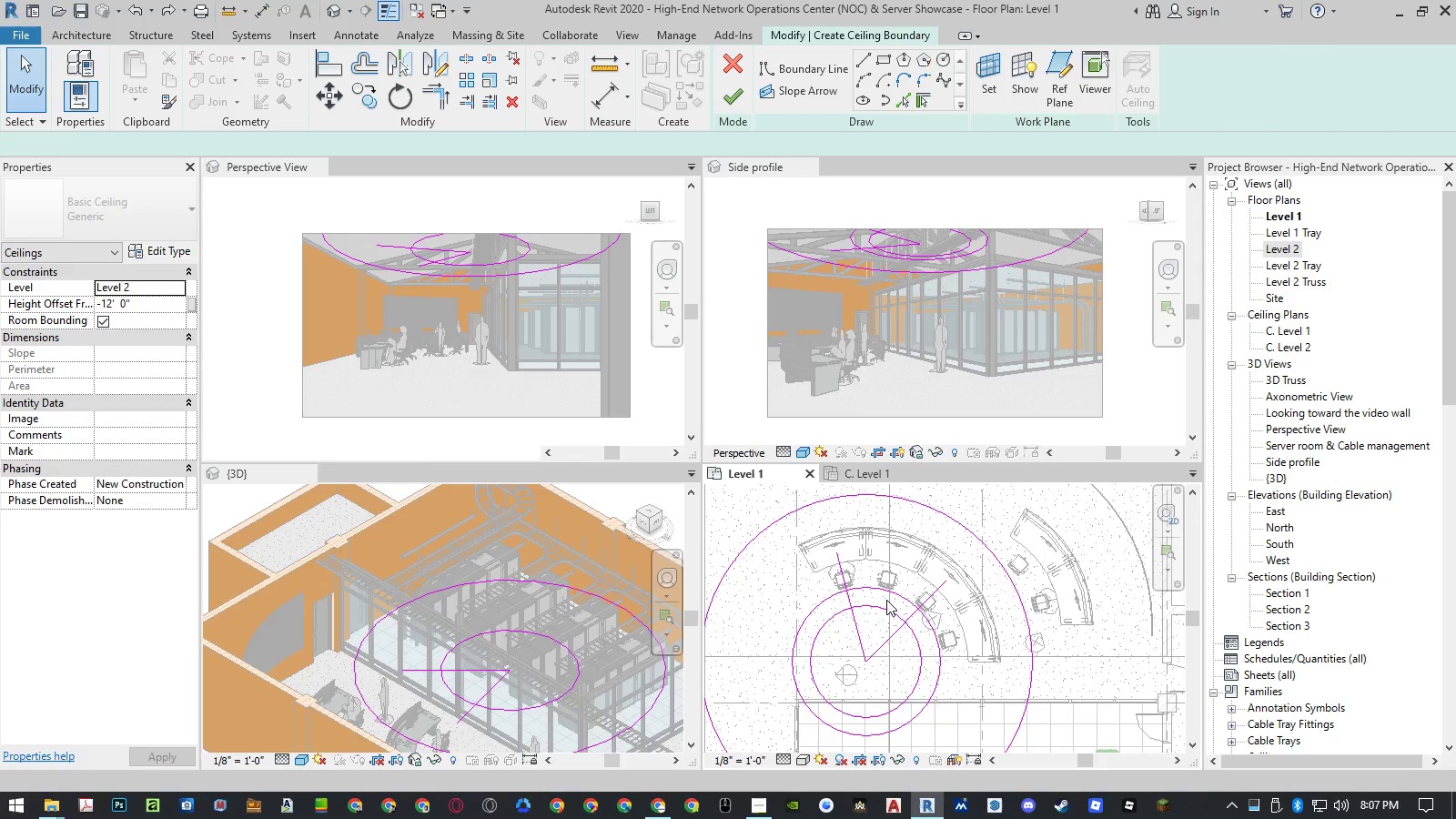 
key(Control+Z)
 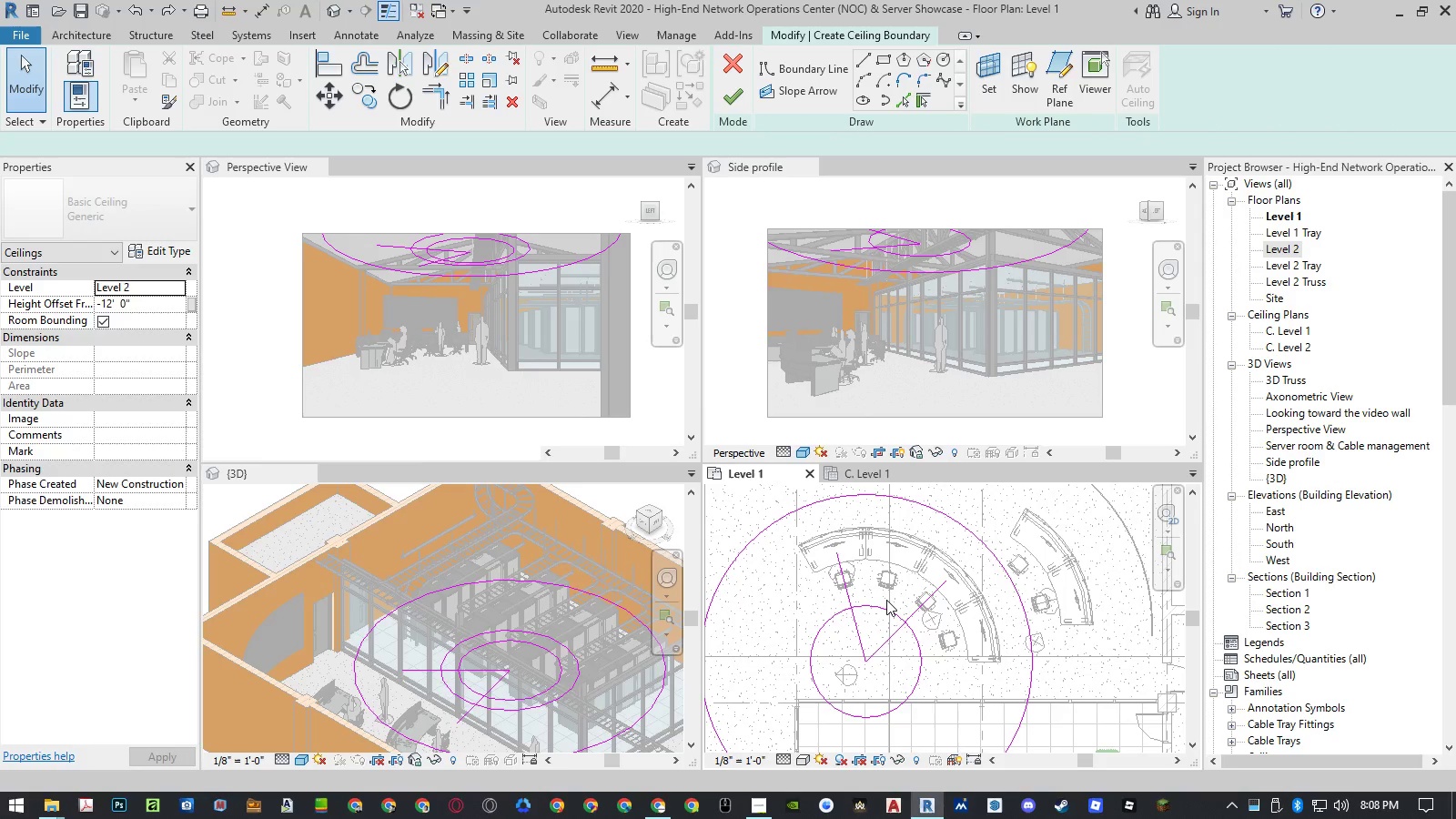 
key(Control+Y)
 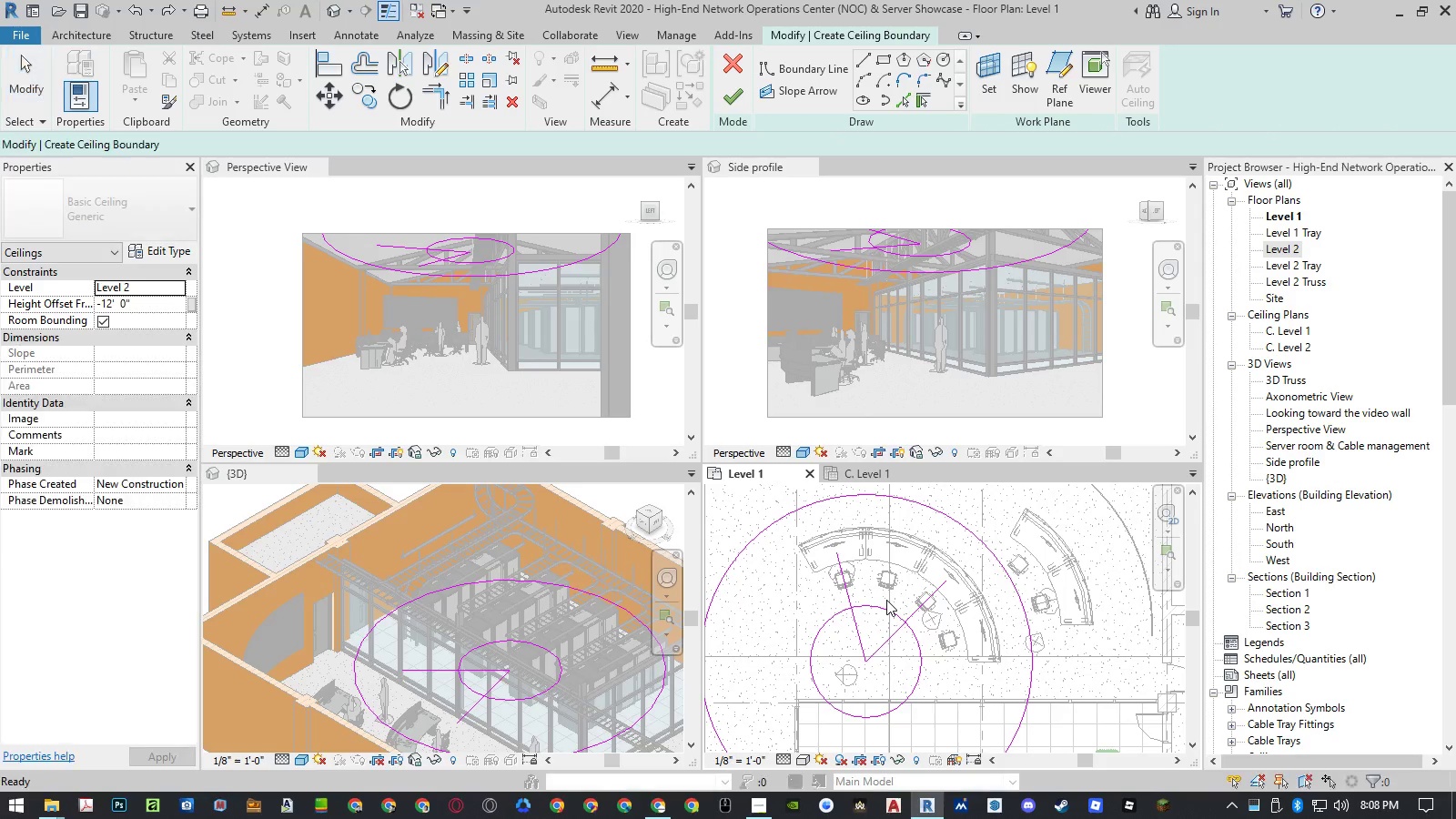 
key(Control+Y)
 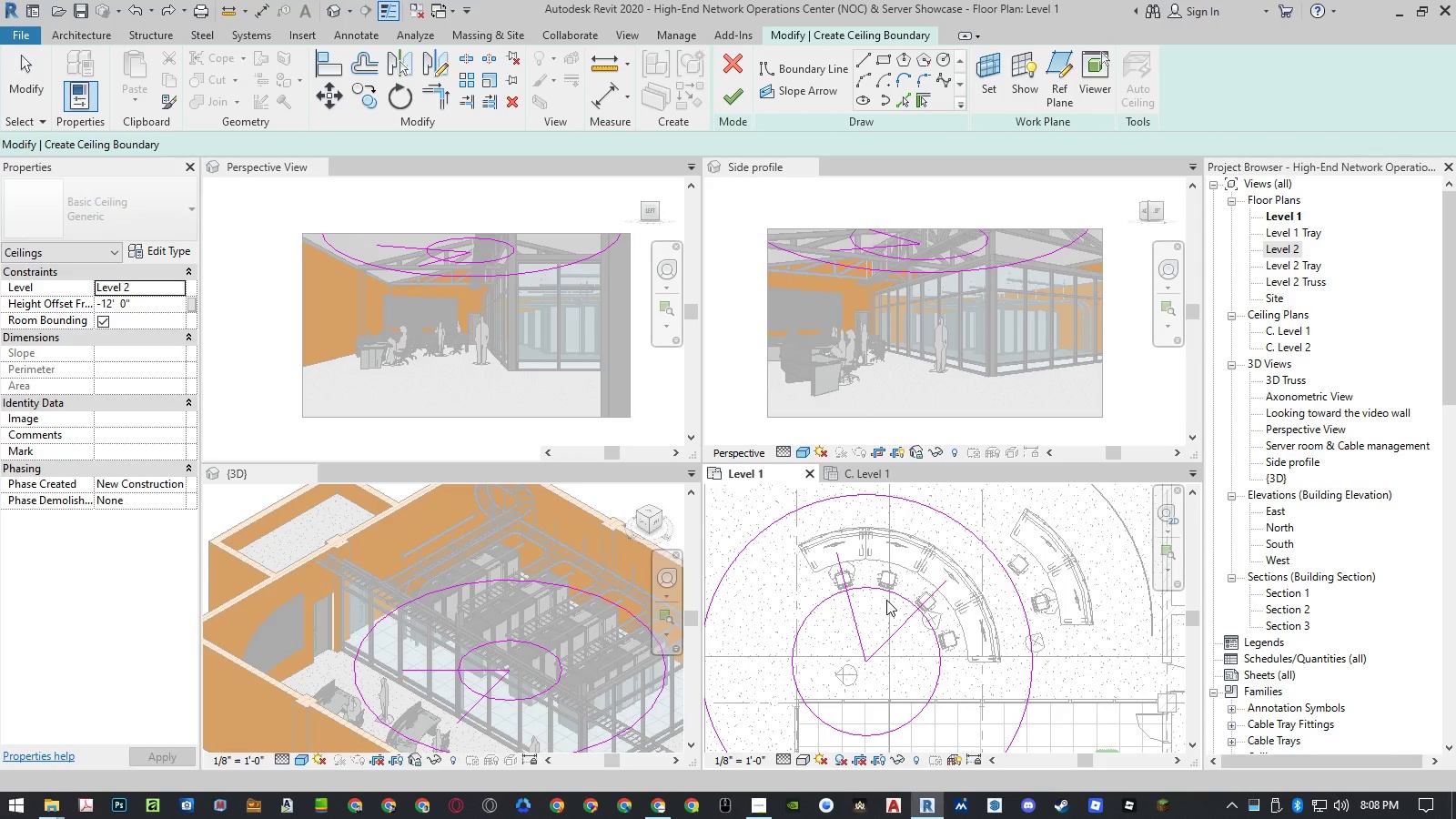 
key(Control+Y)
 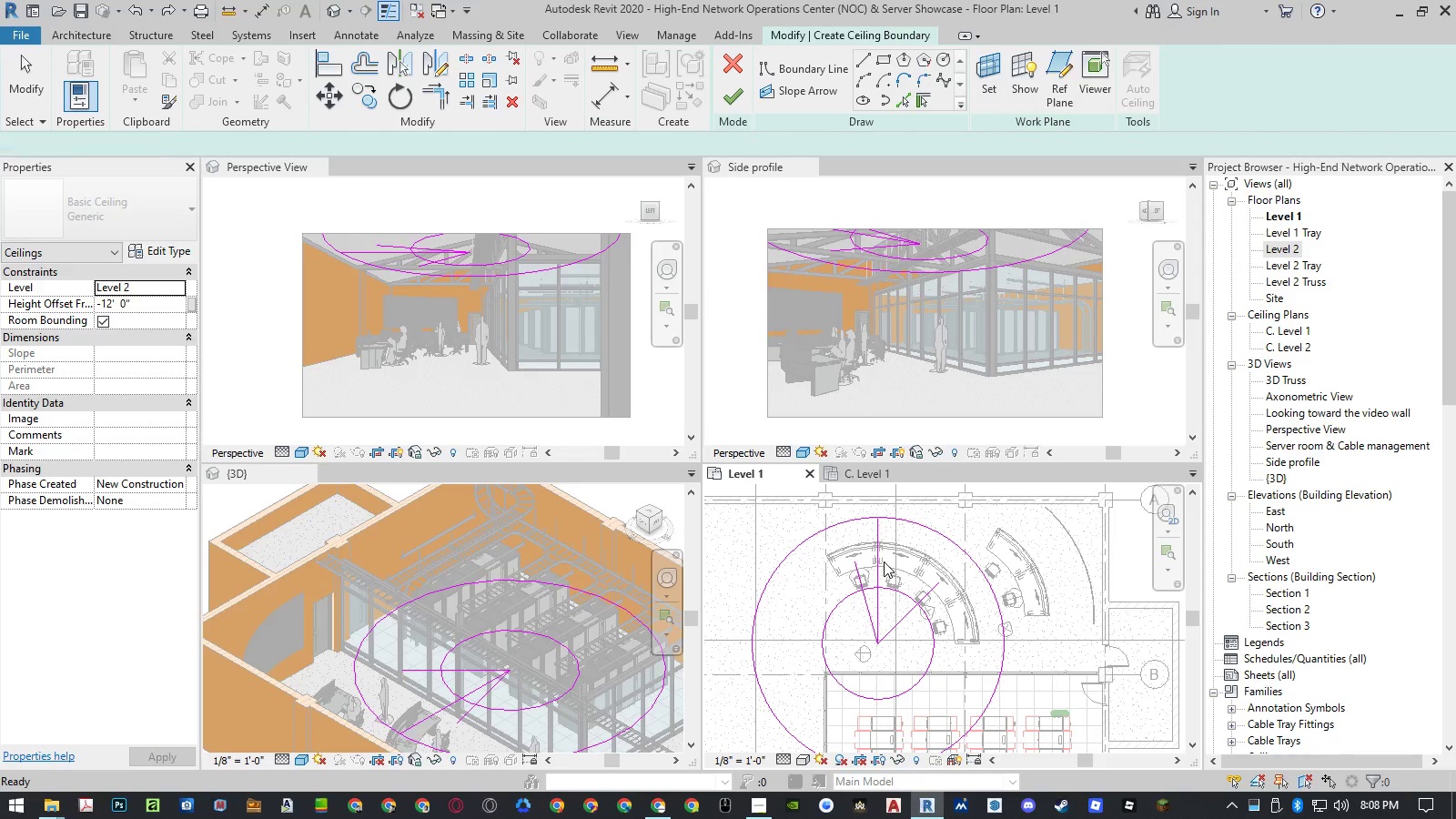 
left_click([881, 568])
 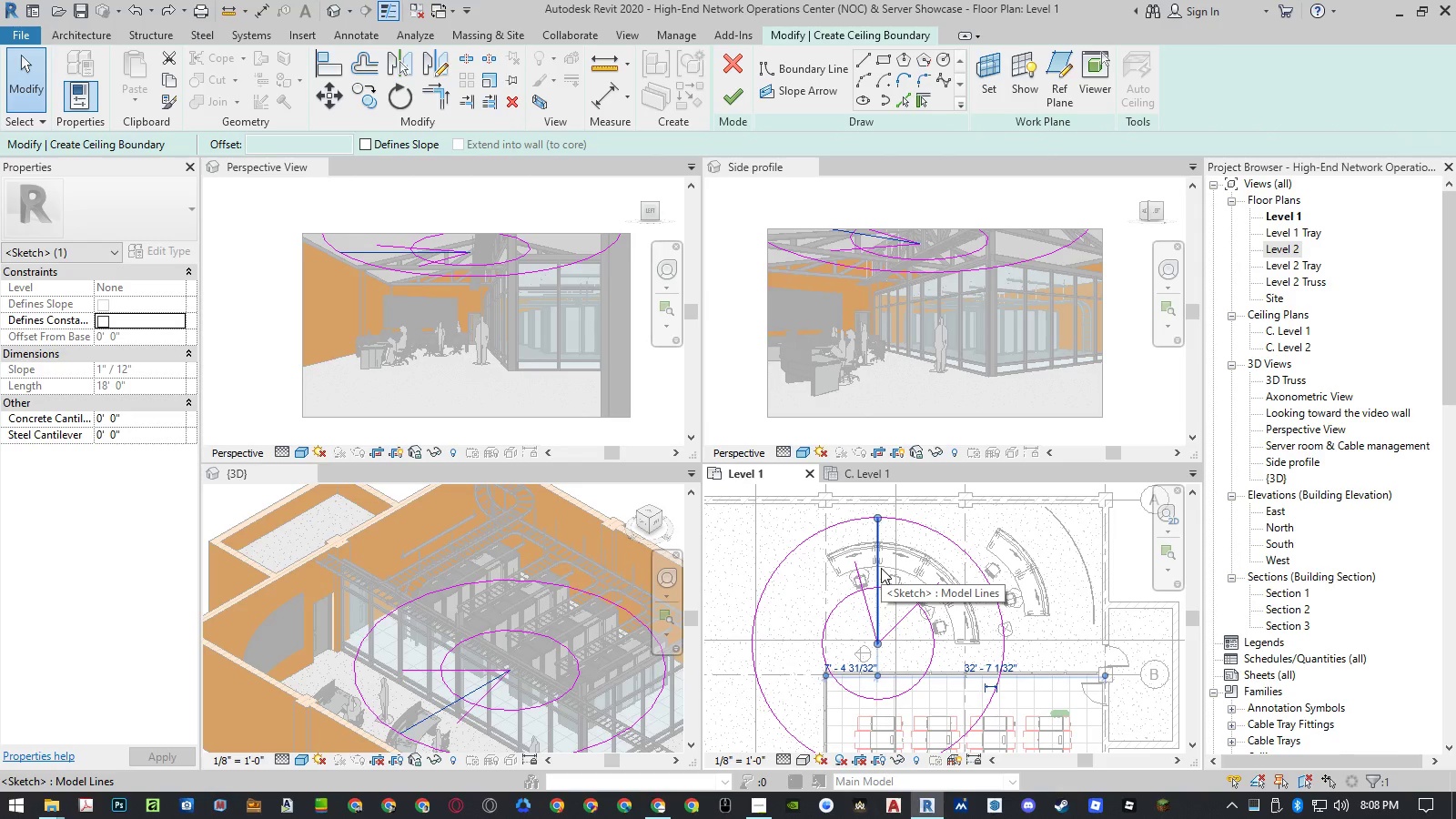 
wait(8.14)
 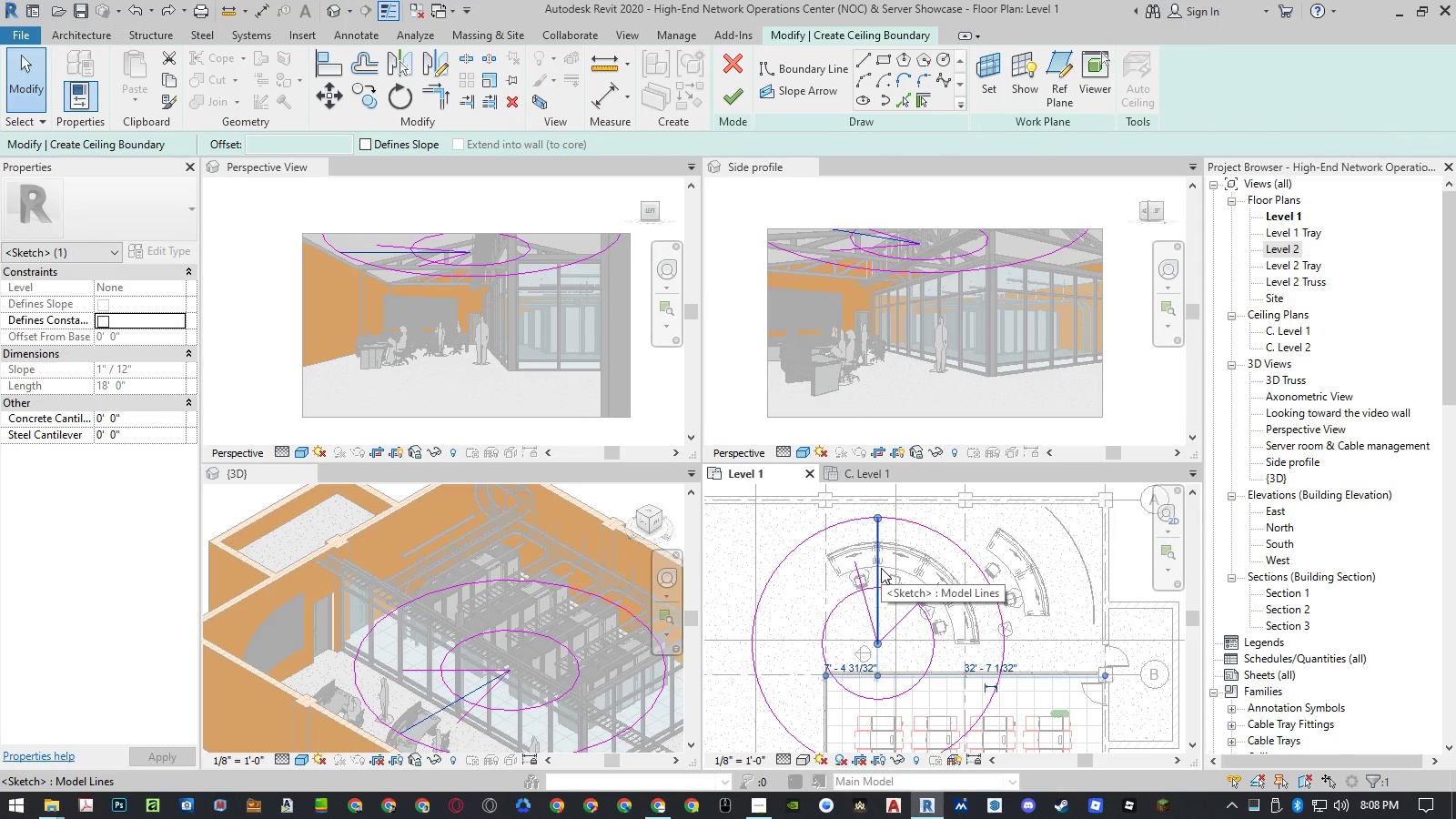 
type(ro)
 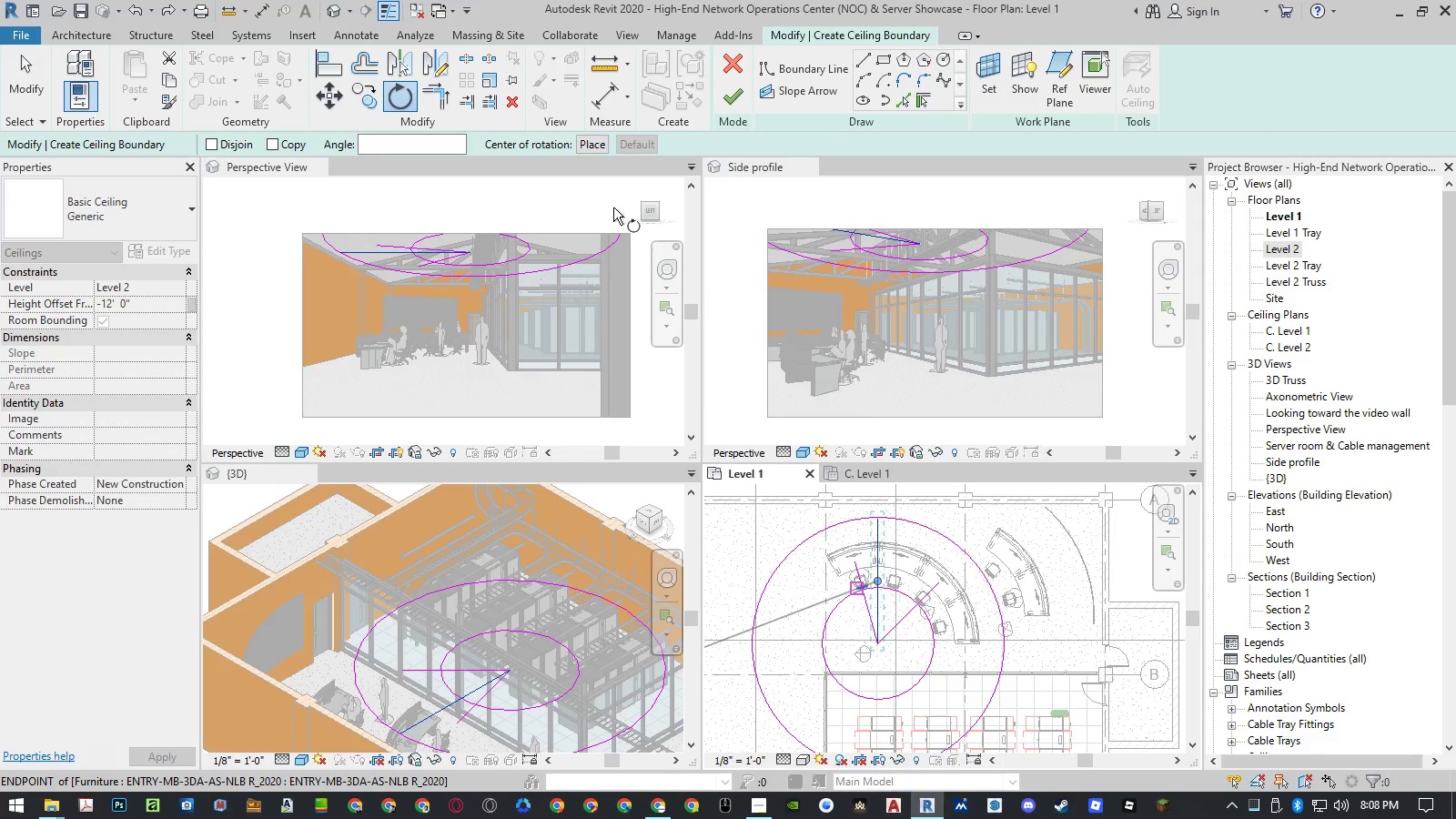 
left_click([592, 149])
 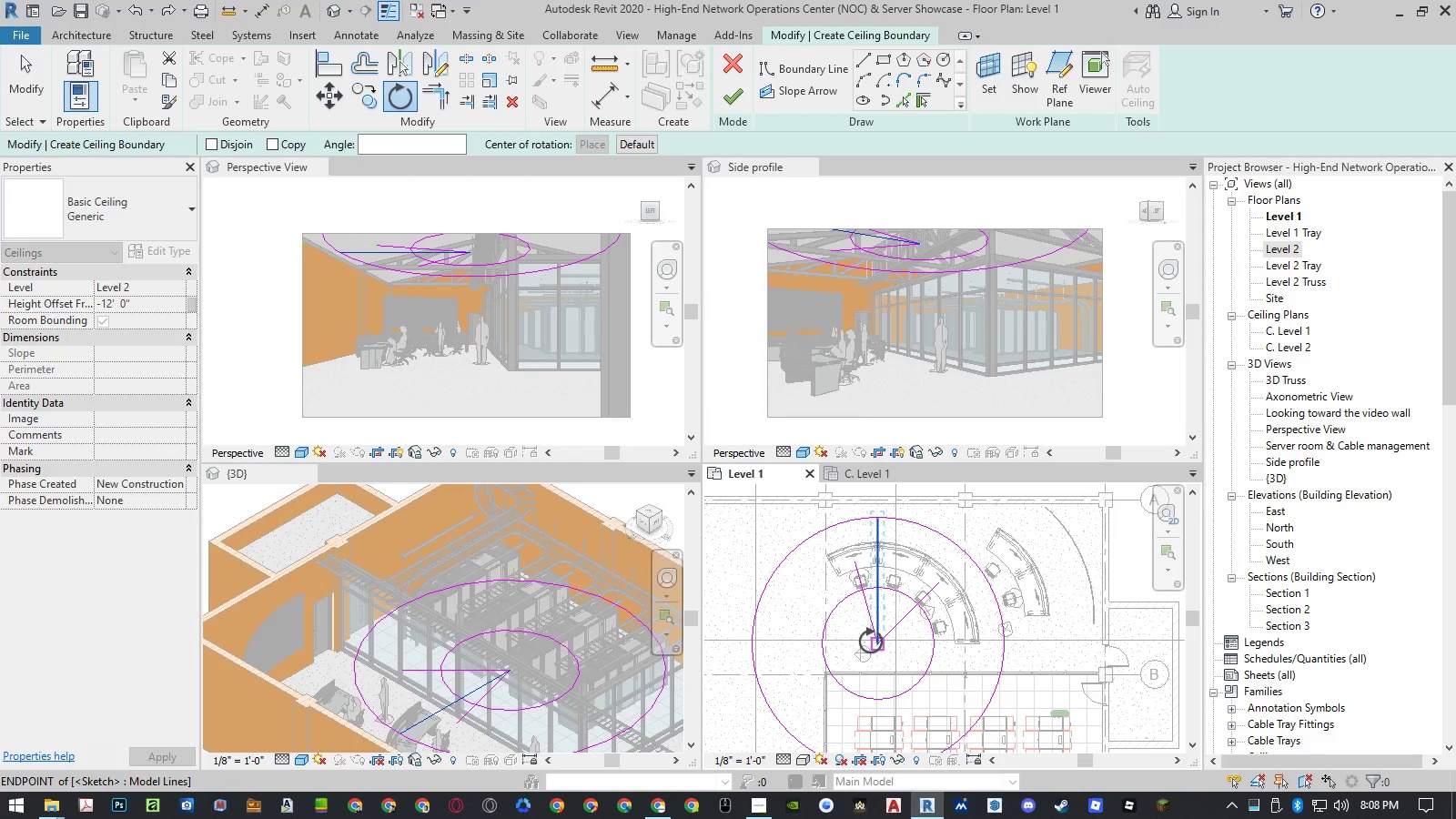 
left_click([871, 641])
 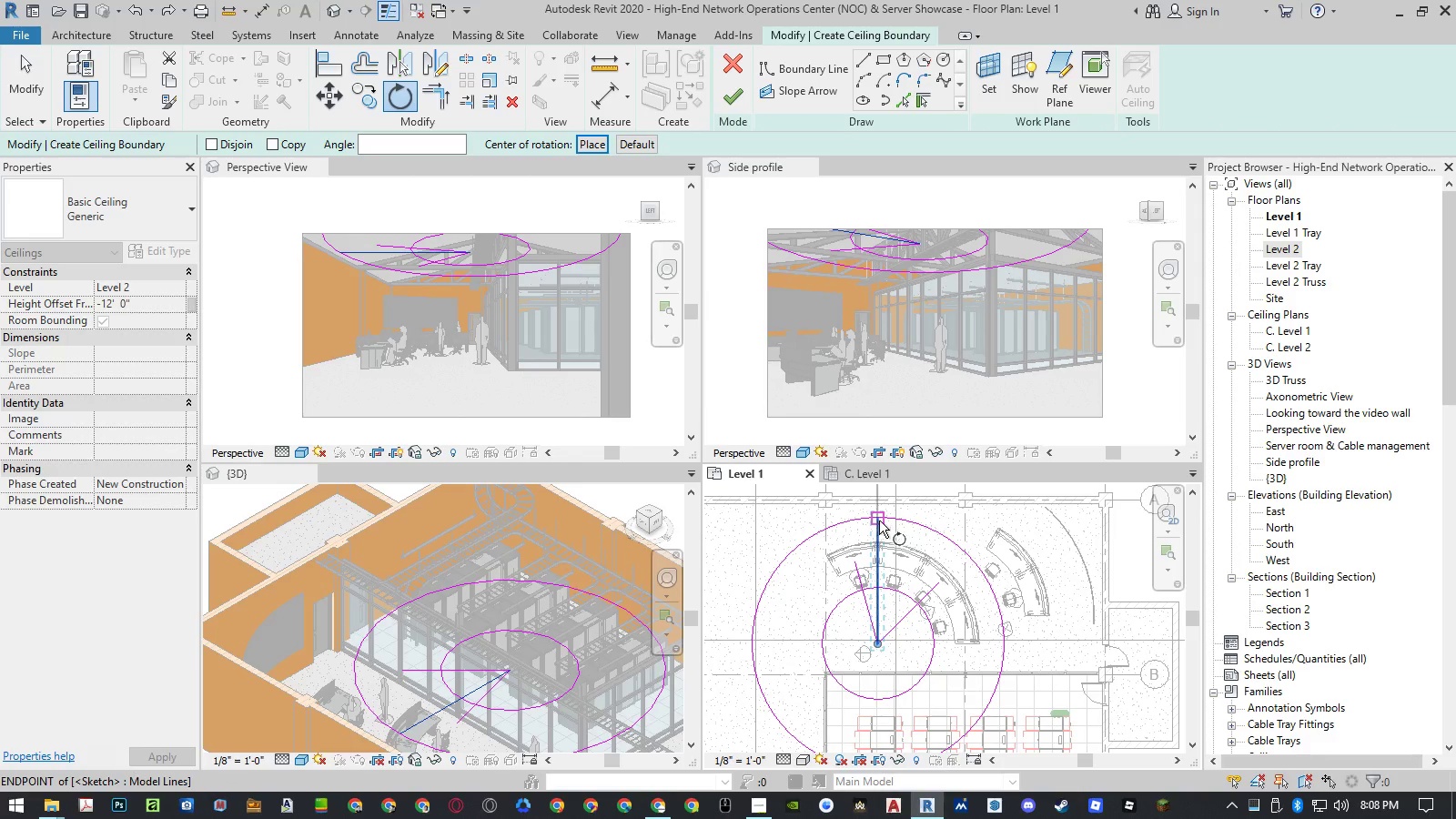 
left_click([879, 521])
 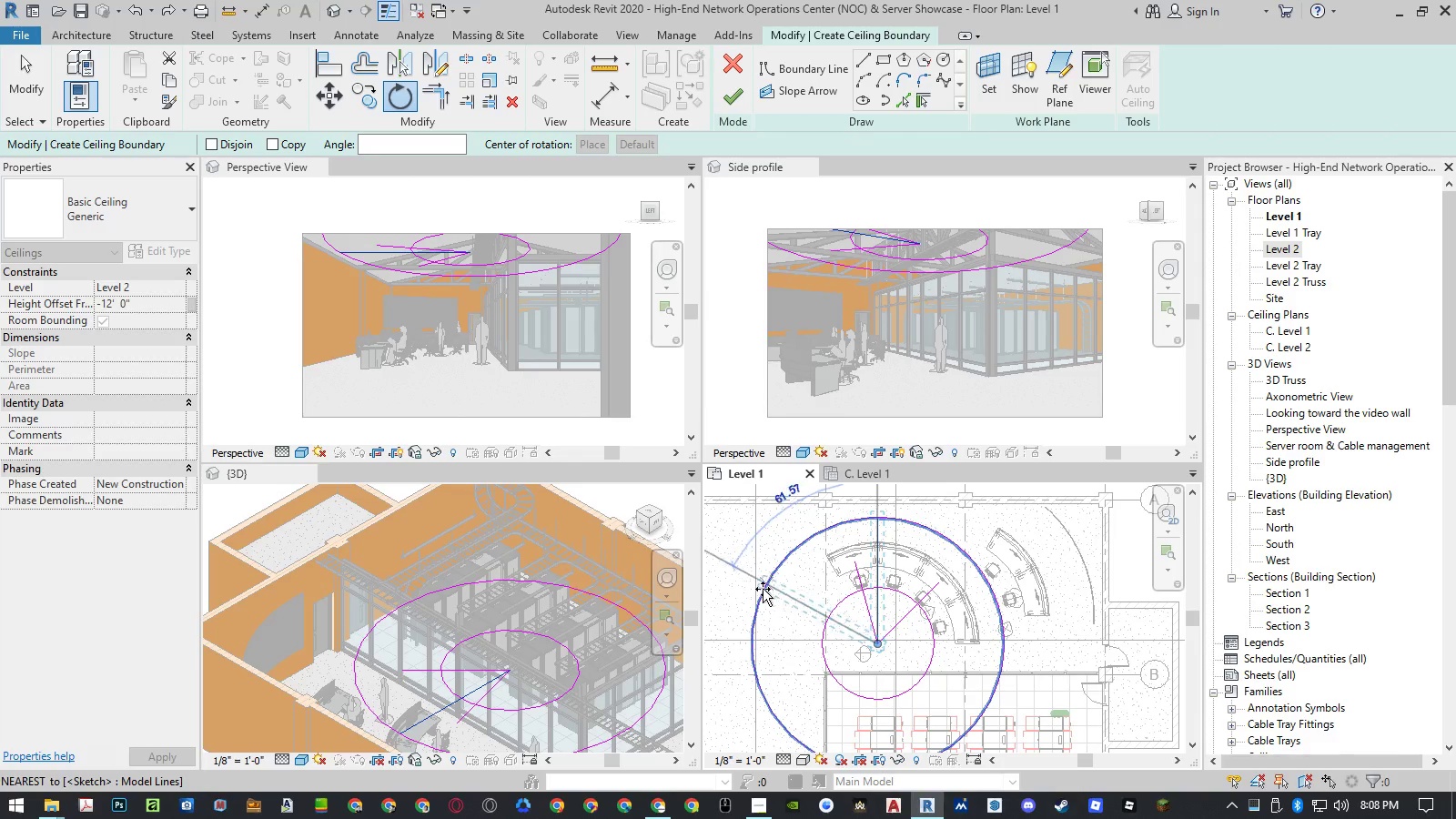 
wait(9.44)
 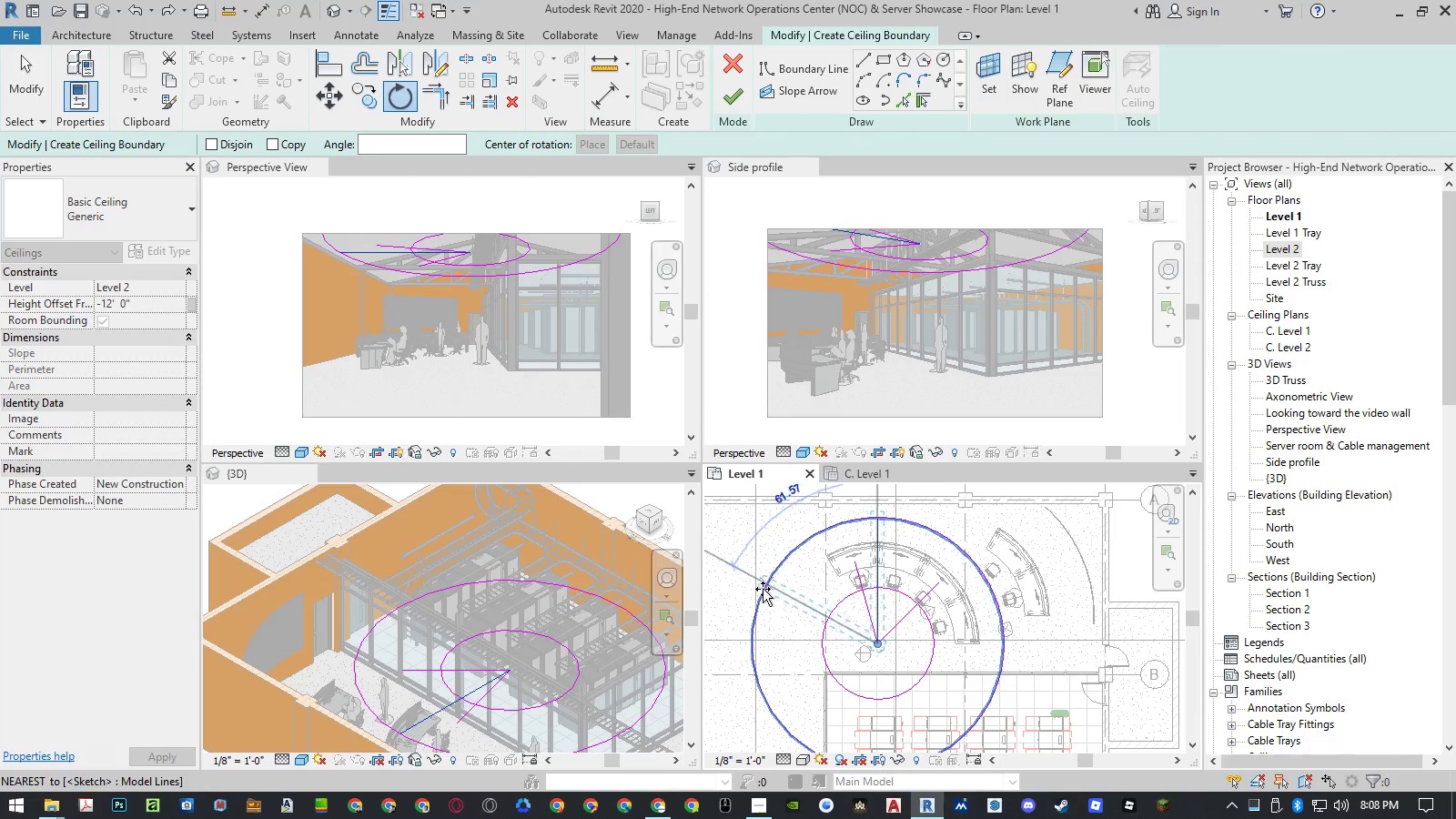 
key(BrightnessDown)
 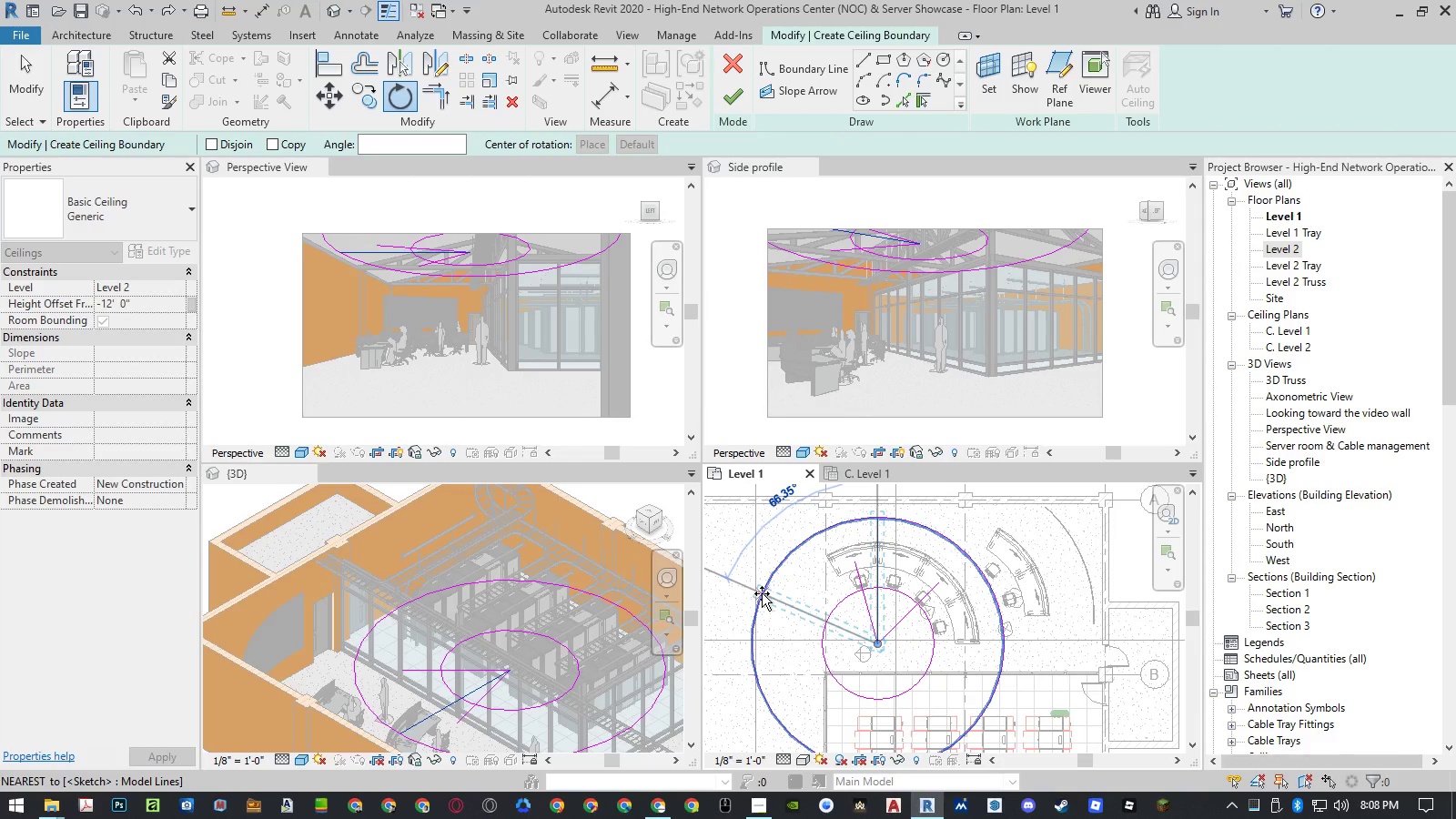 
key(Insert)
 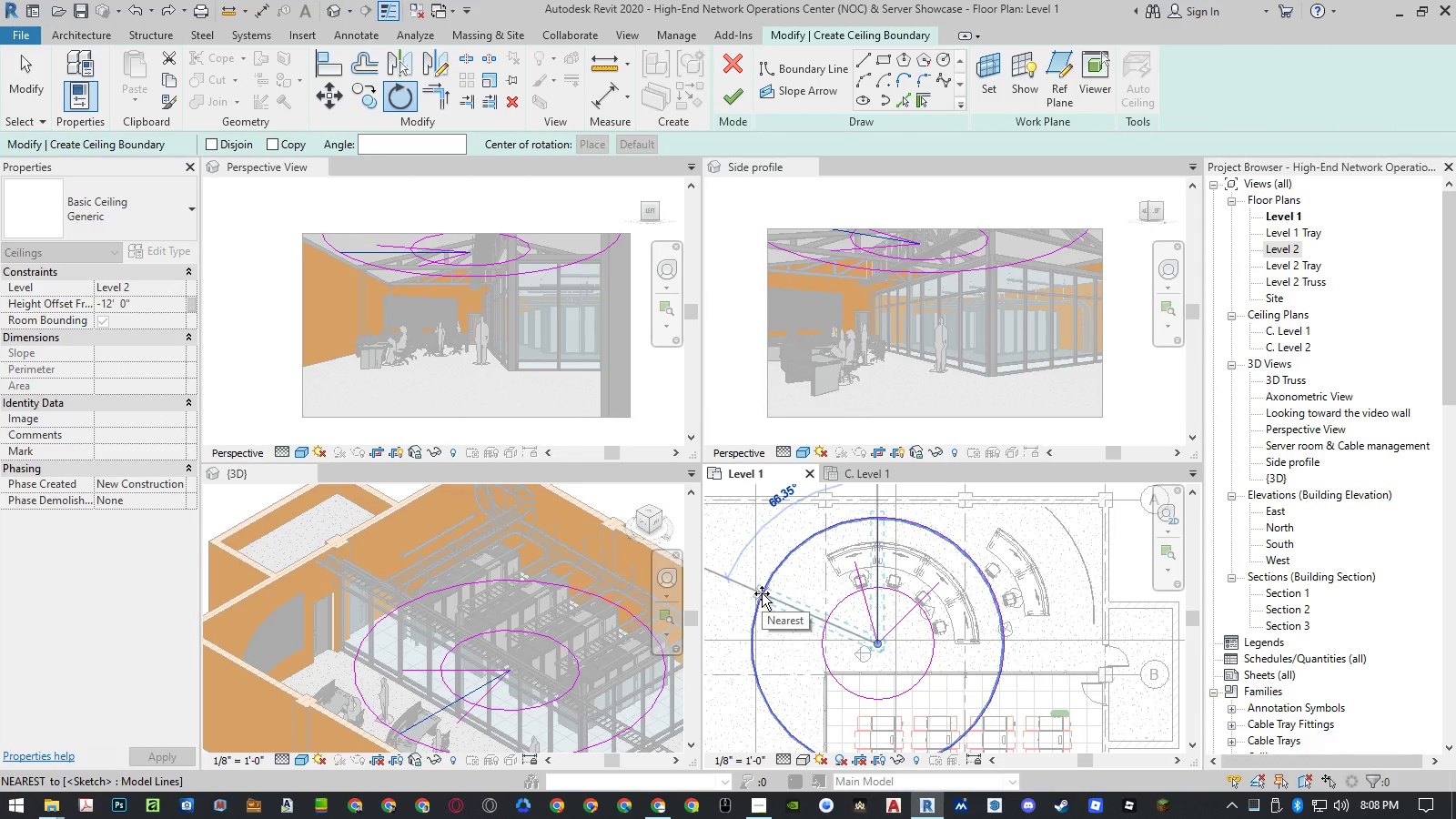 
key(NumpadEnter)
 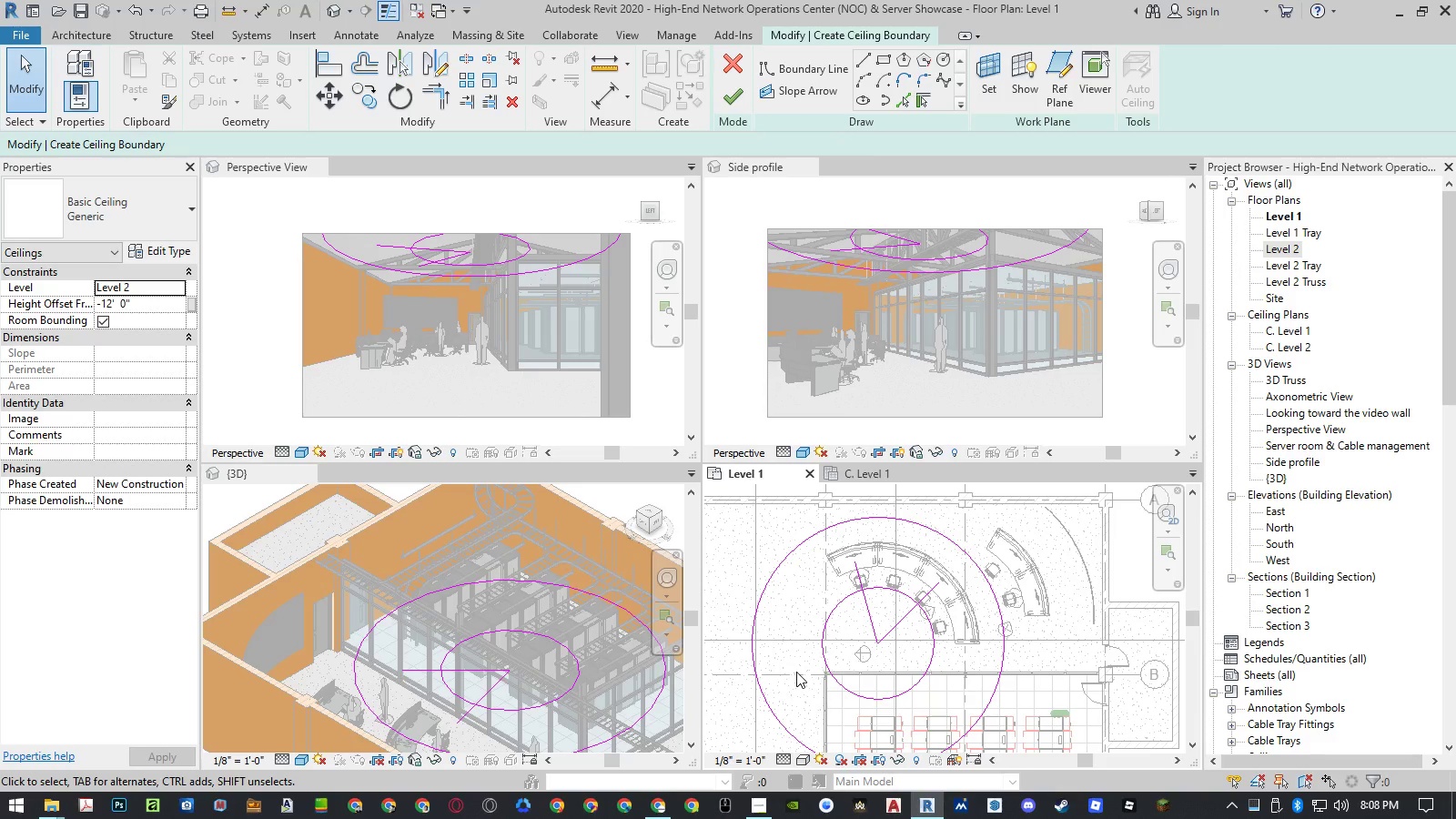 
key(Control+Z)
 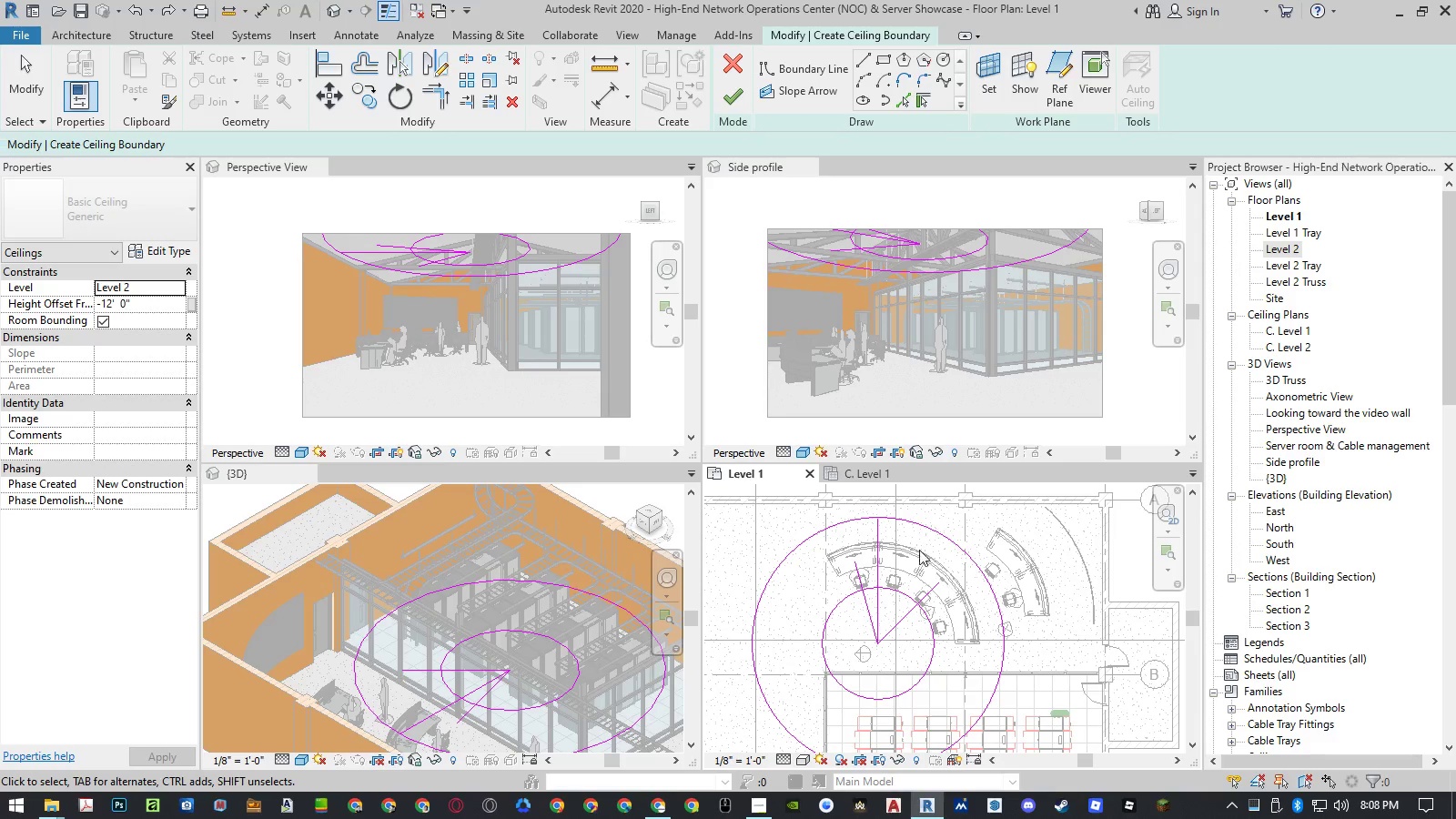 
left_click_drag(start_coordinate=[875, 527], to_coordinate=[790, 518])
 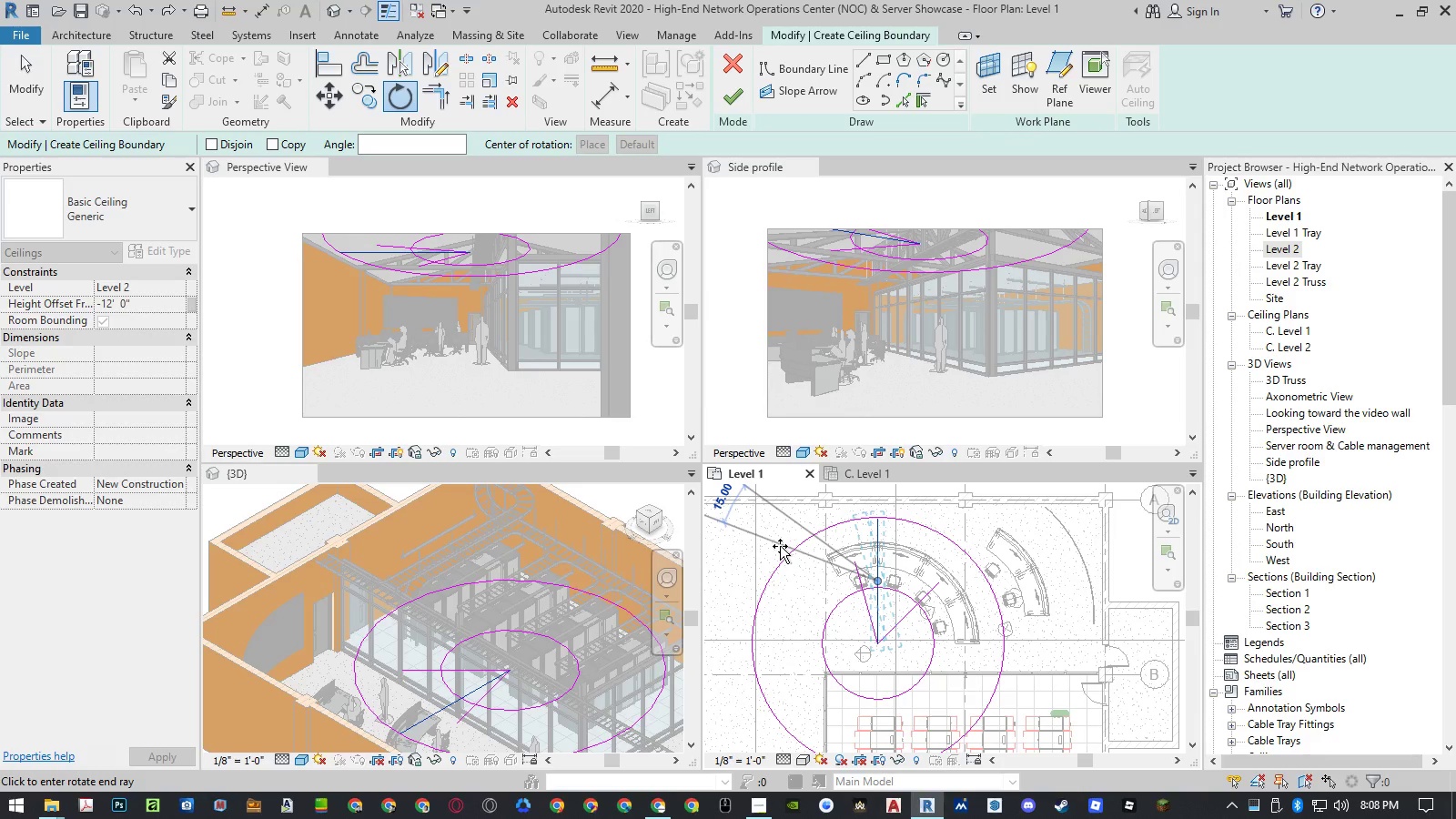 
type(ro)
 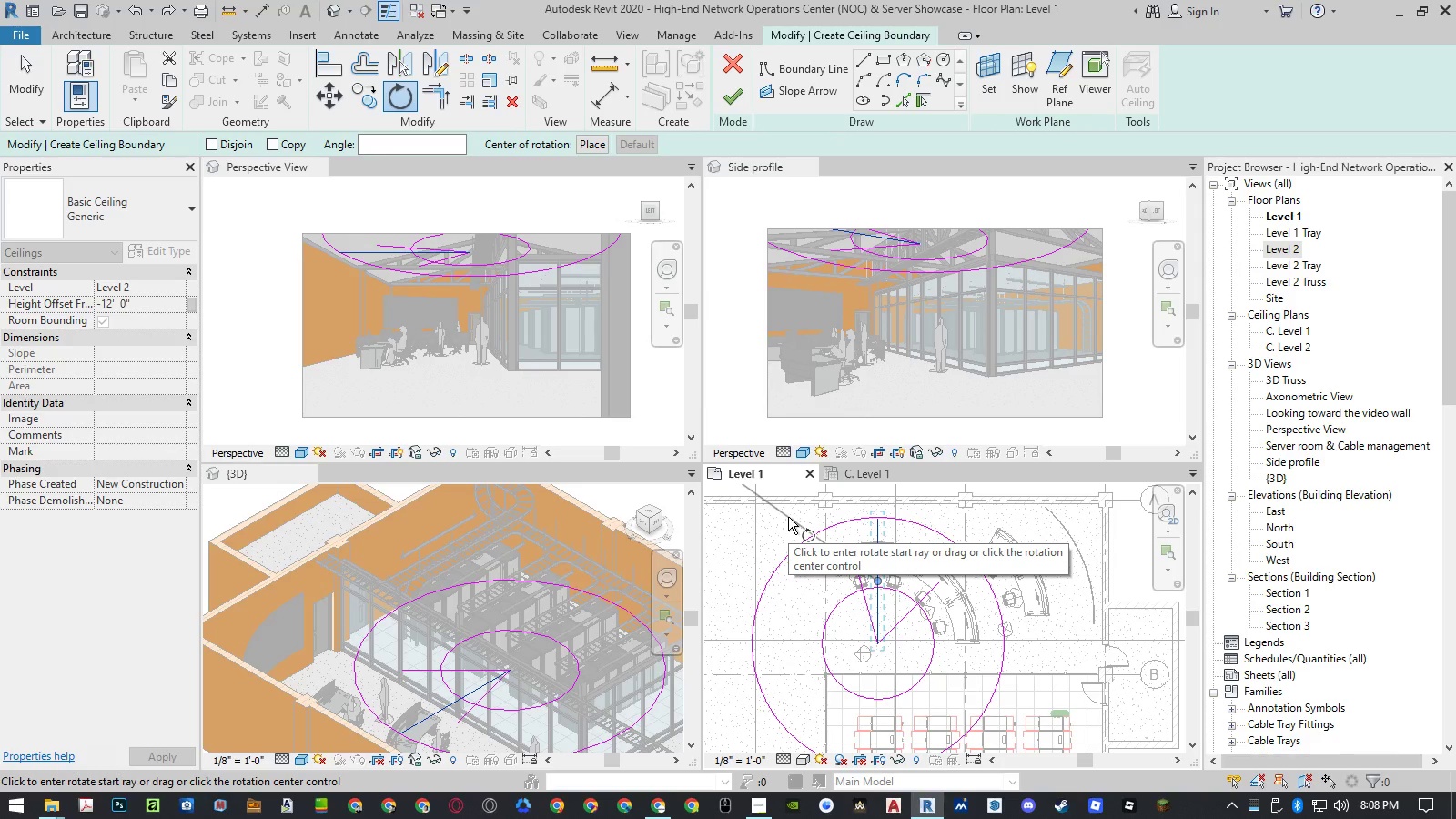 
left_click([790, 518])
 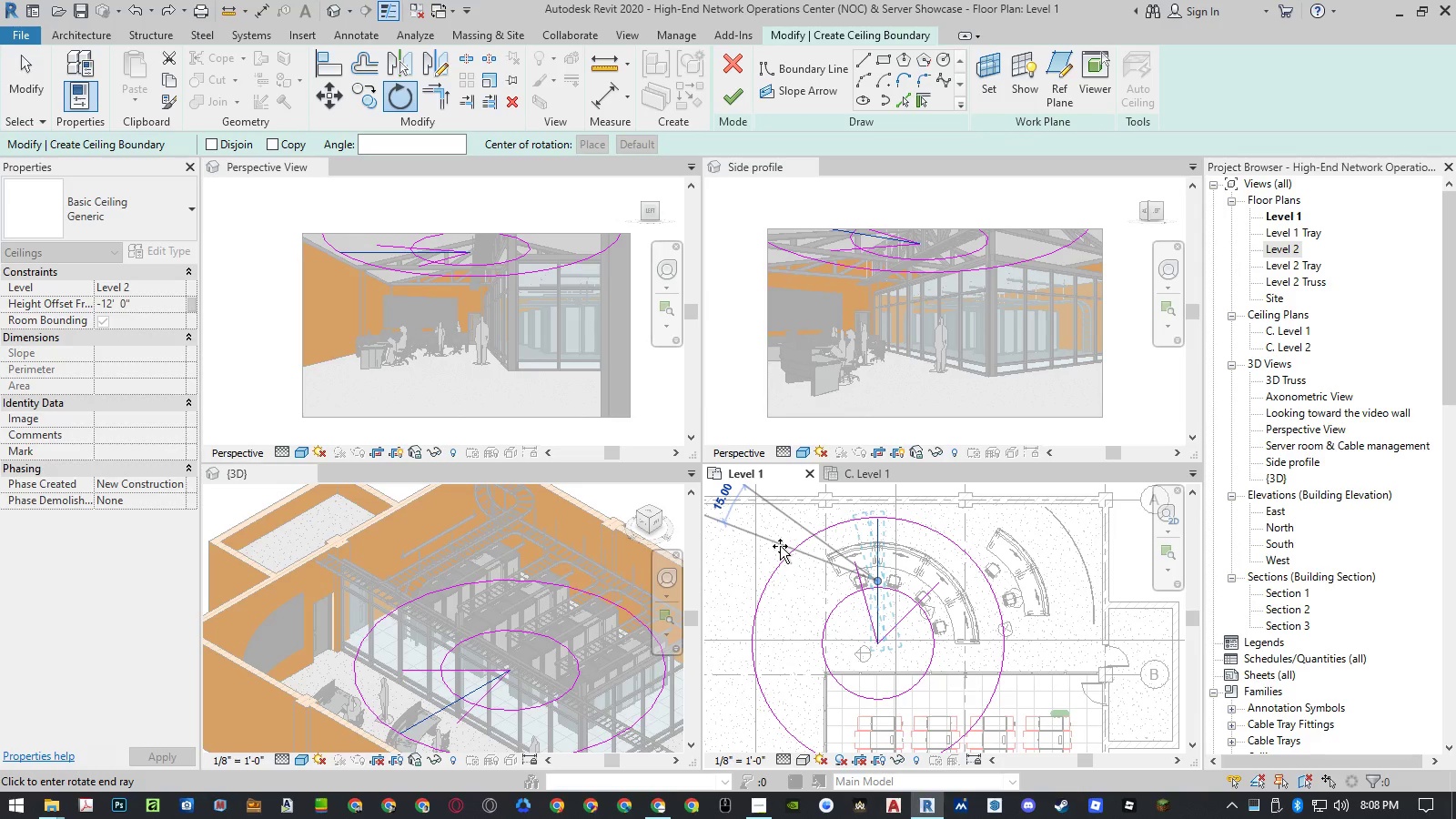 
key(BrightnessDown)
 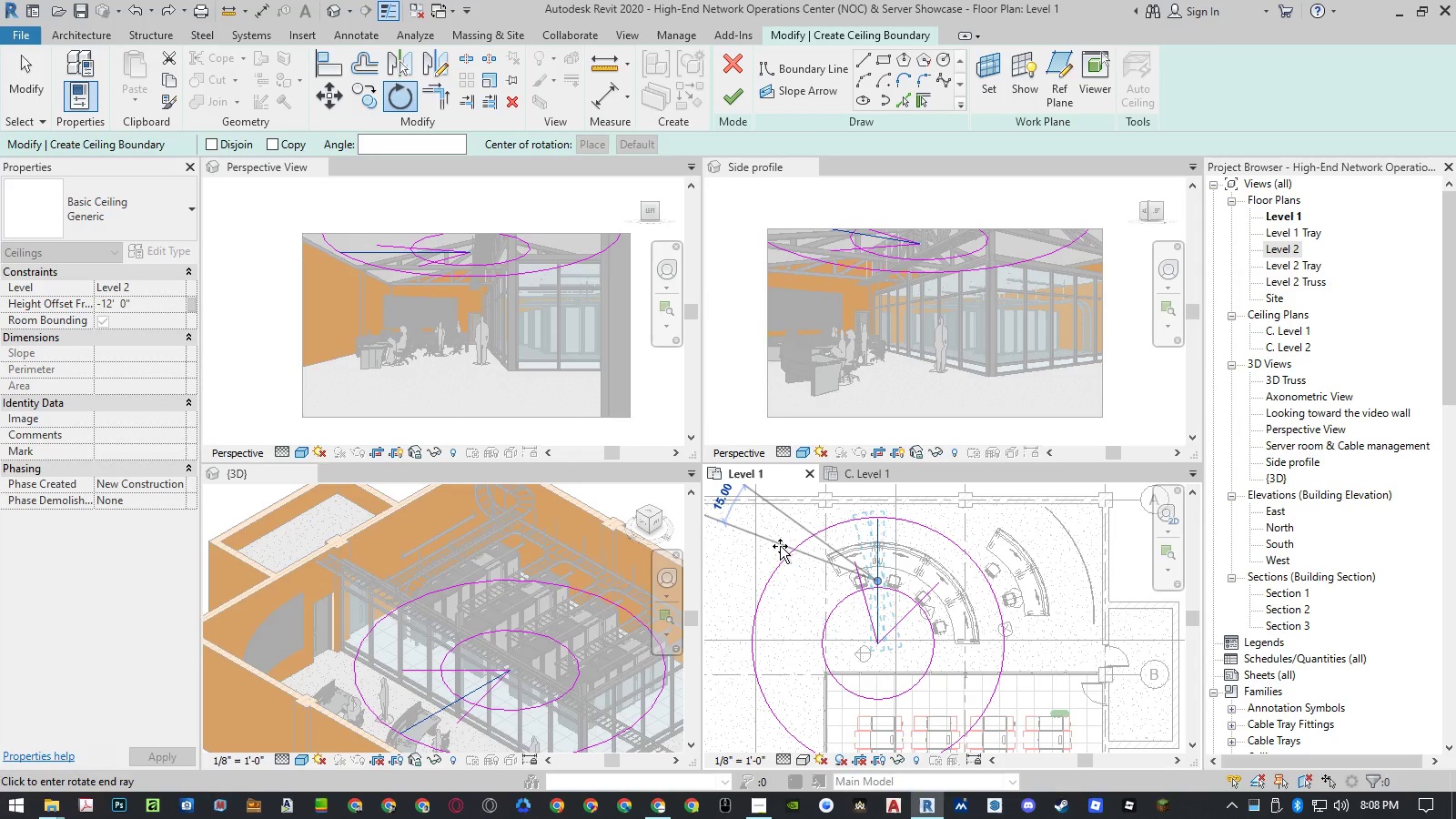 
key(Insert)
 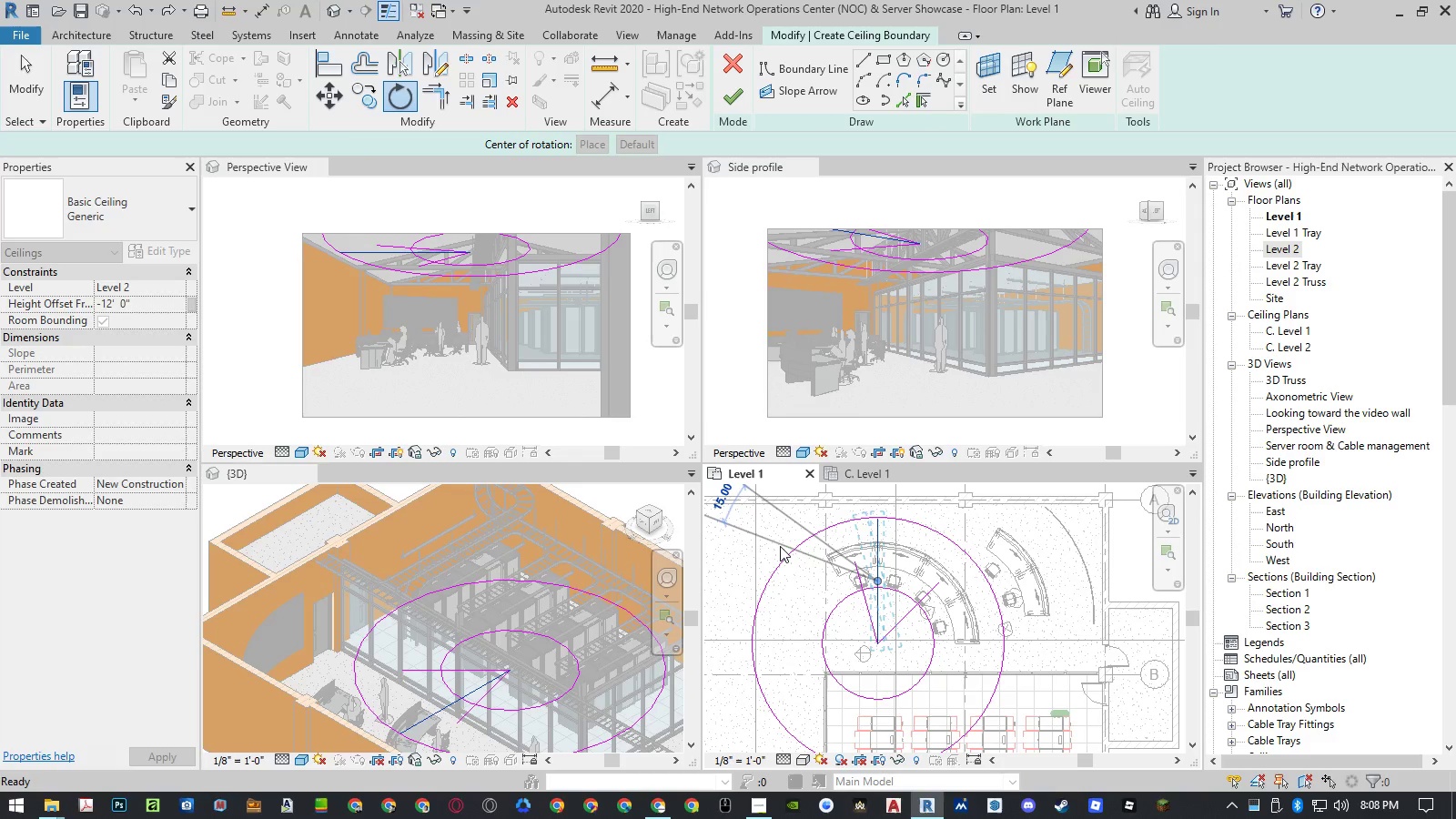 
key(NumpadEnter)
 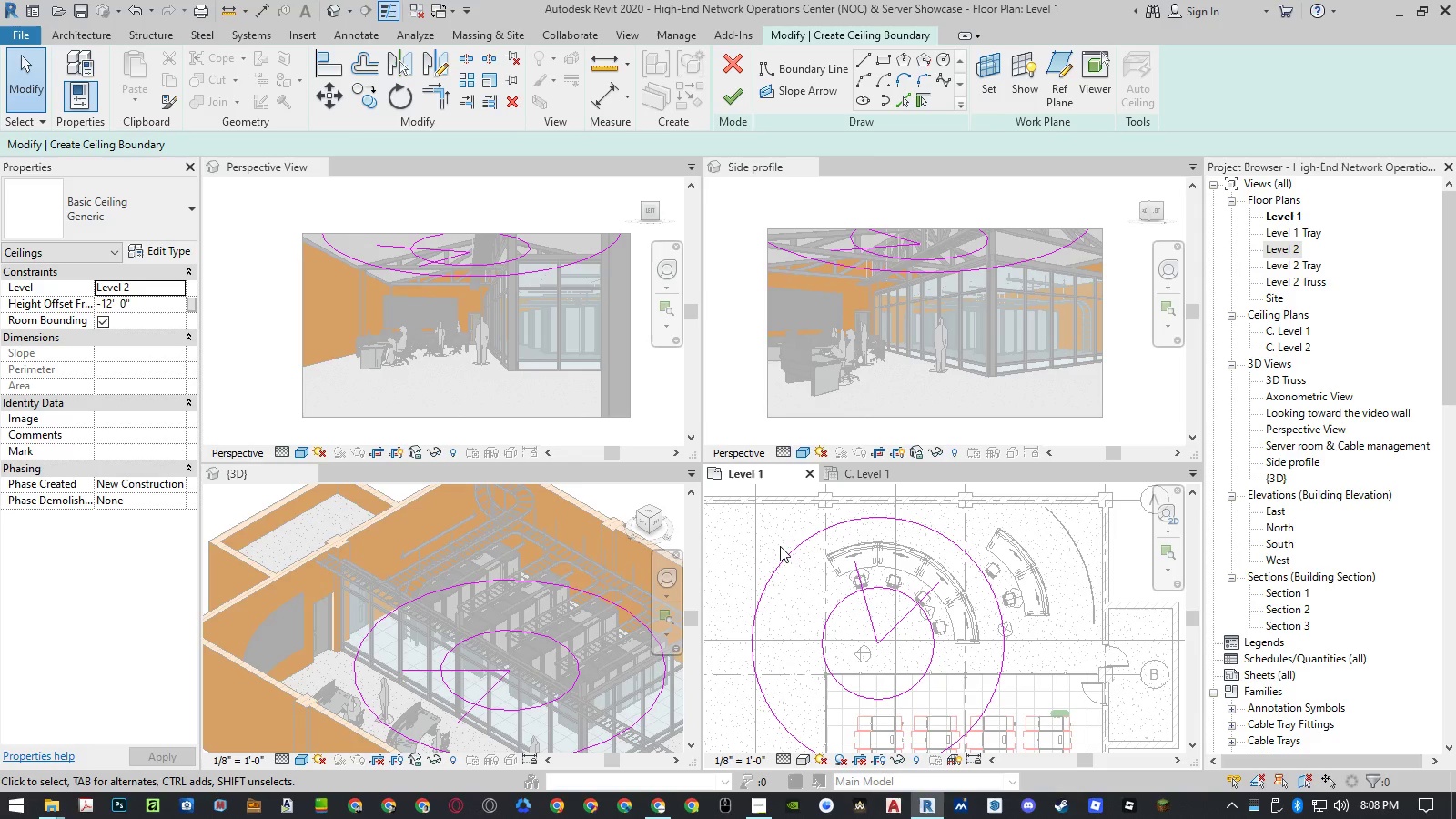 
key(Control+Z)
 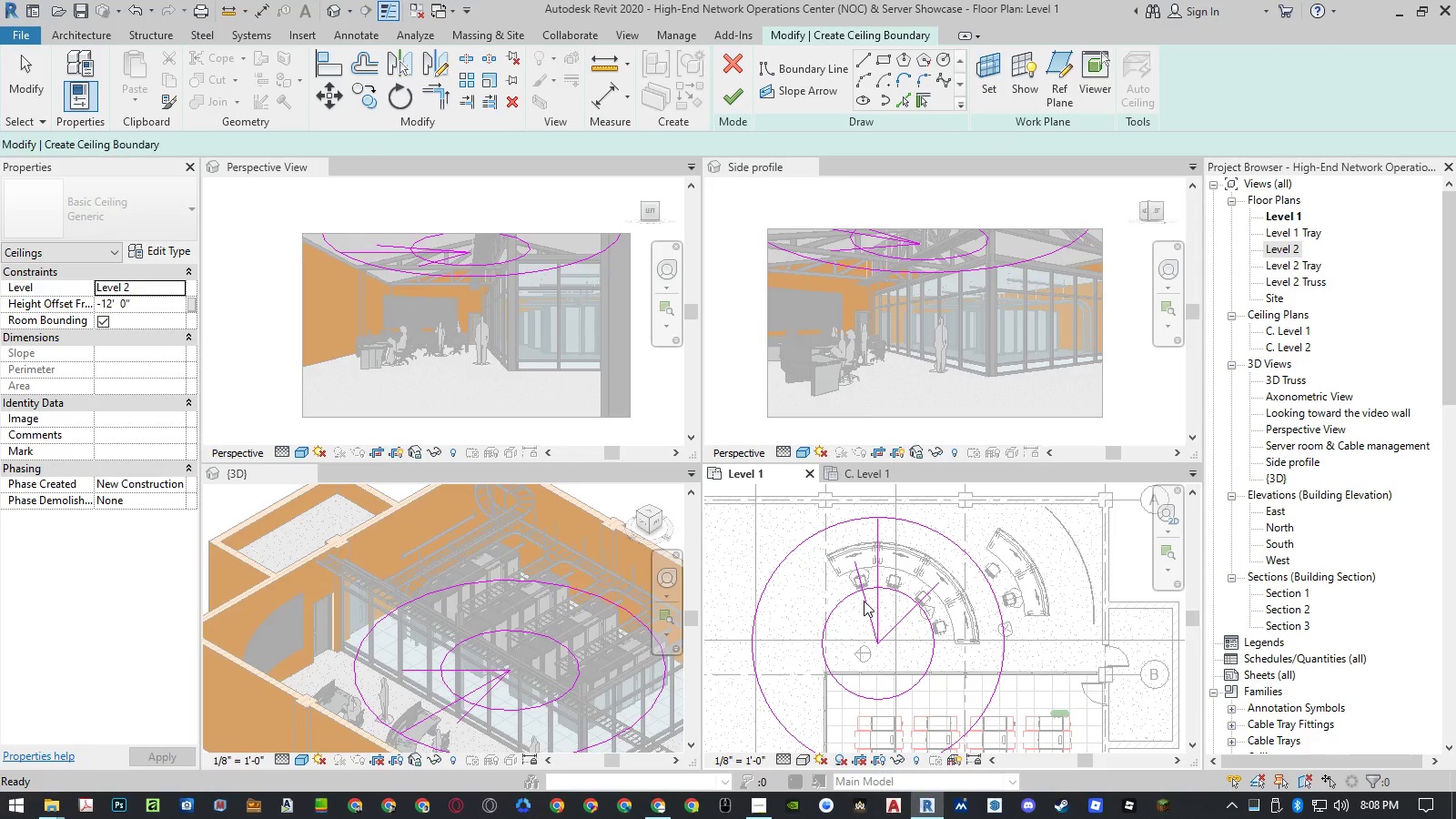 
left_click([867, 605])
 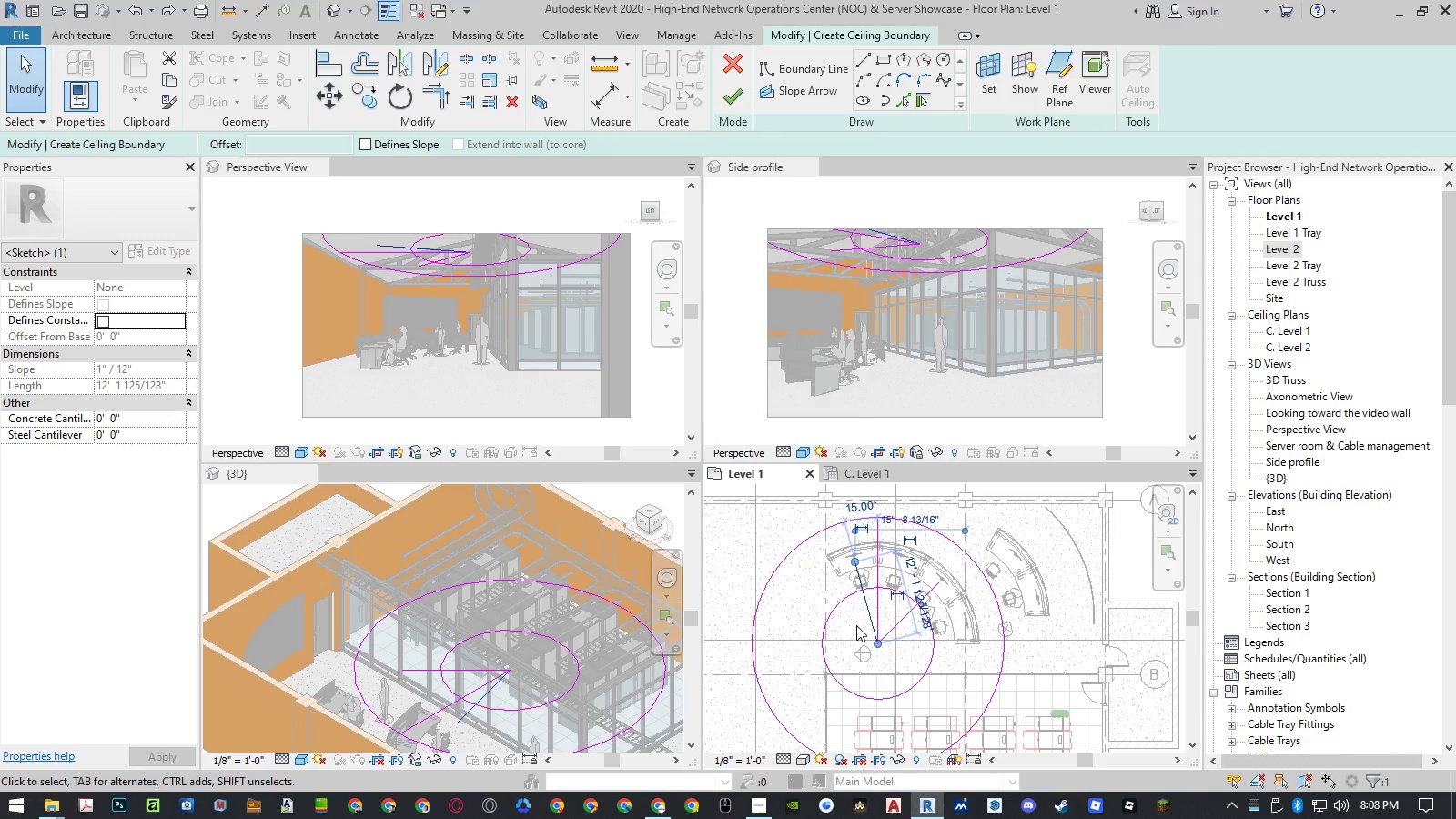 
type(ro )
 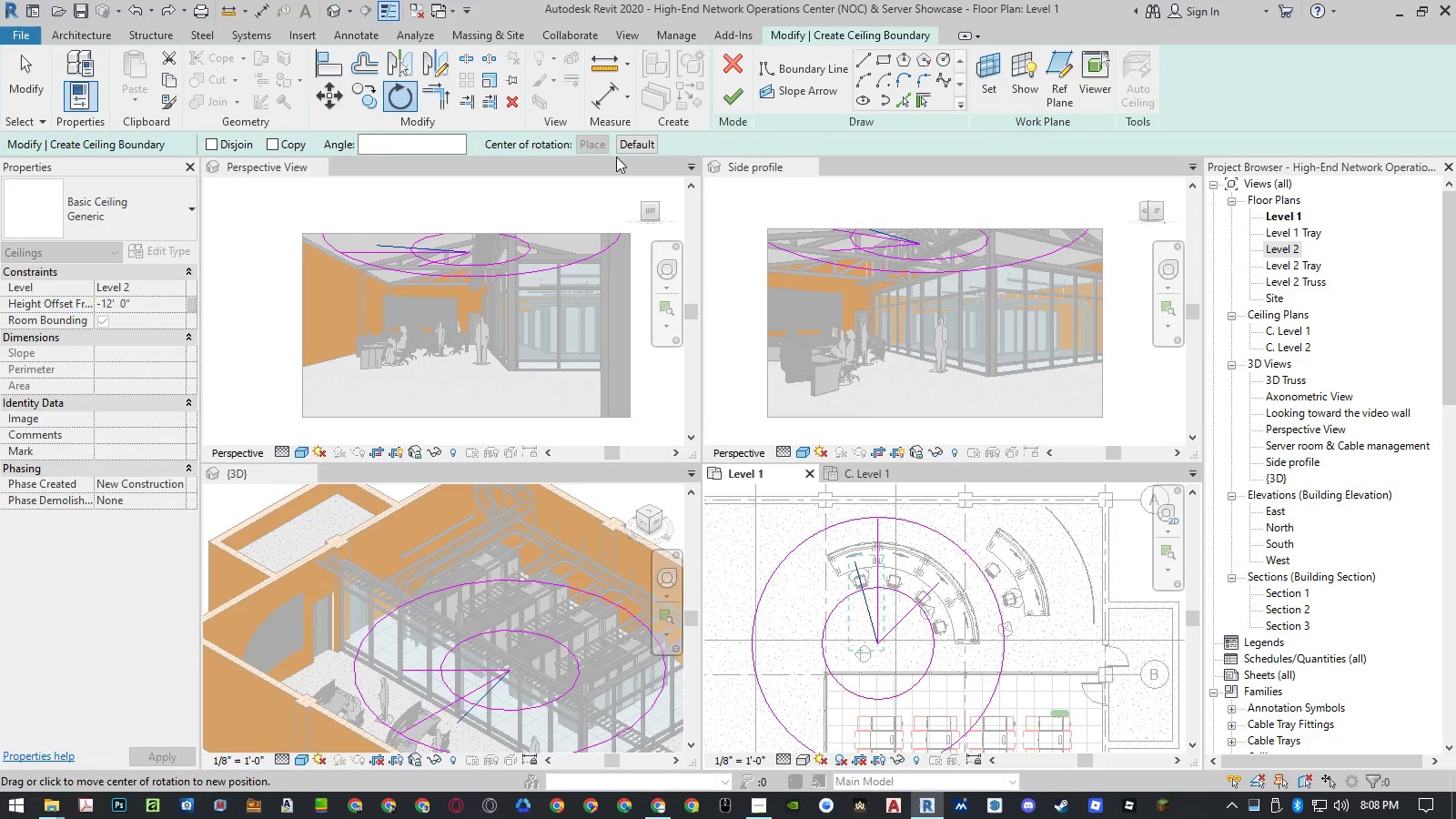 
left_click([600, 142])
 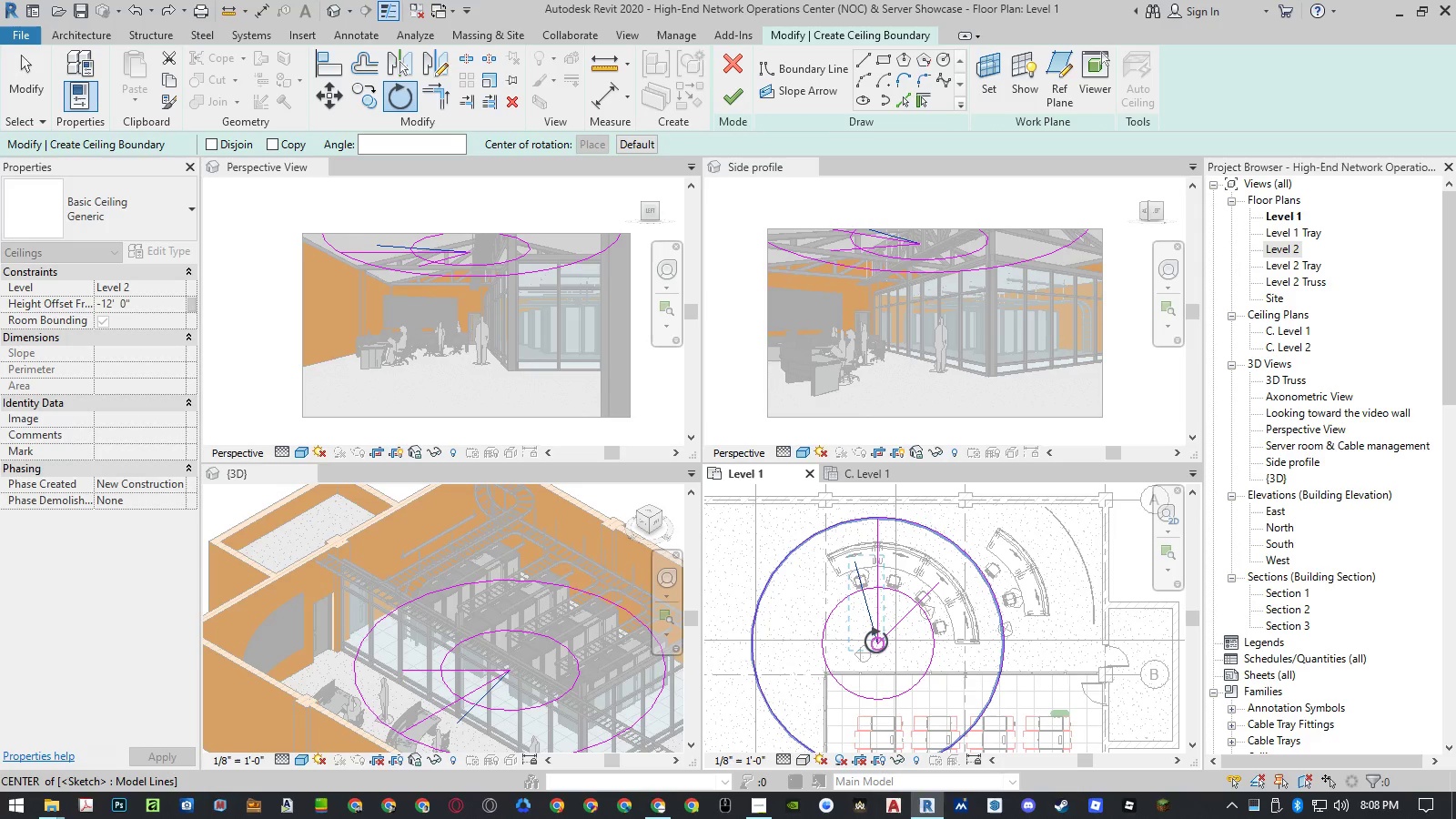 
left_click([876, 642])
 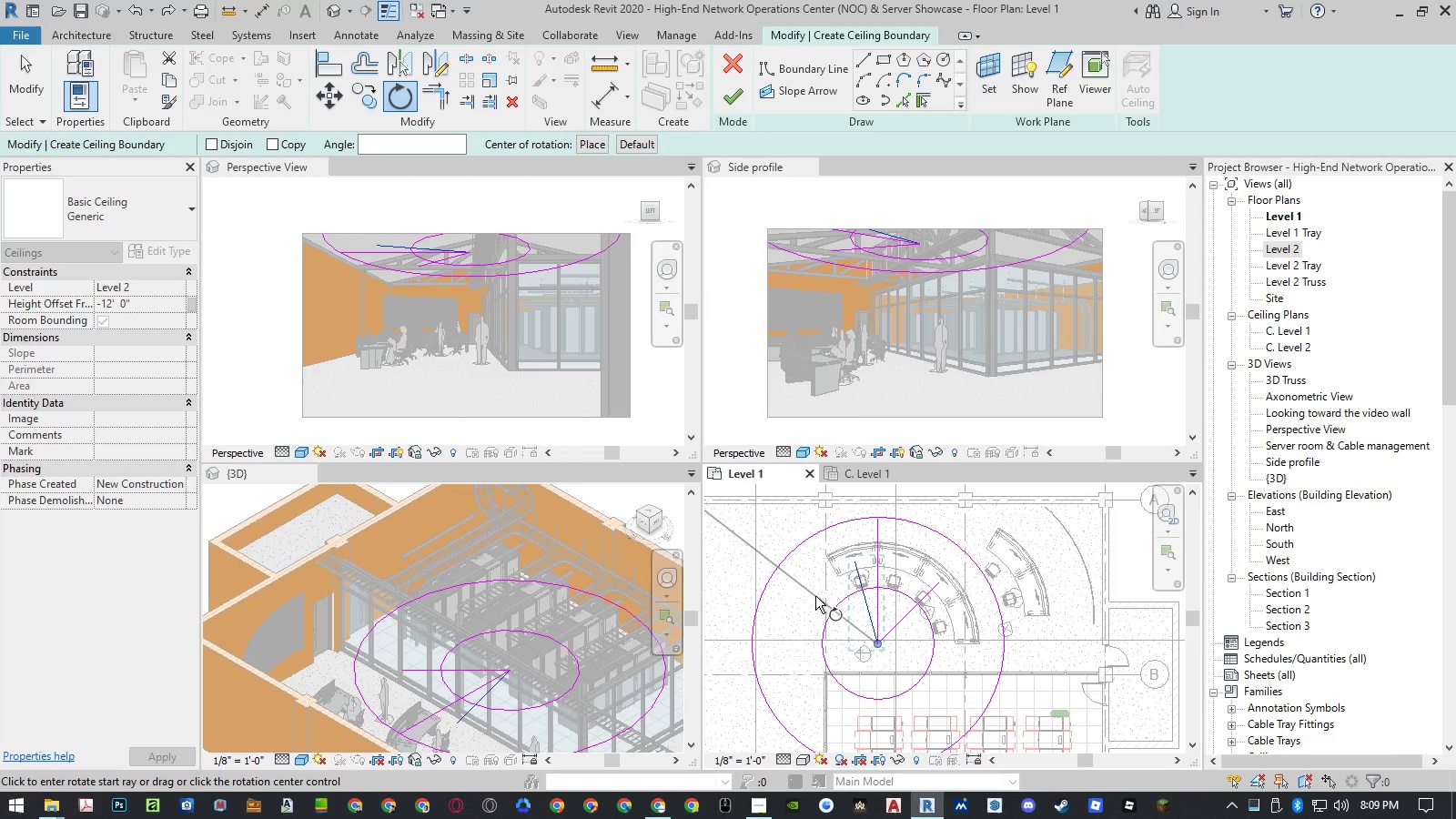 
left_click([812, 600])
 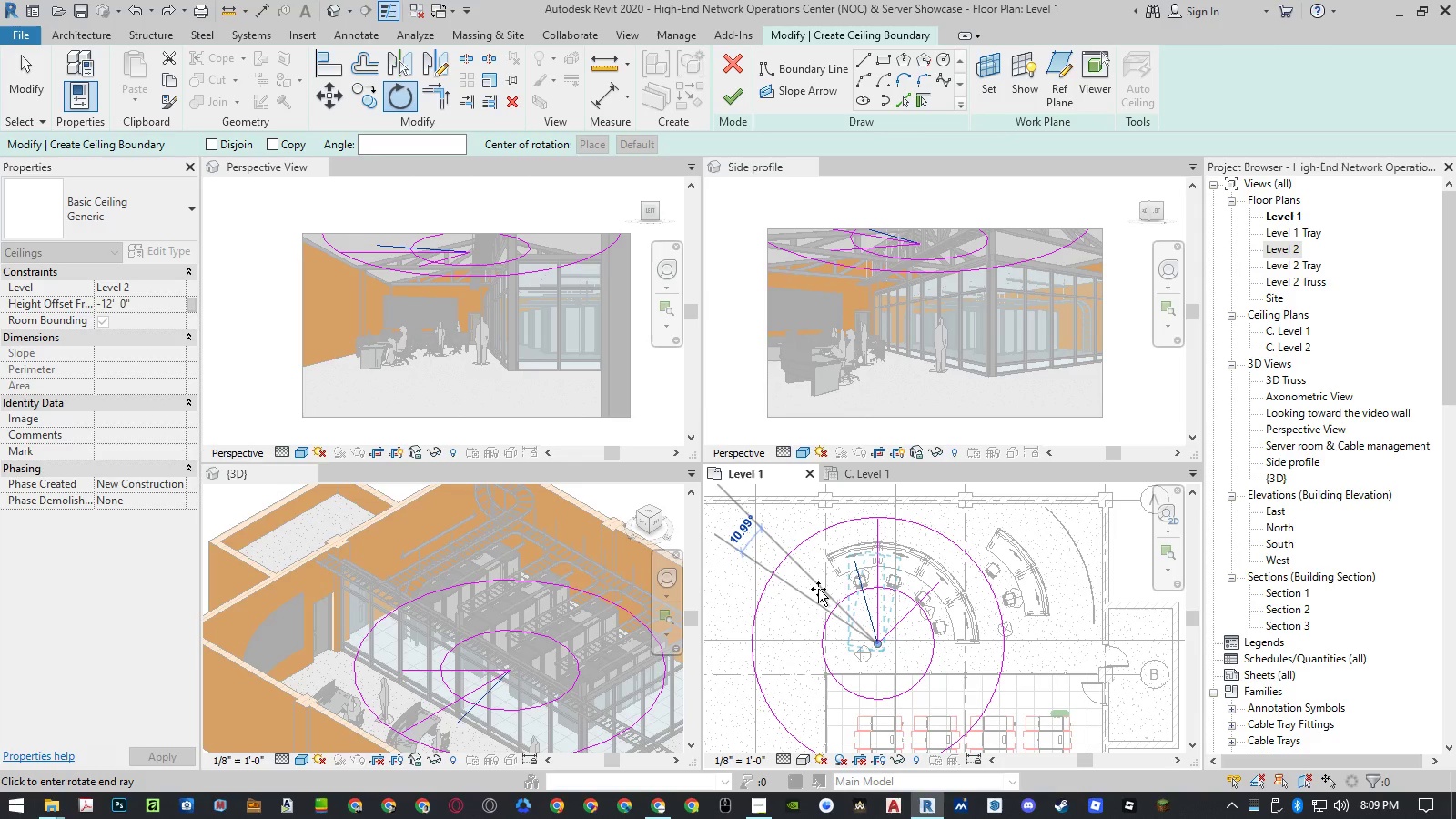 
key(End)
 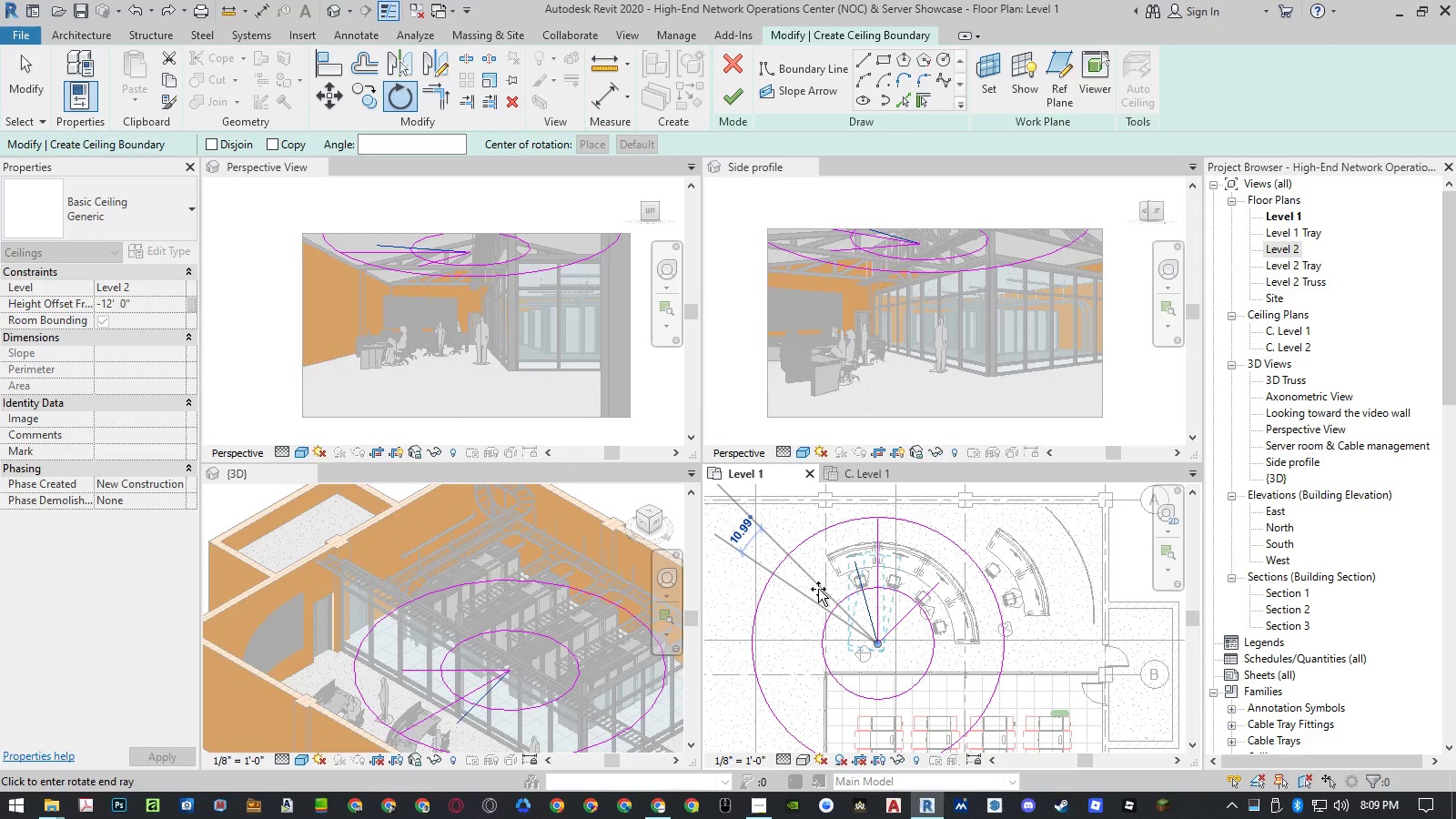 
key(BrightnessDown)
 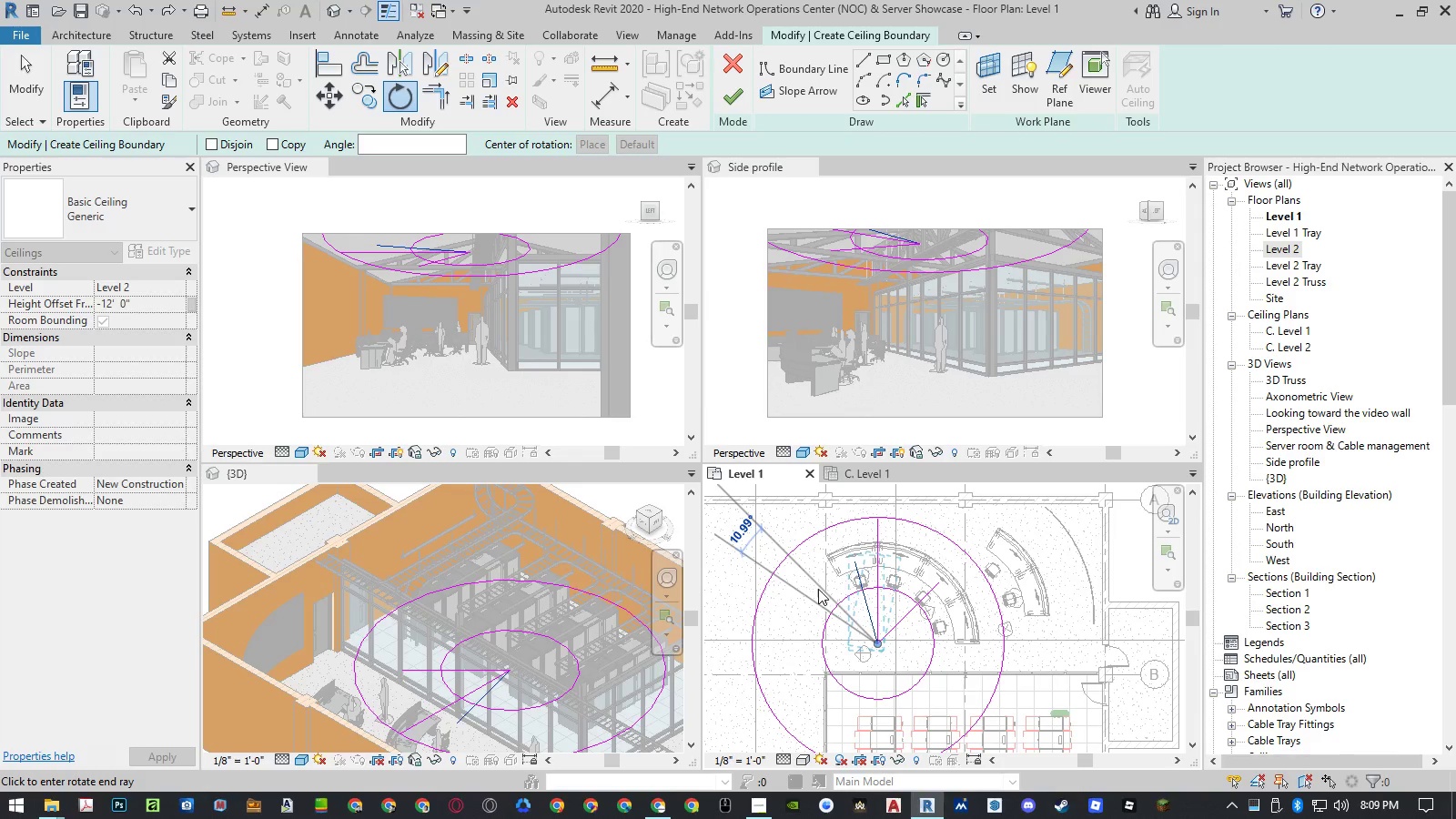 
key(NumpadEnter)
 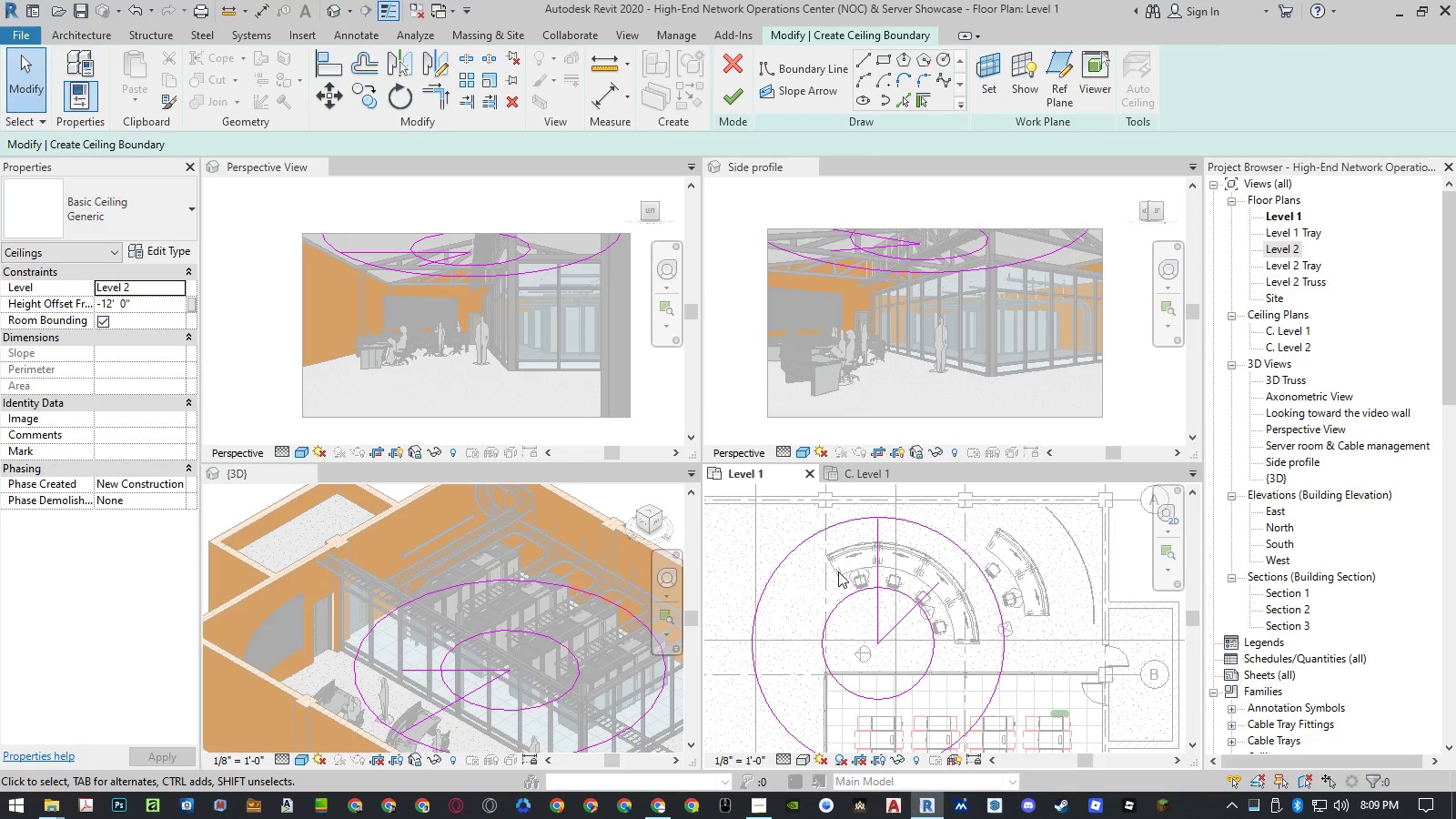 
key(Escape)
 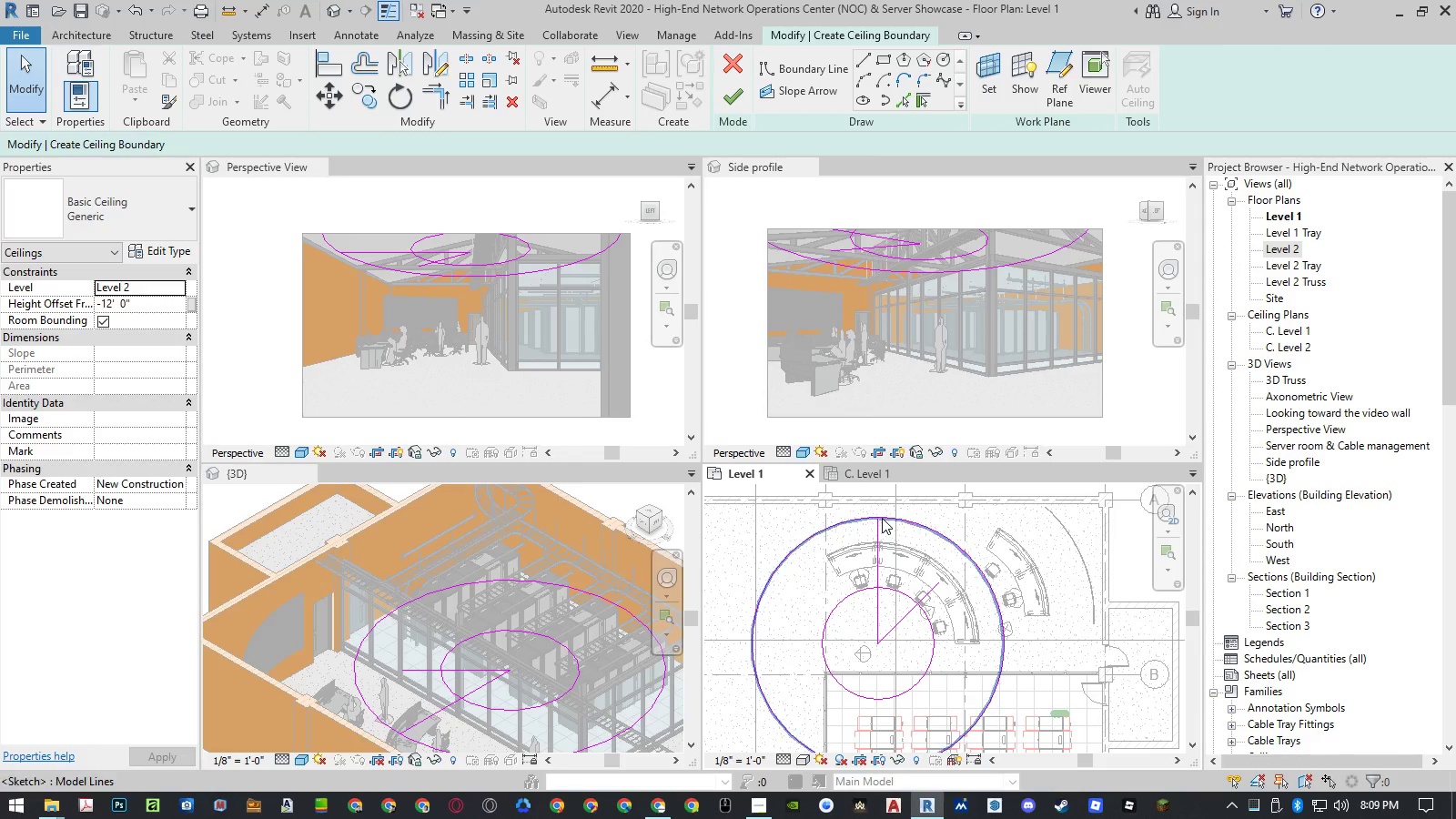 
key(Escape)
 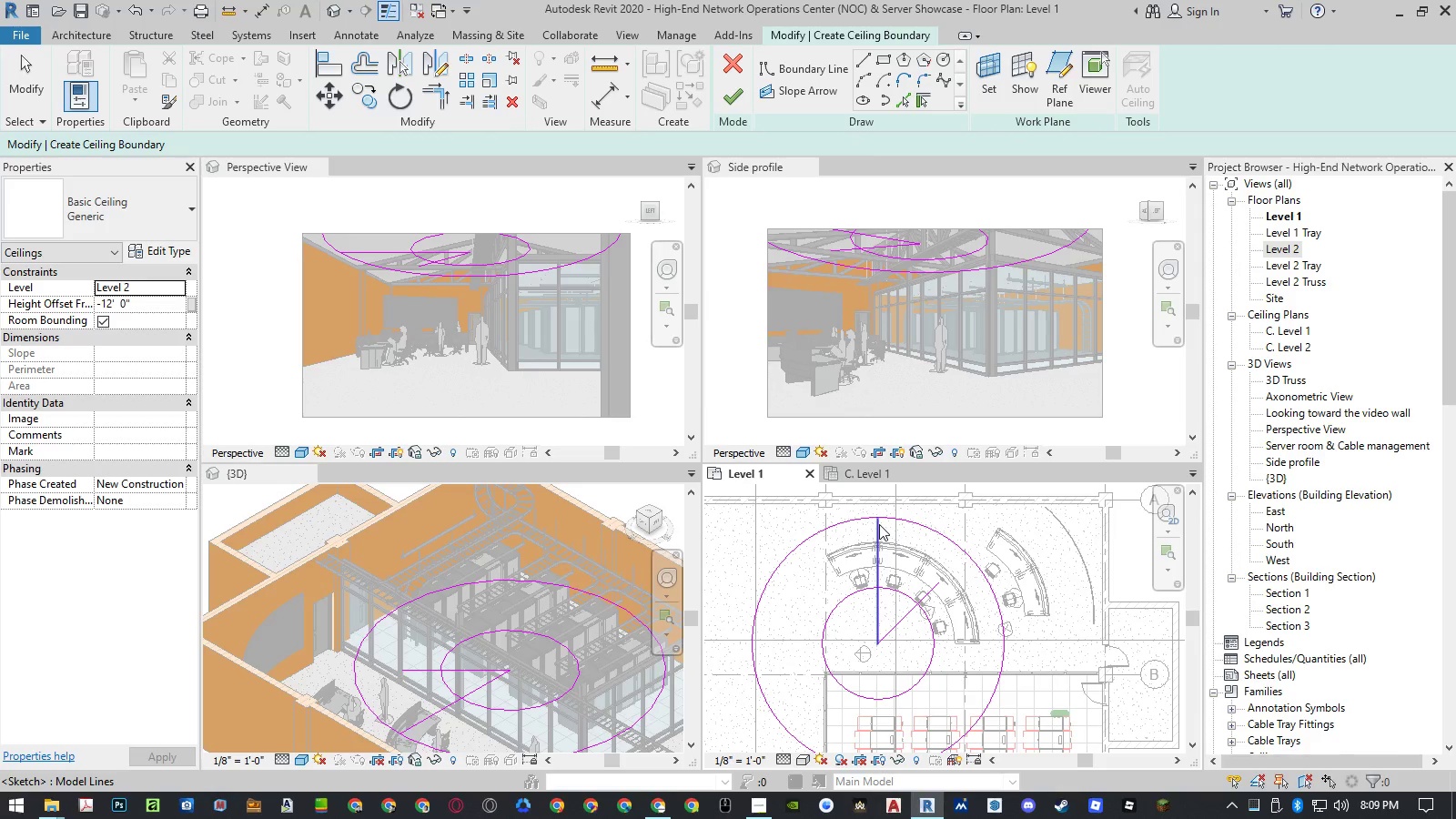 
left_click([879, 524])
 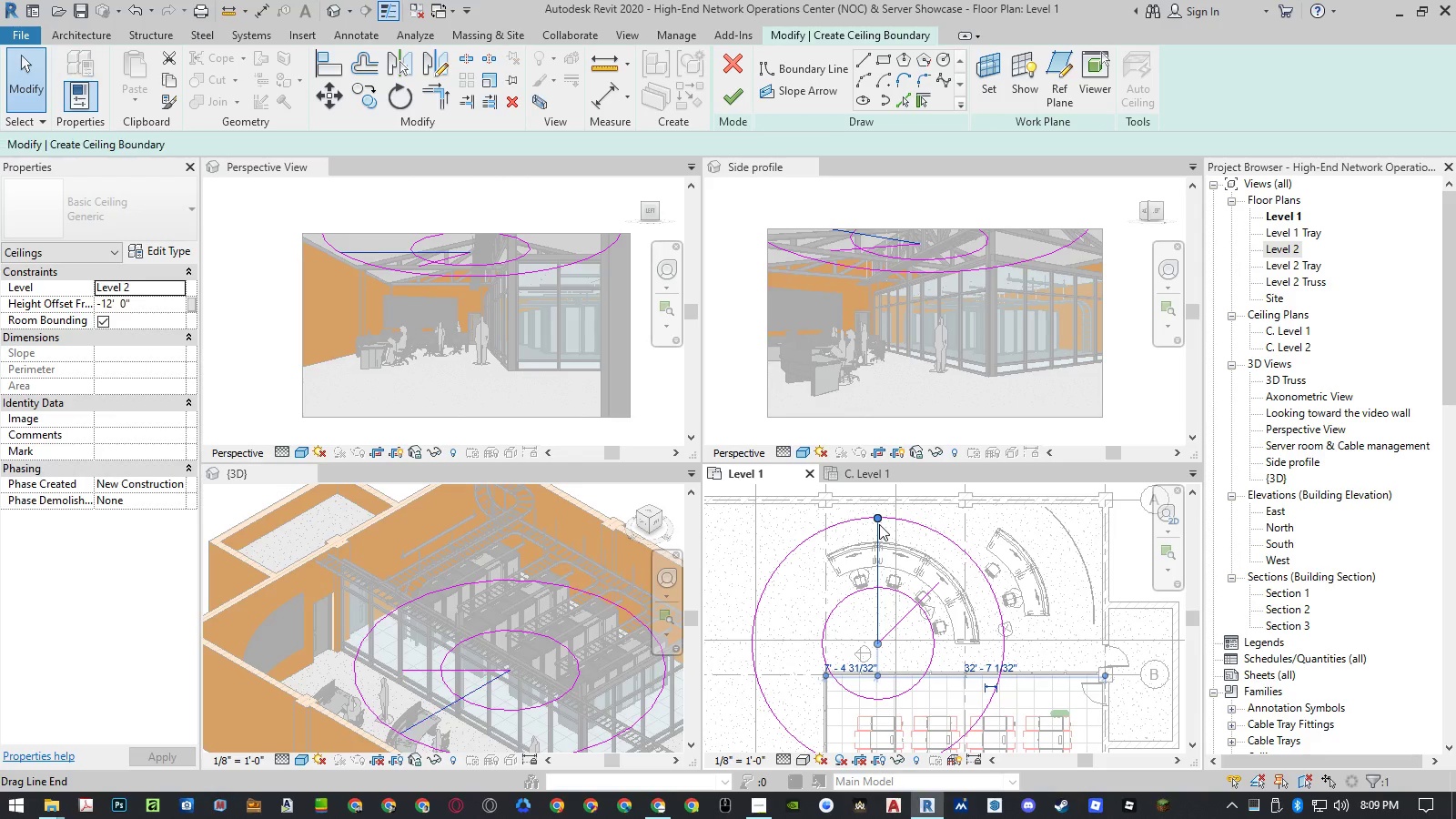 
key(Delete)
 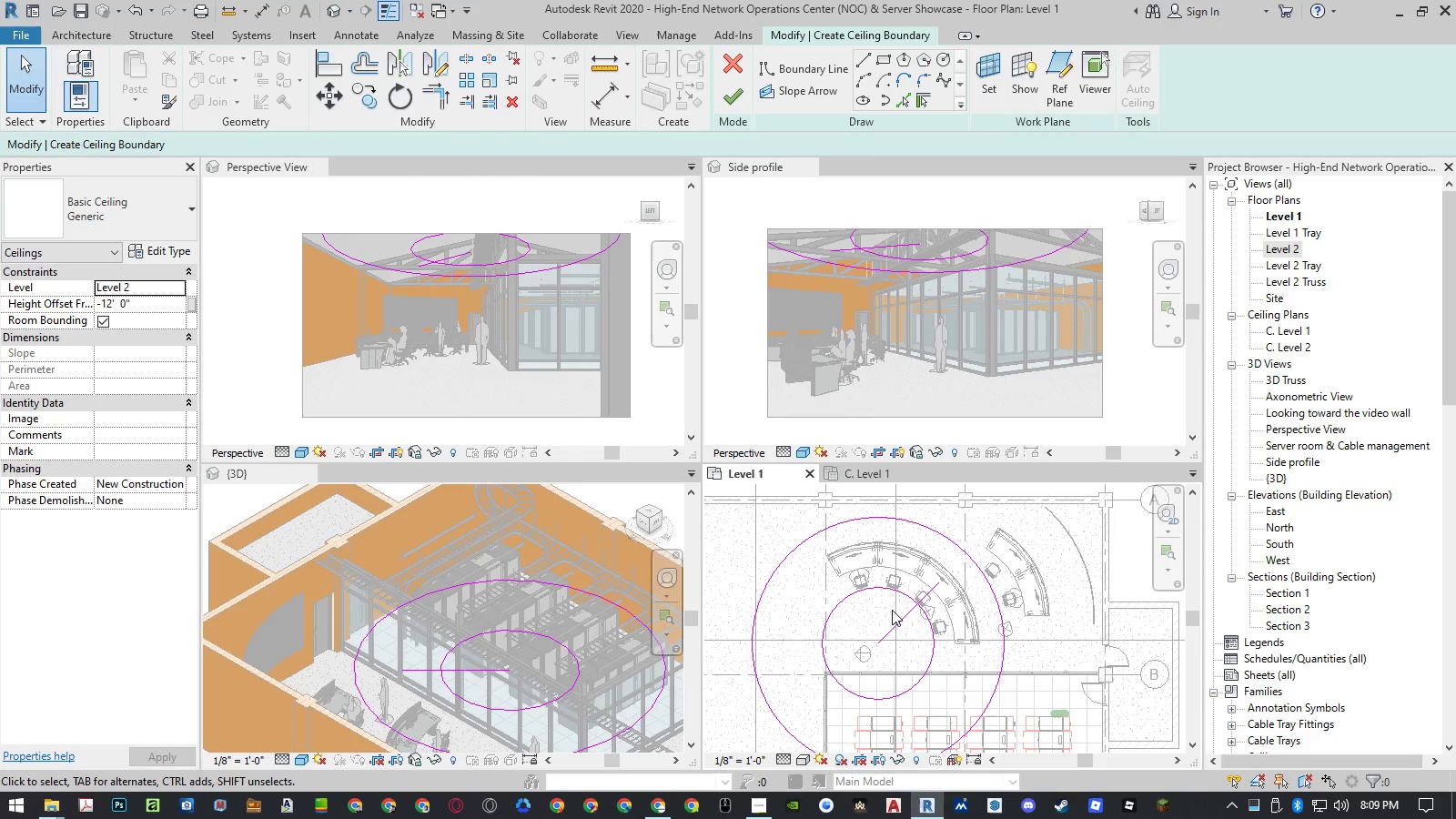 
hold_key(key=ControlLeft, duration=0.39)
 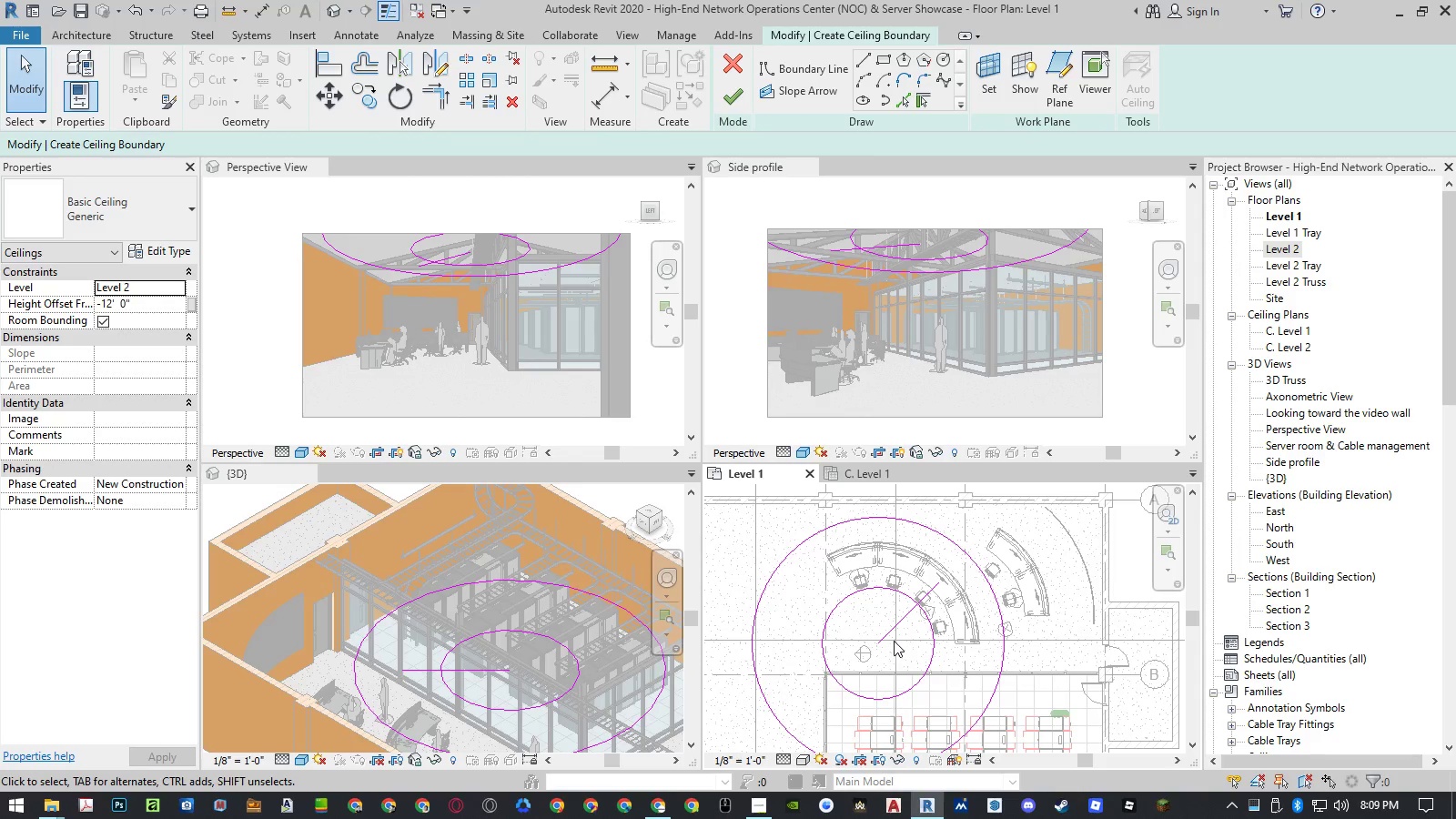 
scroll: coordinate [892, 640], scroll_direction: up, amount: 7.0
 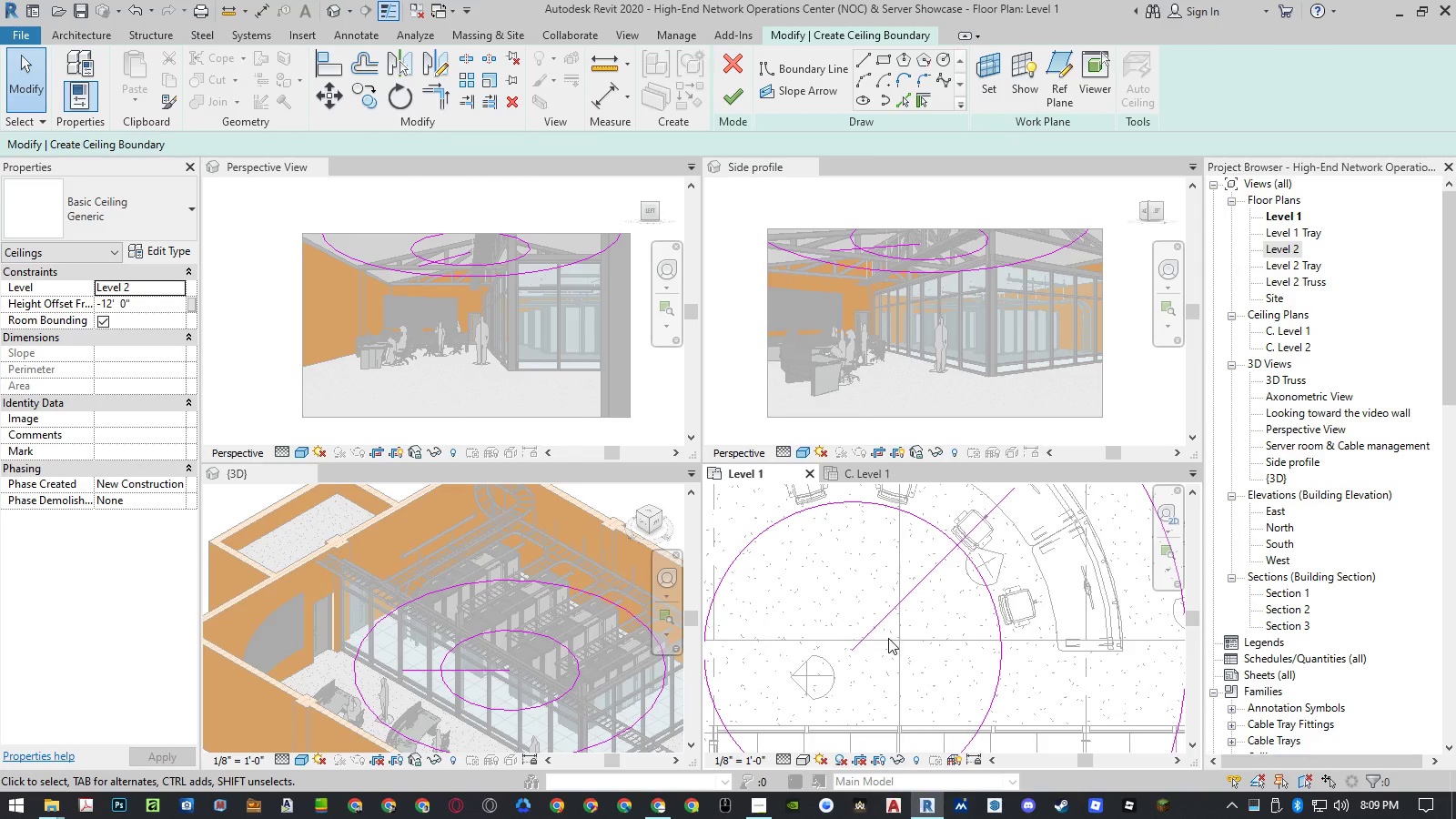 
key(Control+Z)
 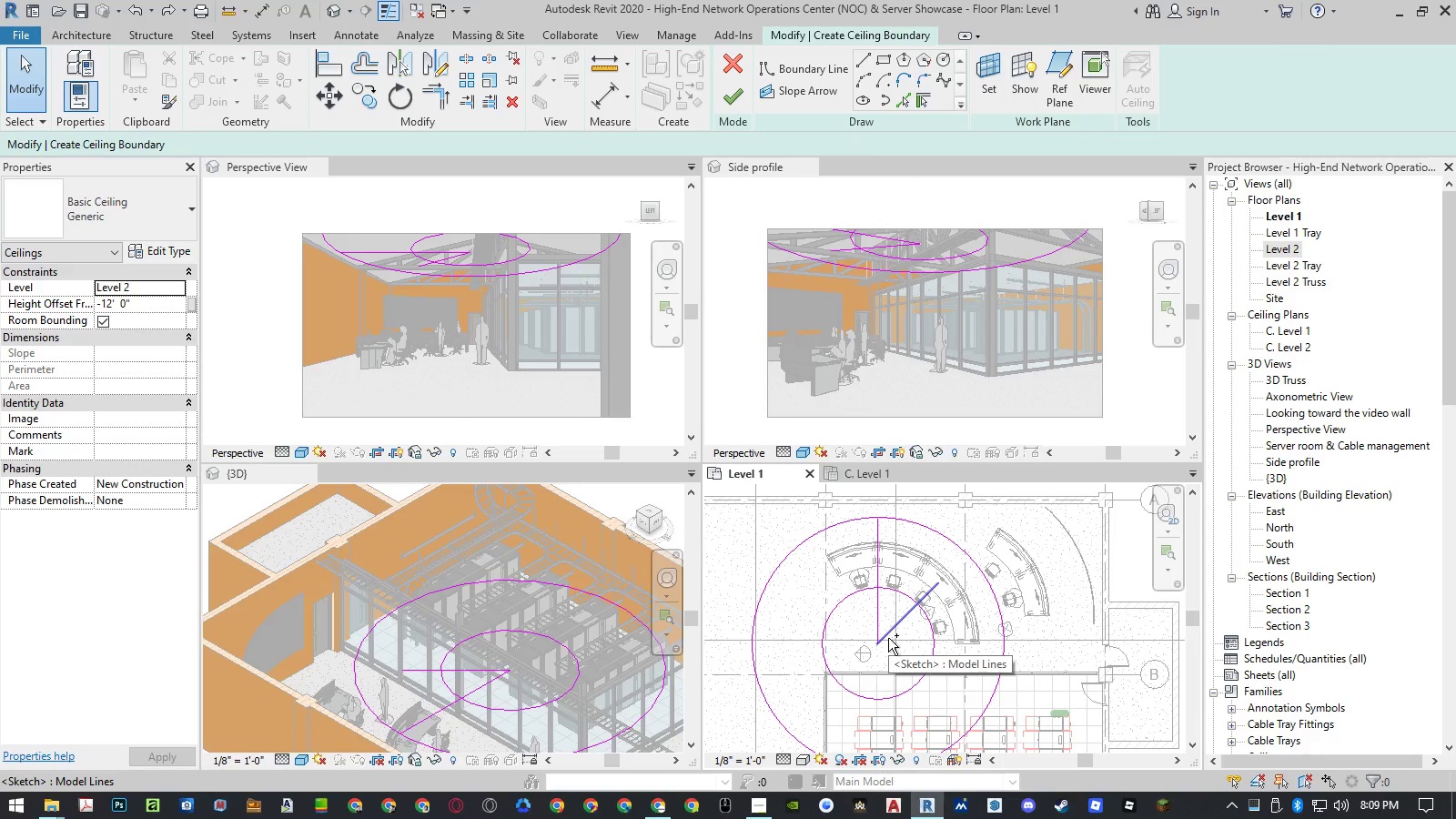 
key(Control+Z)
 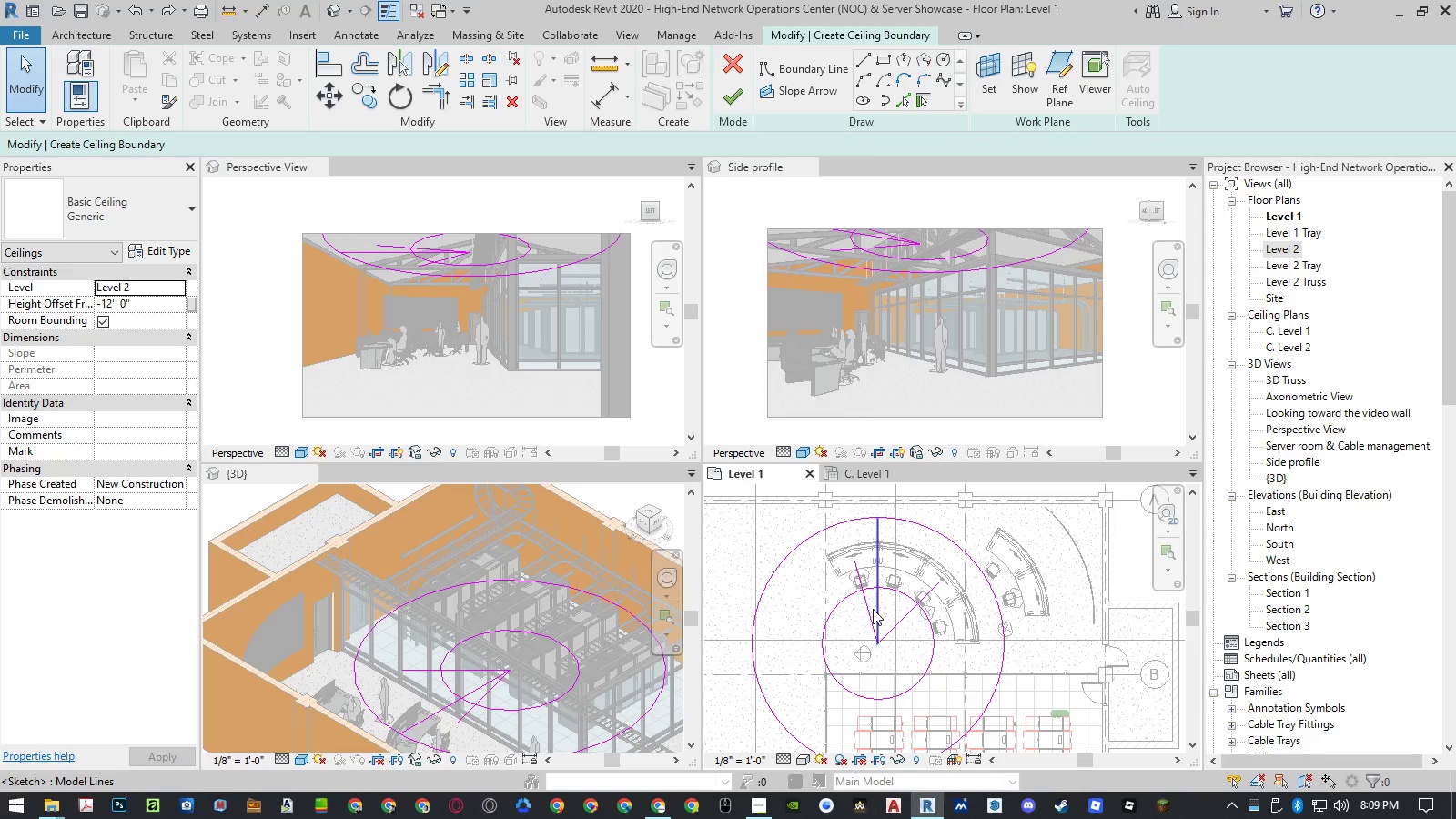 
left_click_drag(start_coordinate=[873, 609], to_coordinate=[872, 58])
 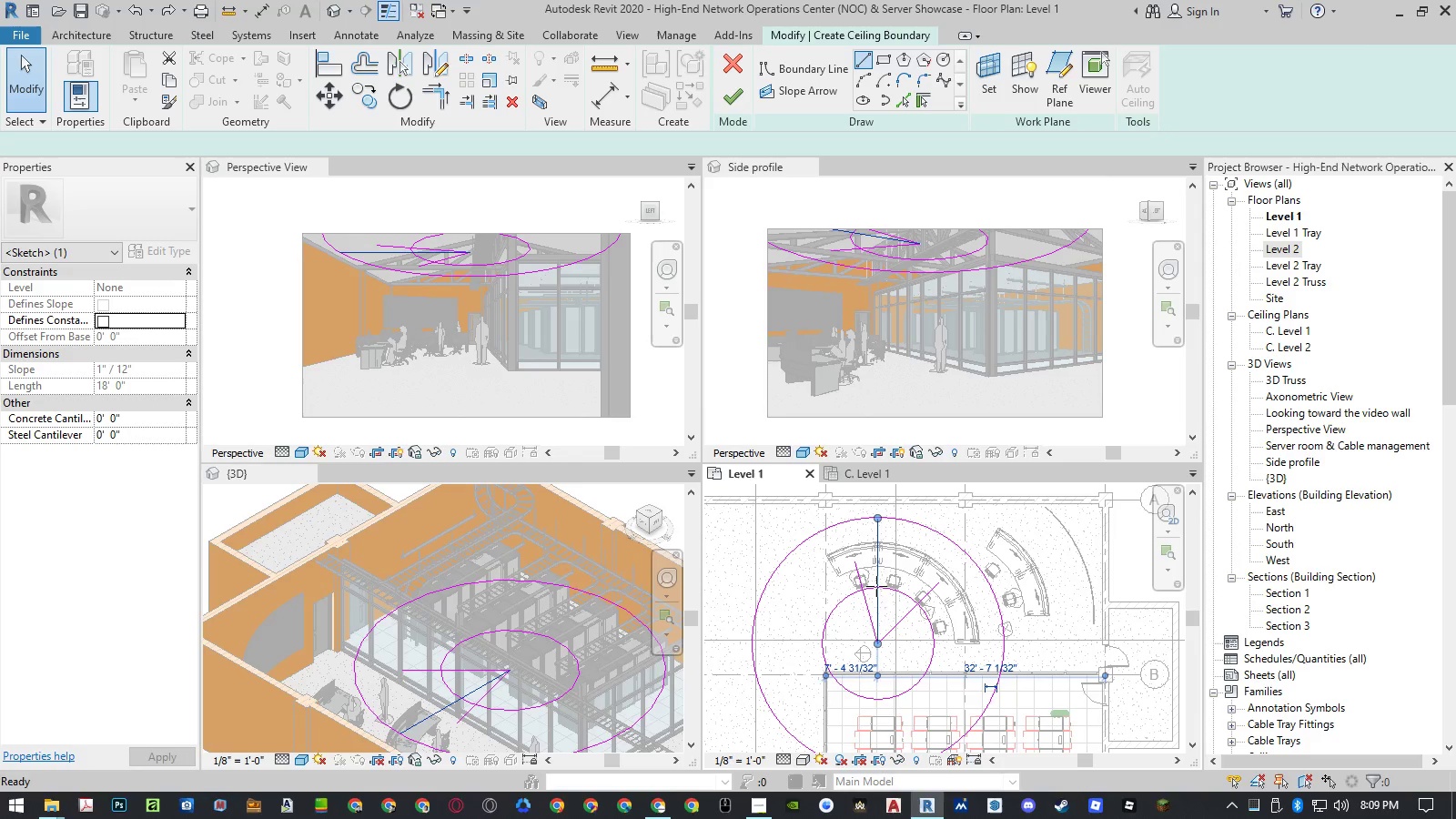 
type(cs)
 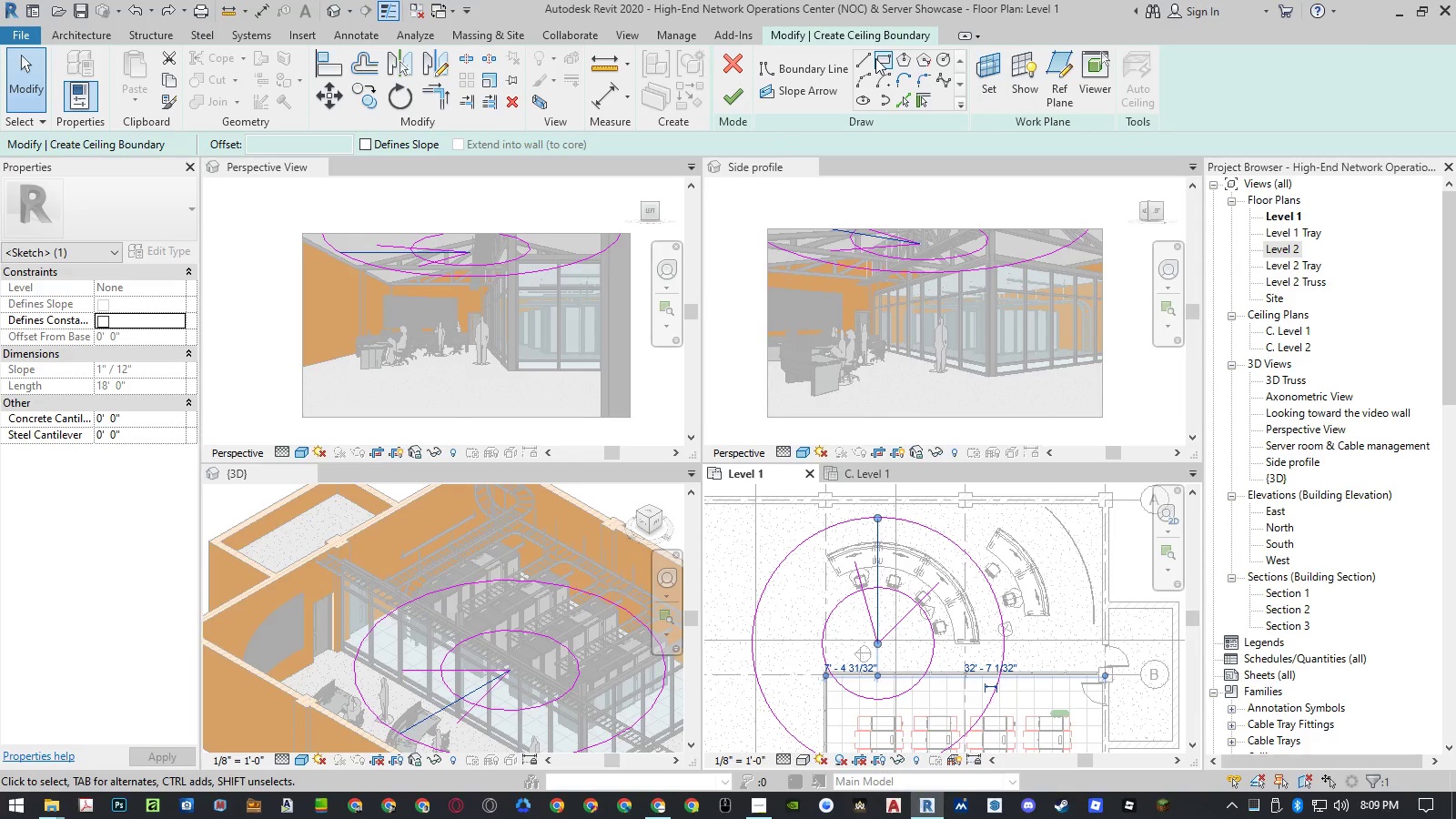 
left_click([872, 58])
 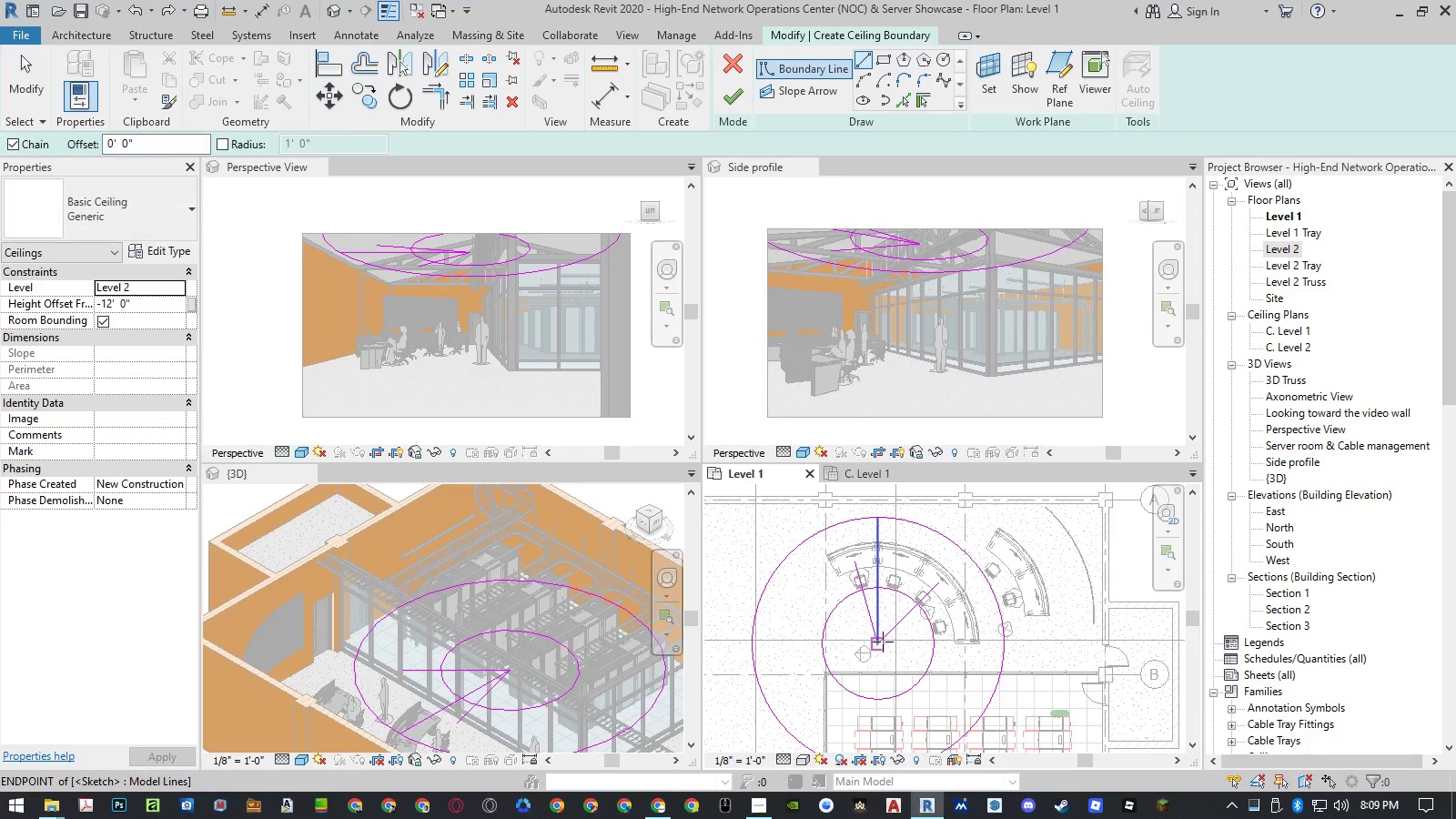 
left_click([883, 642])
 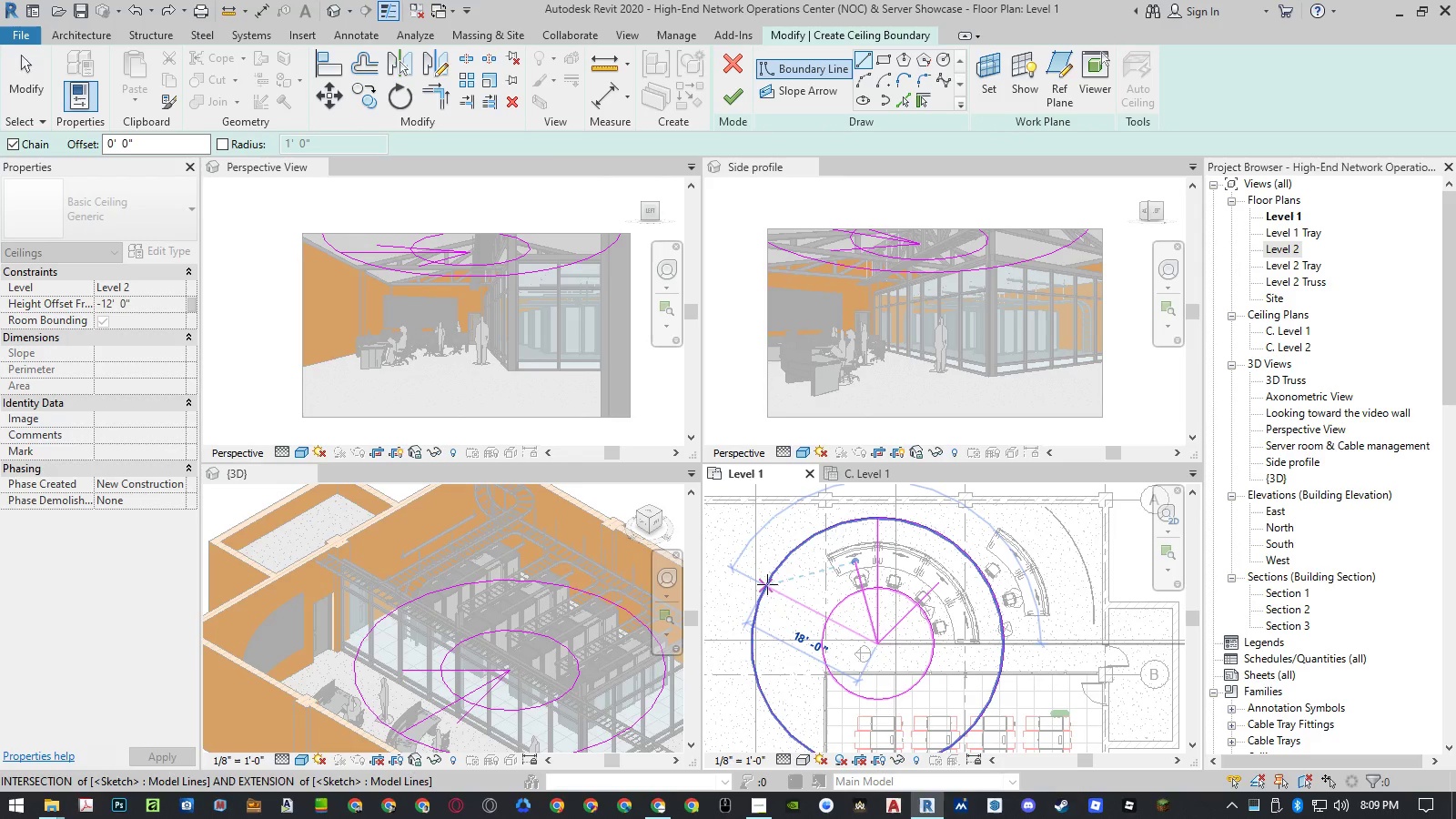 
wait(6.22)
 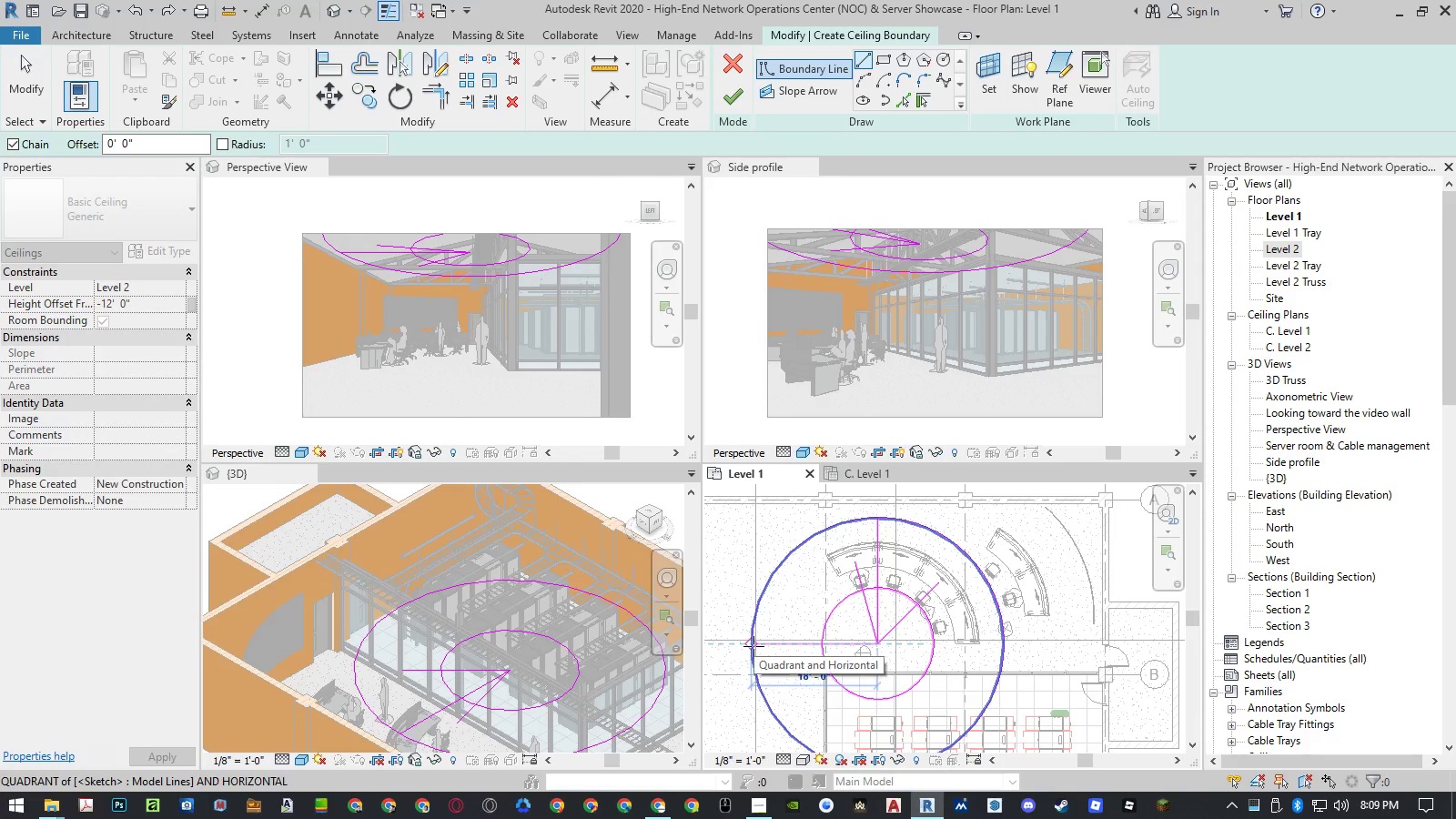 
left_click([748, 645])
 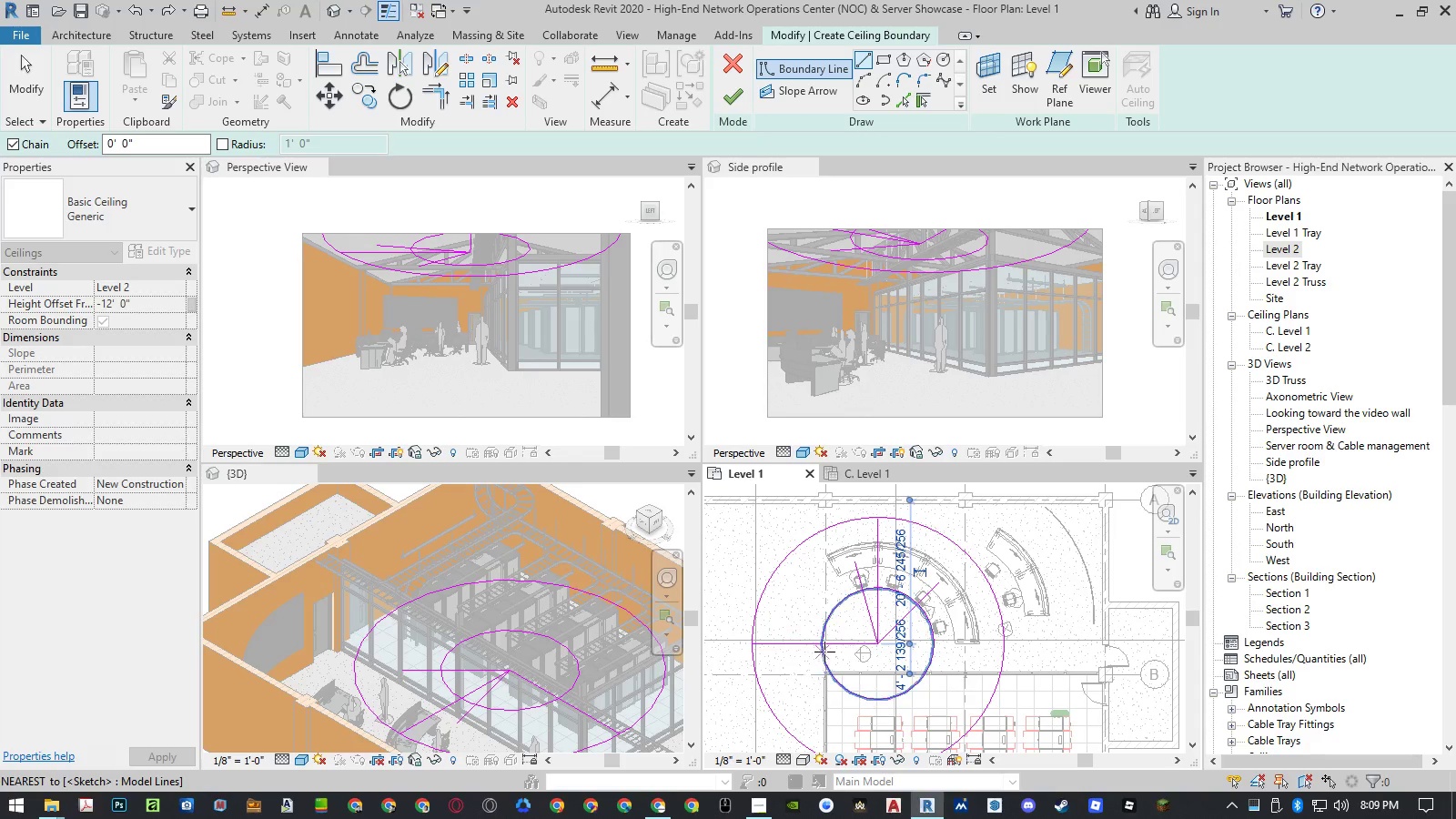 
key(Escape)
 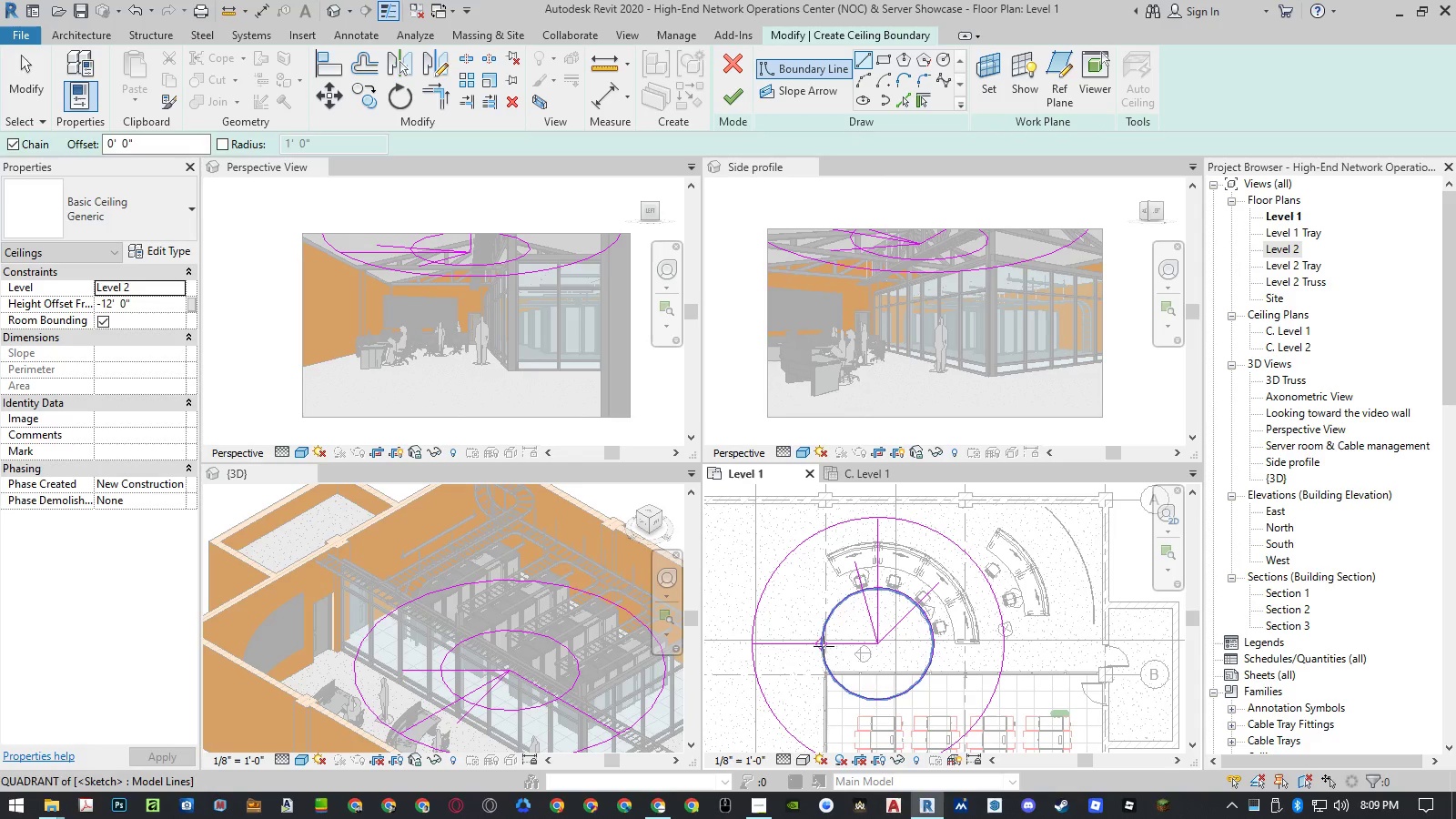 
key(Escape)
 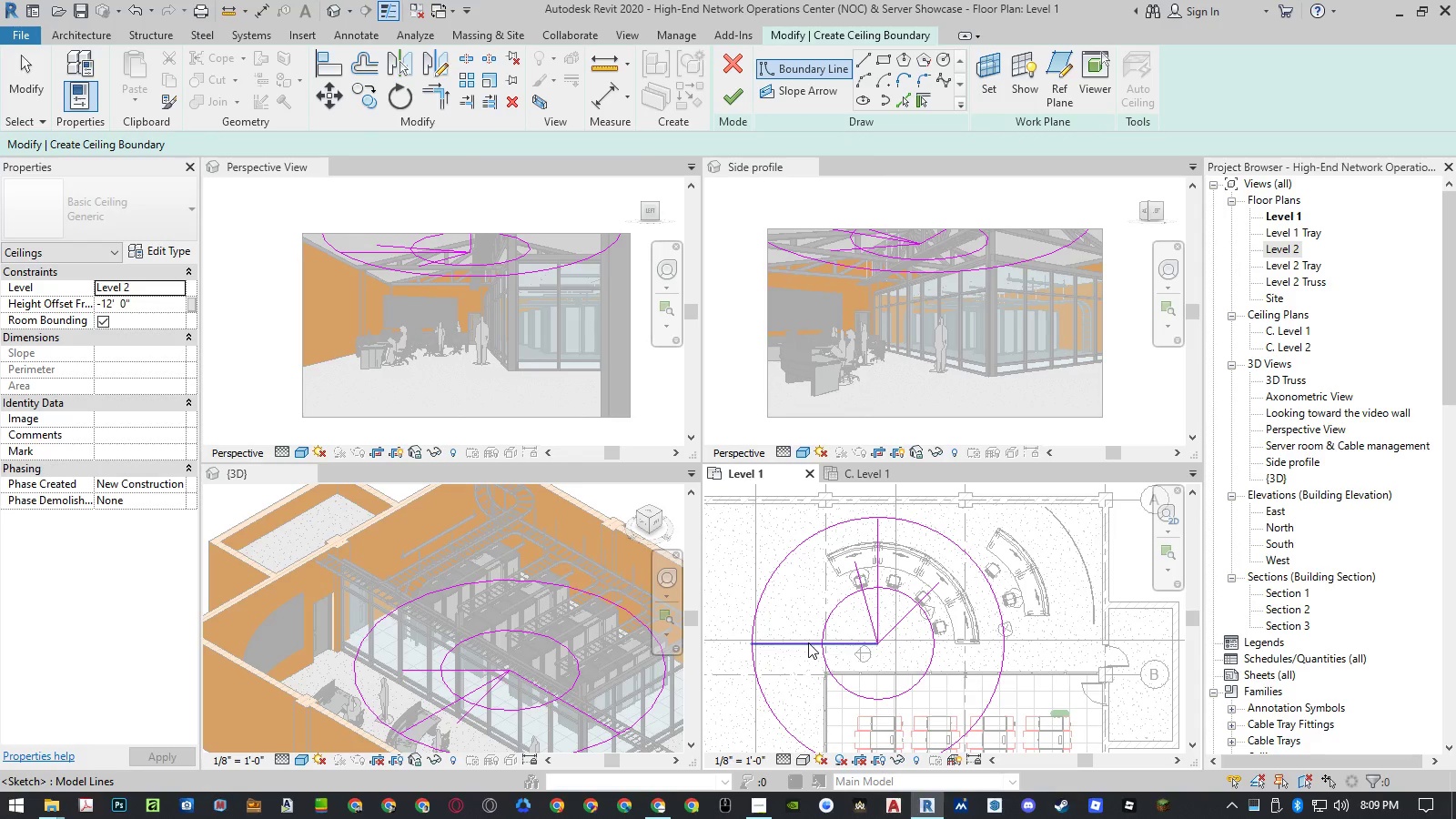 
left_click([808, 642])
 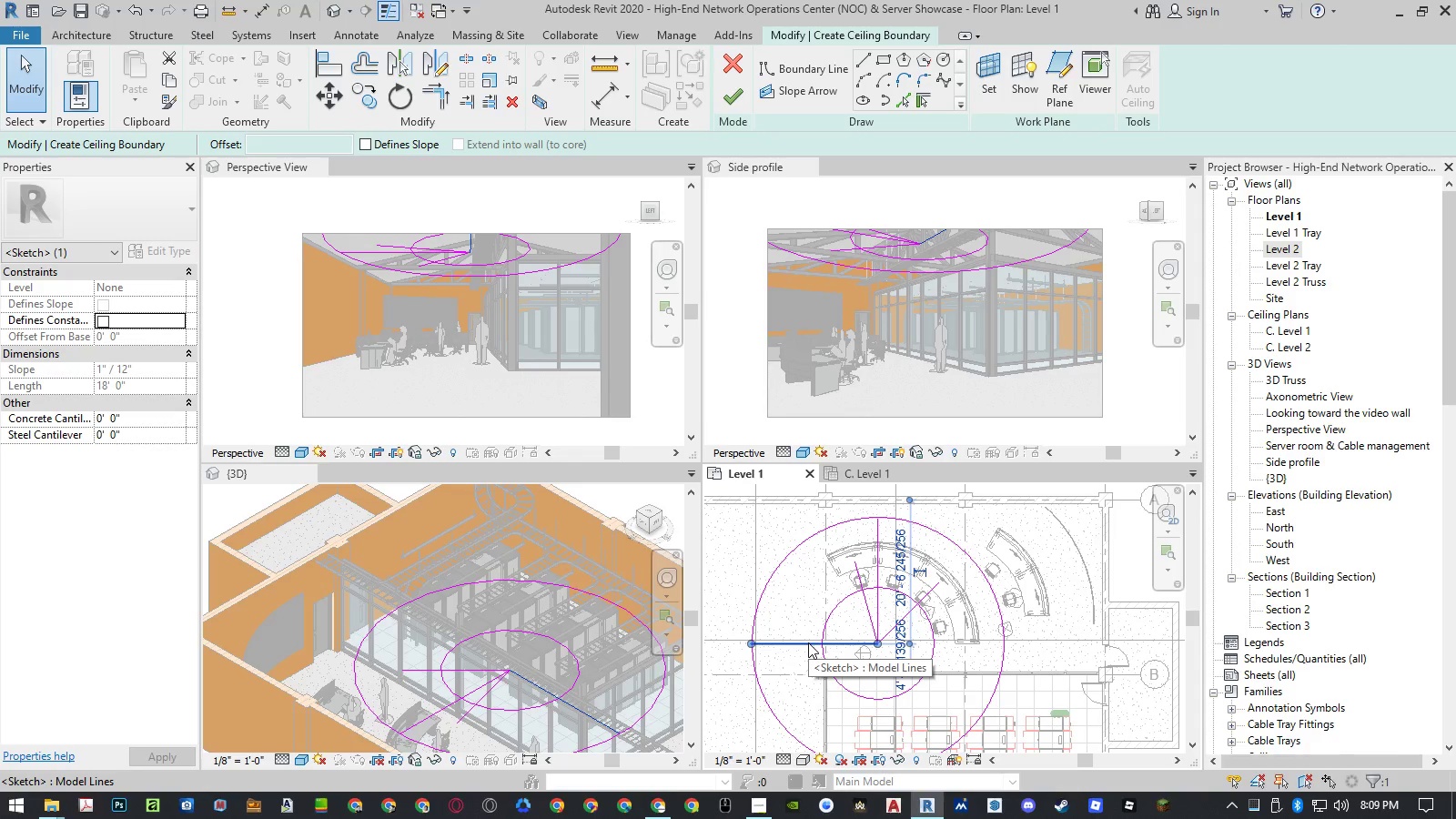 
wait(6.19)
 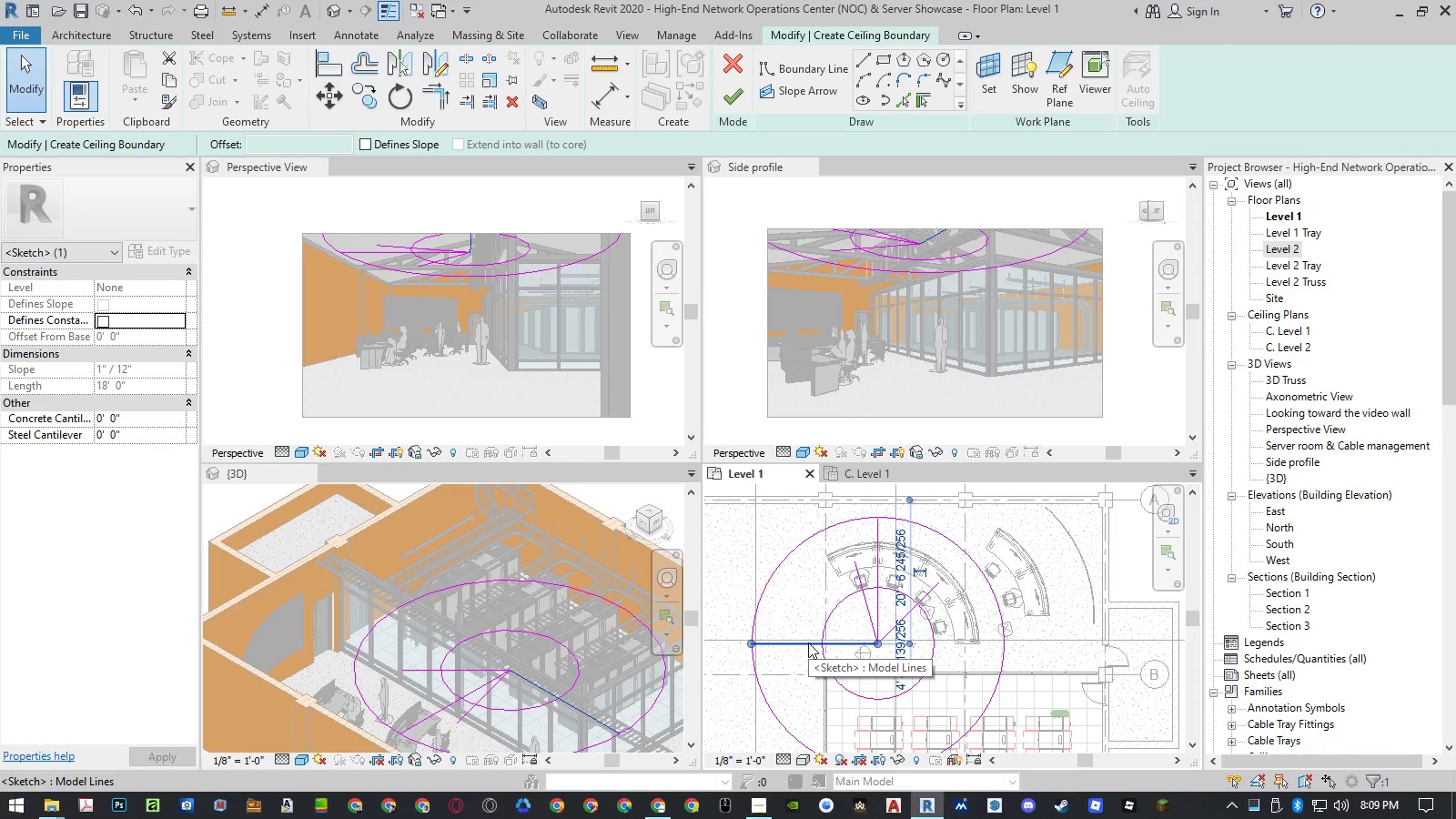 
type(ro)
 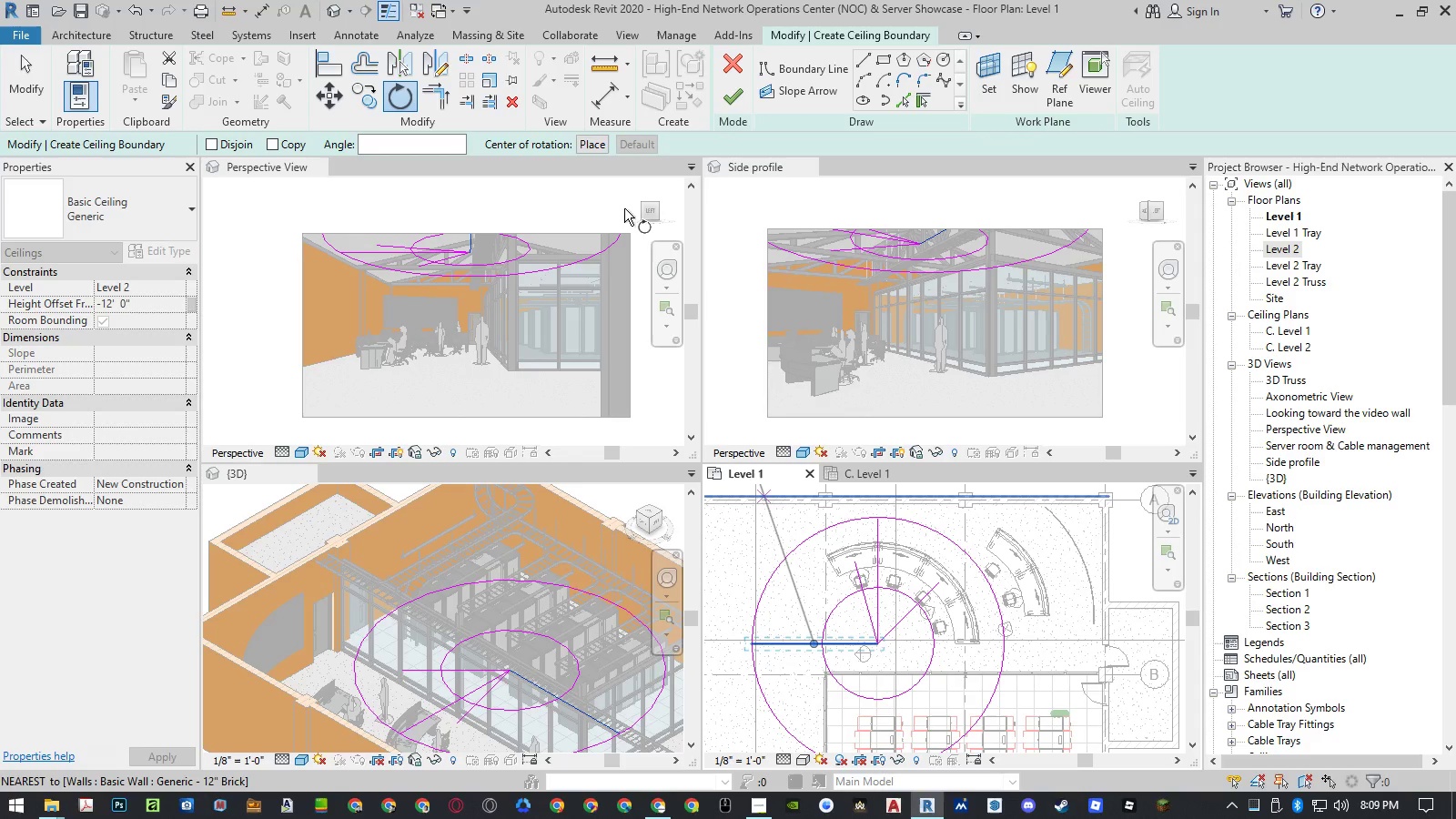 
left_click([593, 139])
 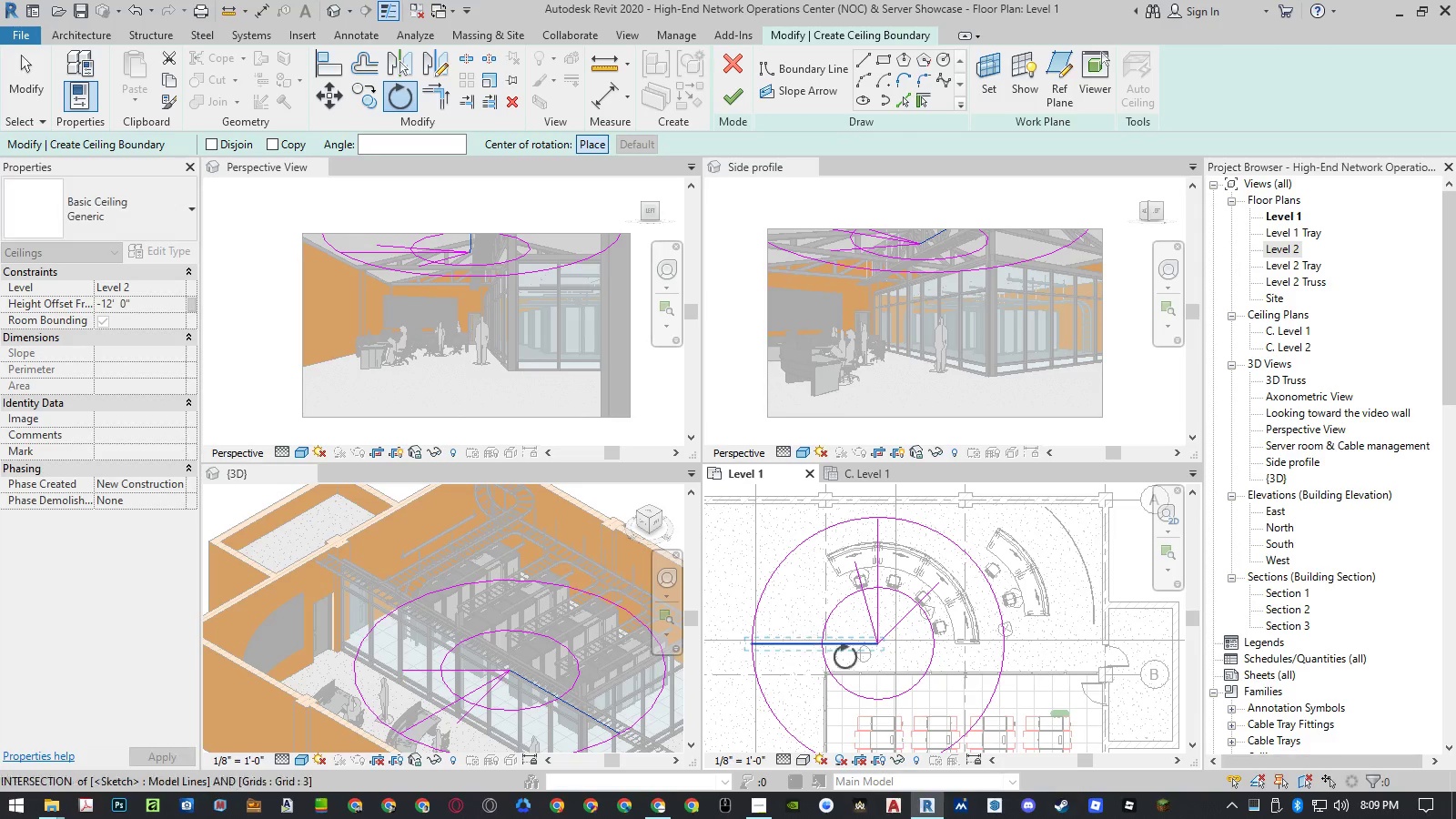 
scroll: coordinate [861, 662], scroll_direction: up, amount: 5.0
 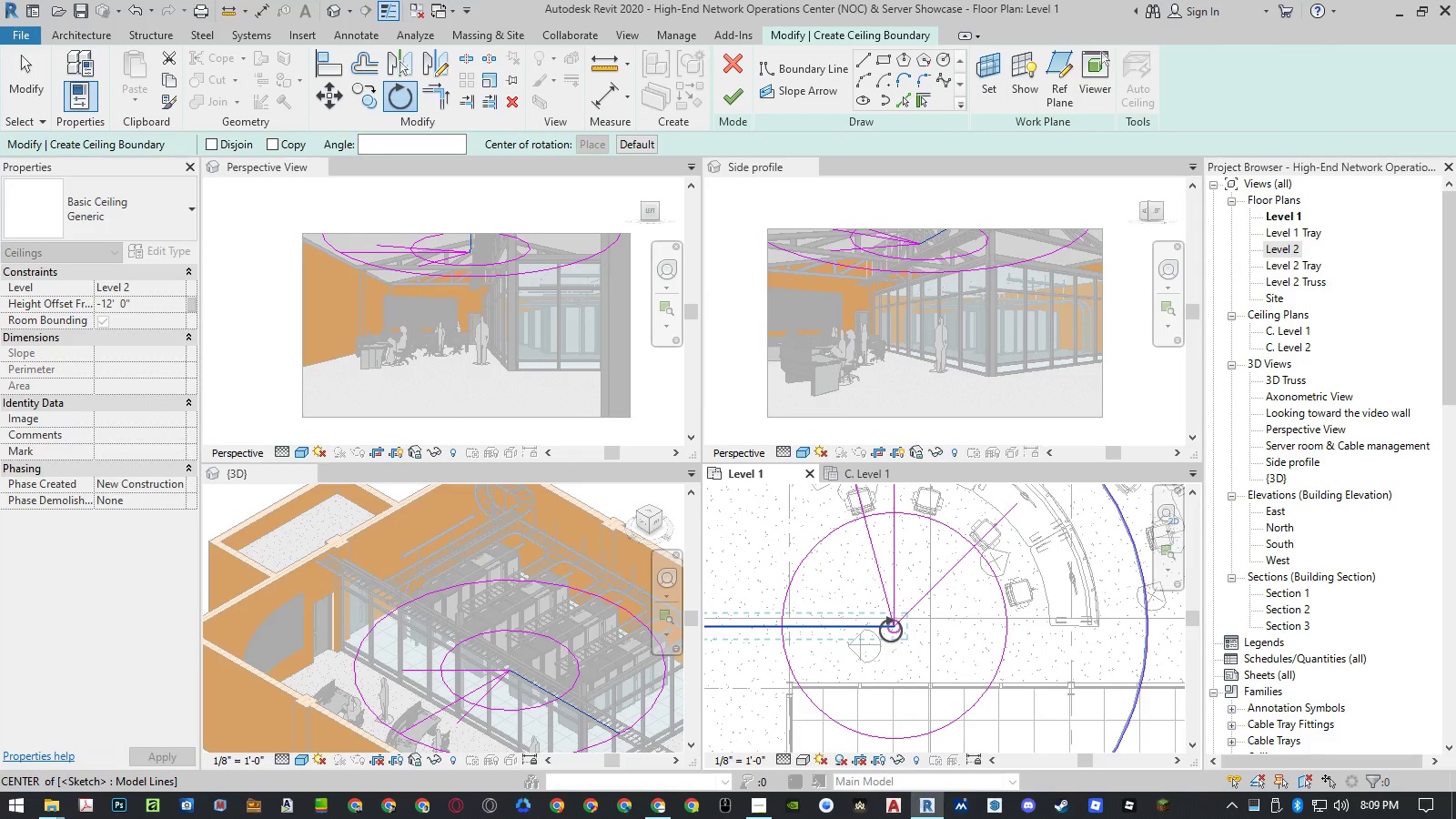 
left_click([892, 630])
 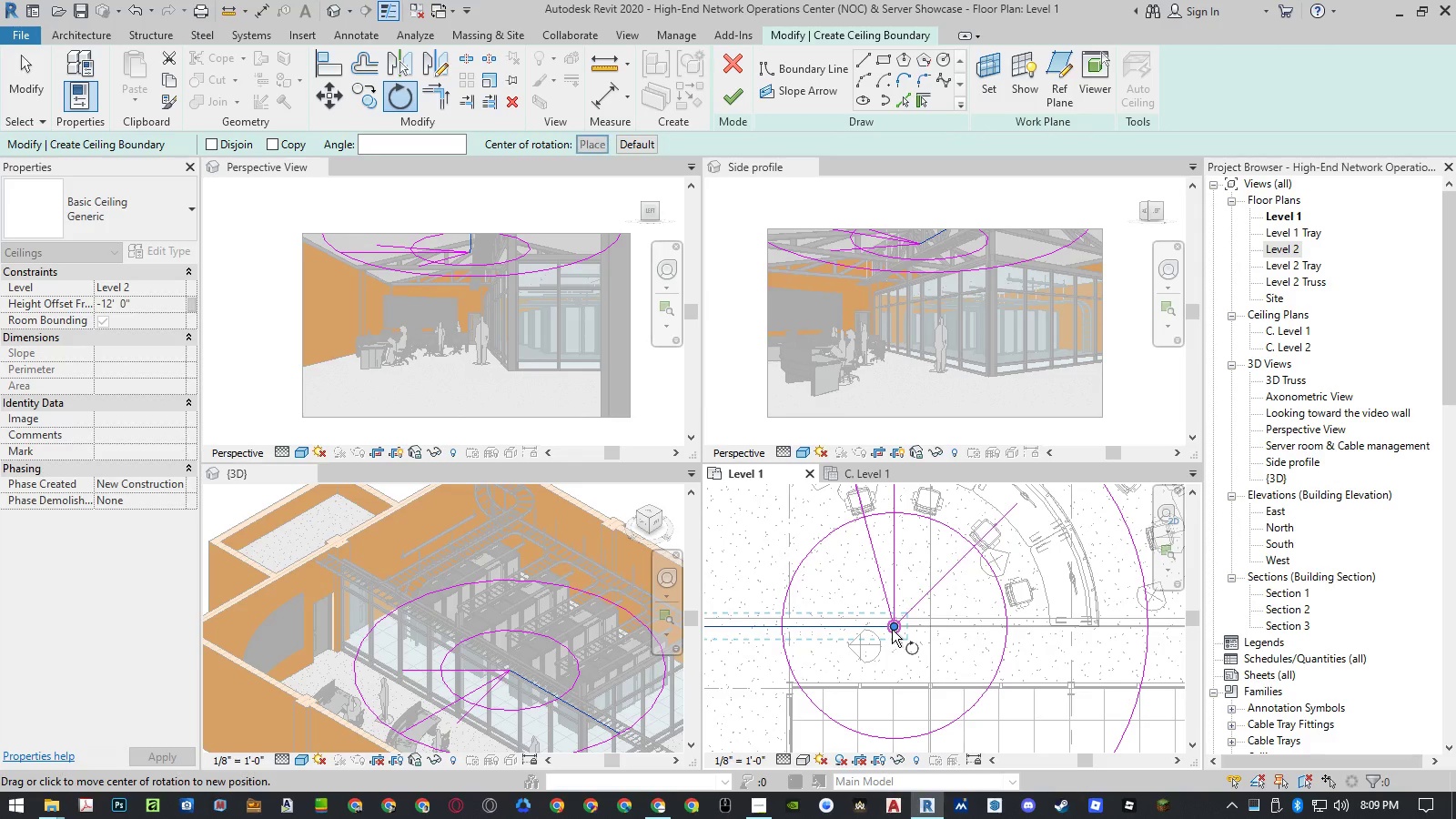 
scroll: coordinate [892, 630], scroll_direction: down, amount: 3.0
 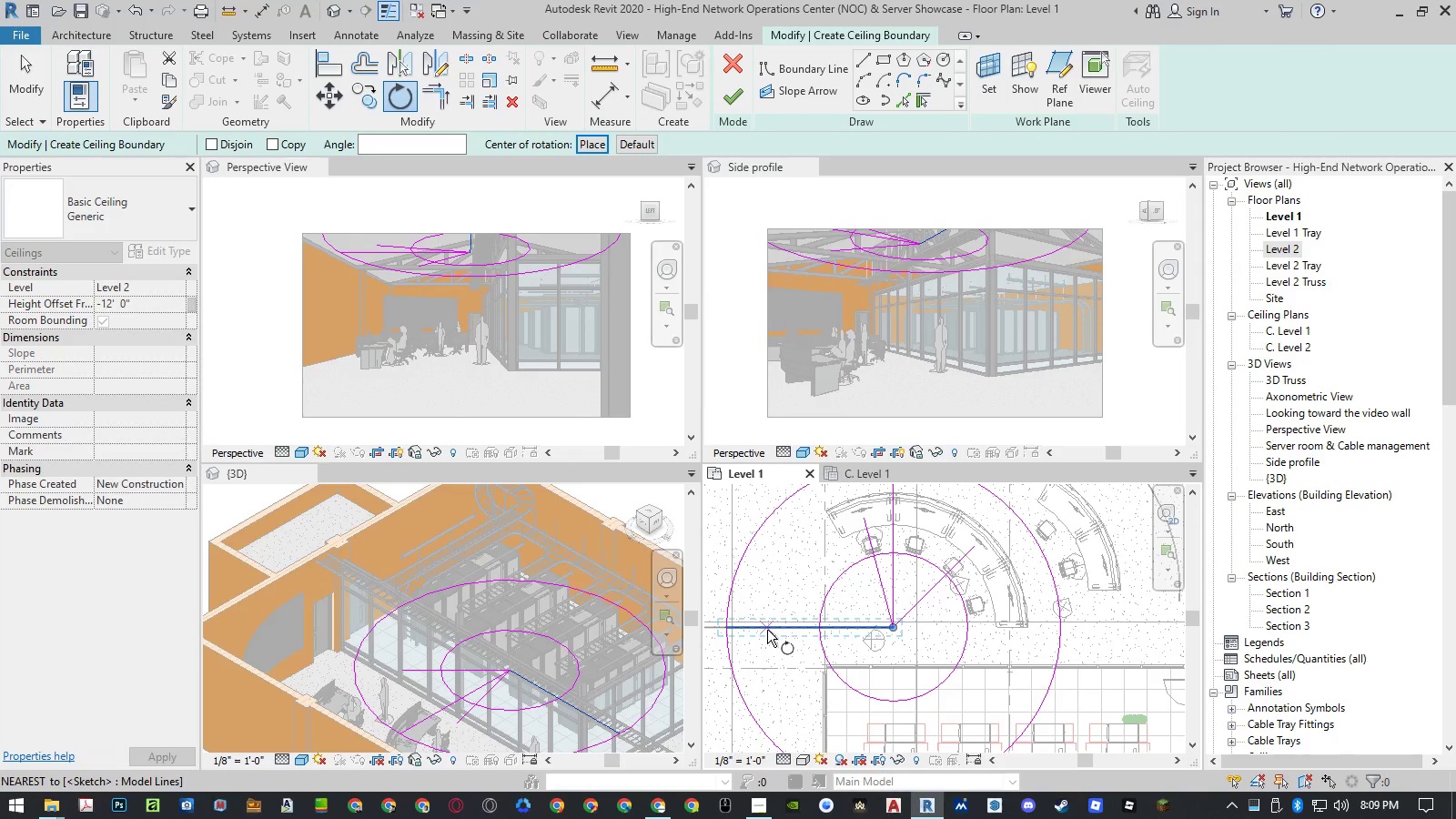 
left_click([767, 630])
 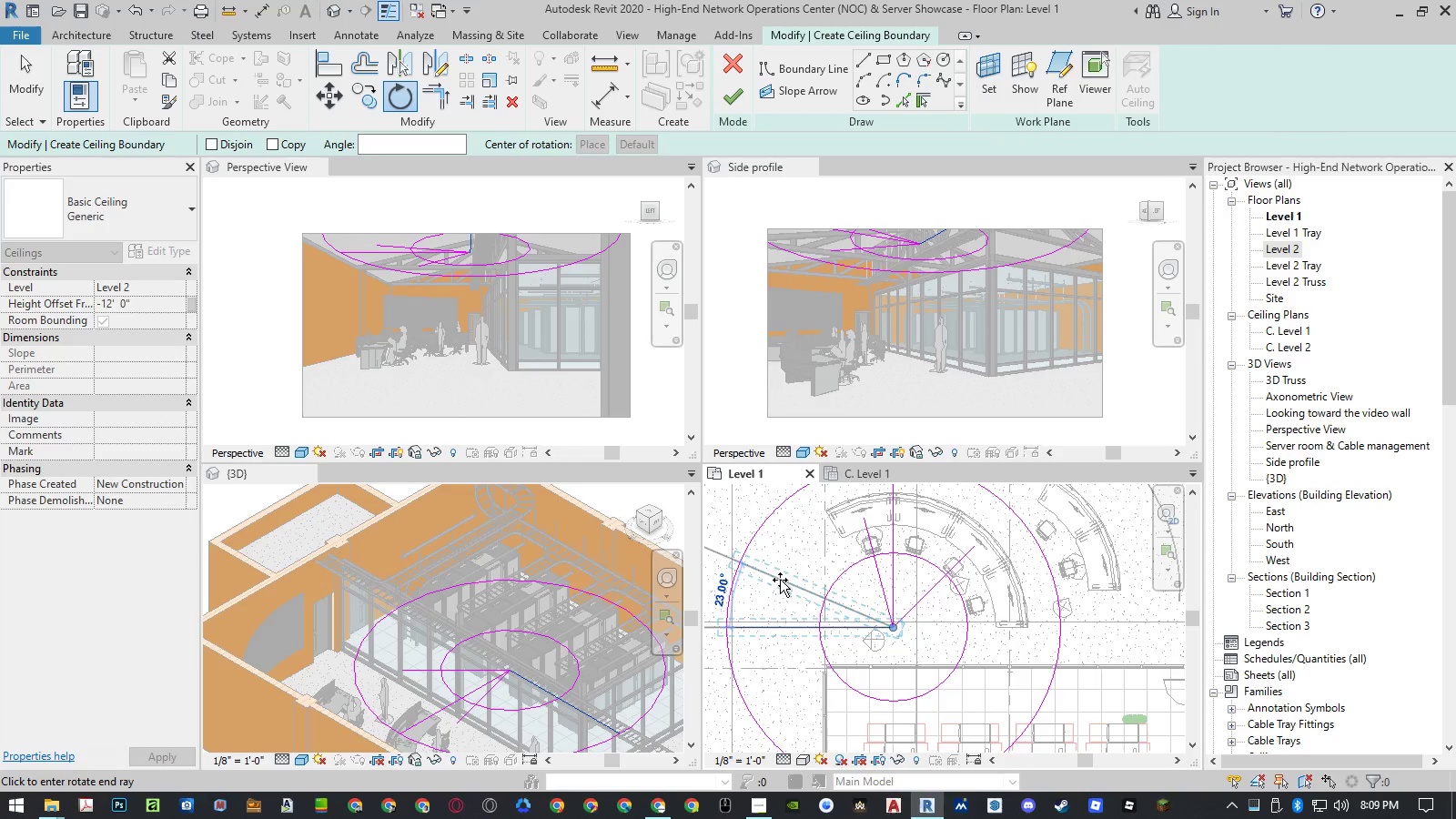 
left_click([780, 580])
 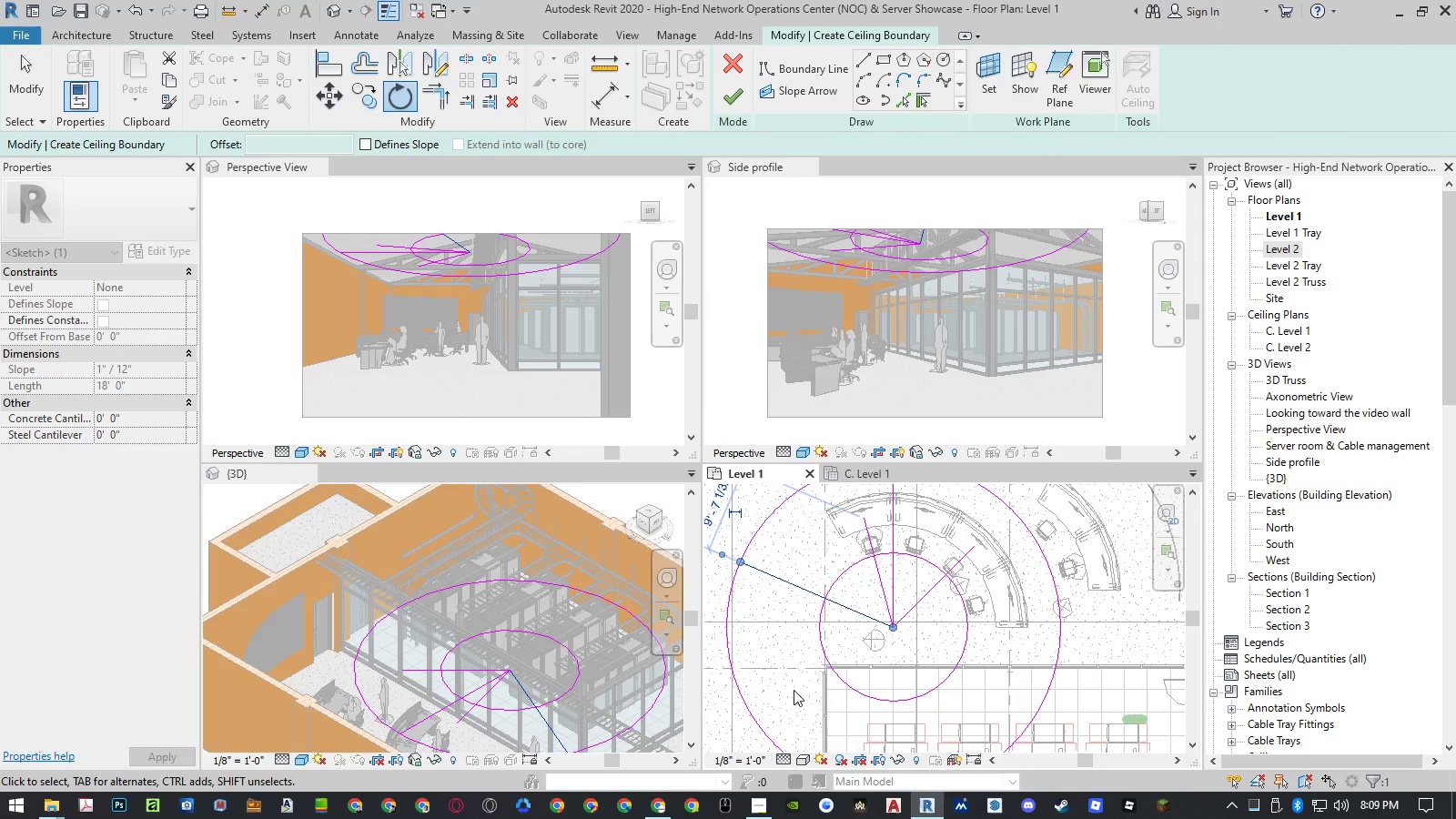 
key(Control+Z)
 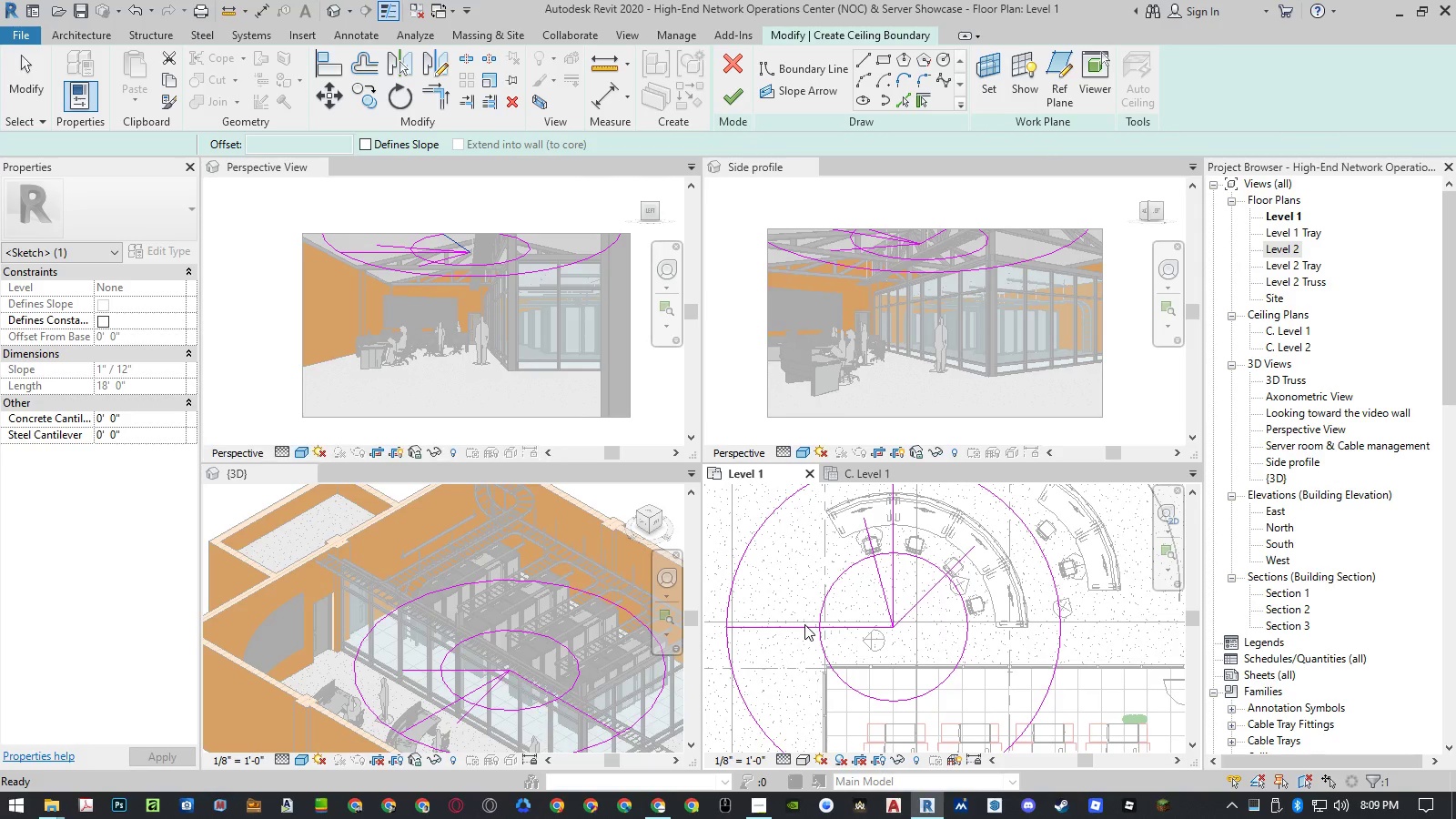 
left_click_drag(start_coordinate=[804, 627], to_coordinate=[593, 136])
 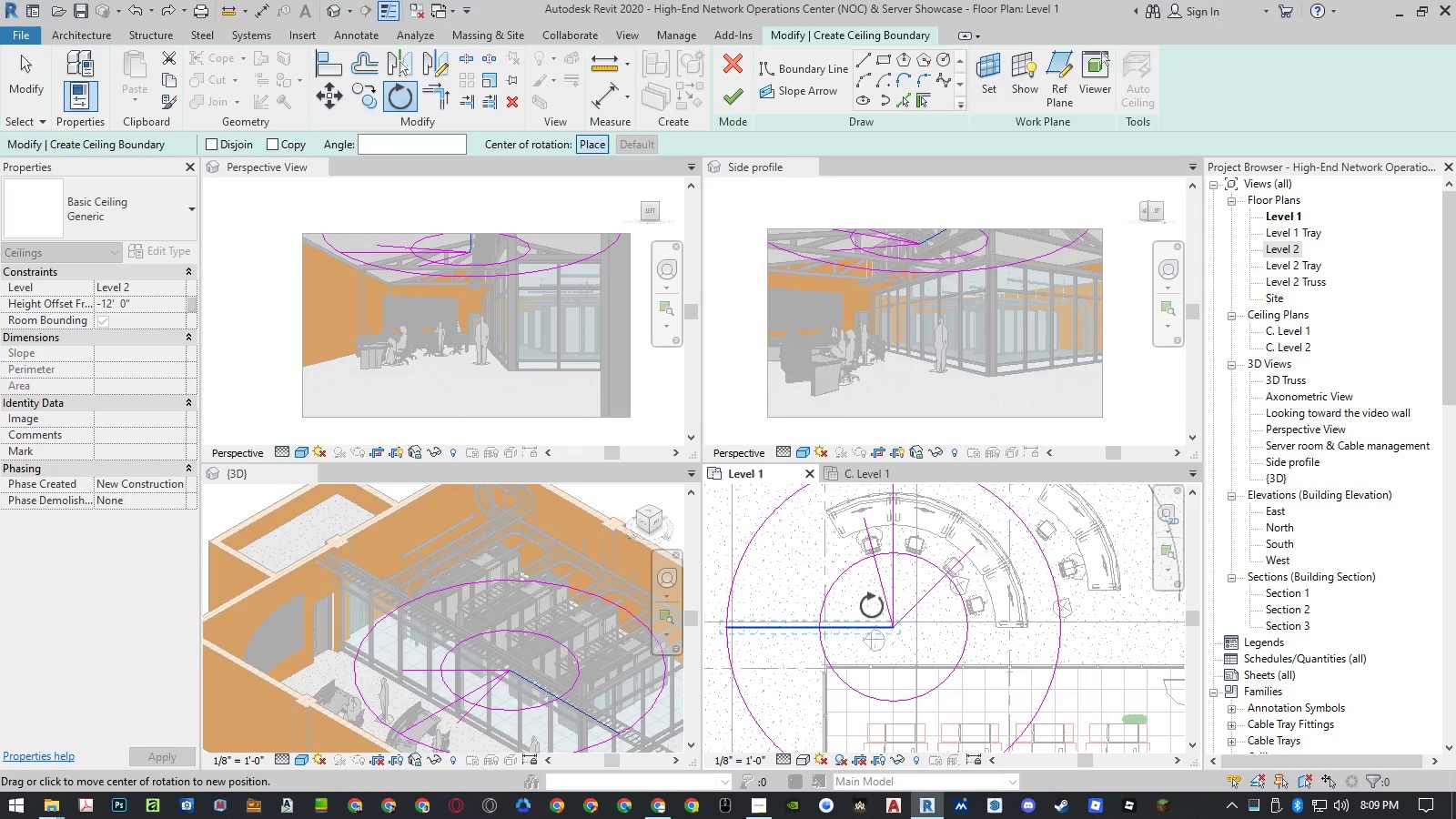 
type(ro)
 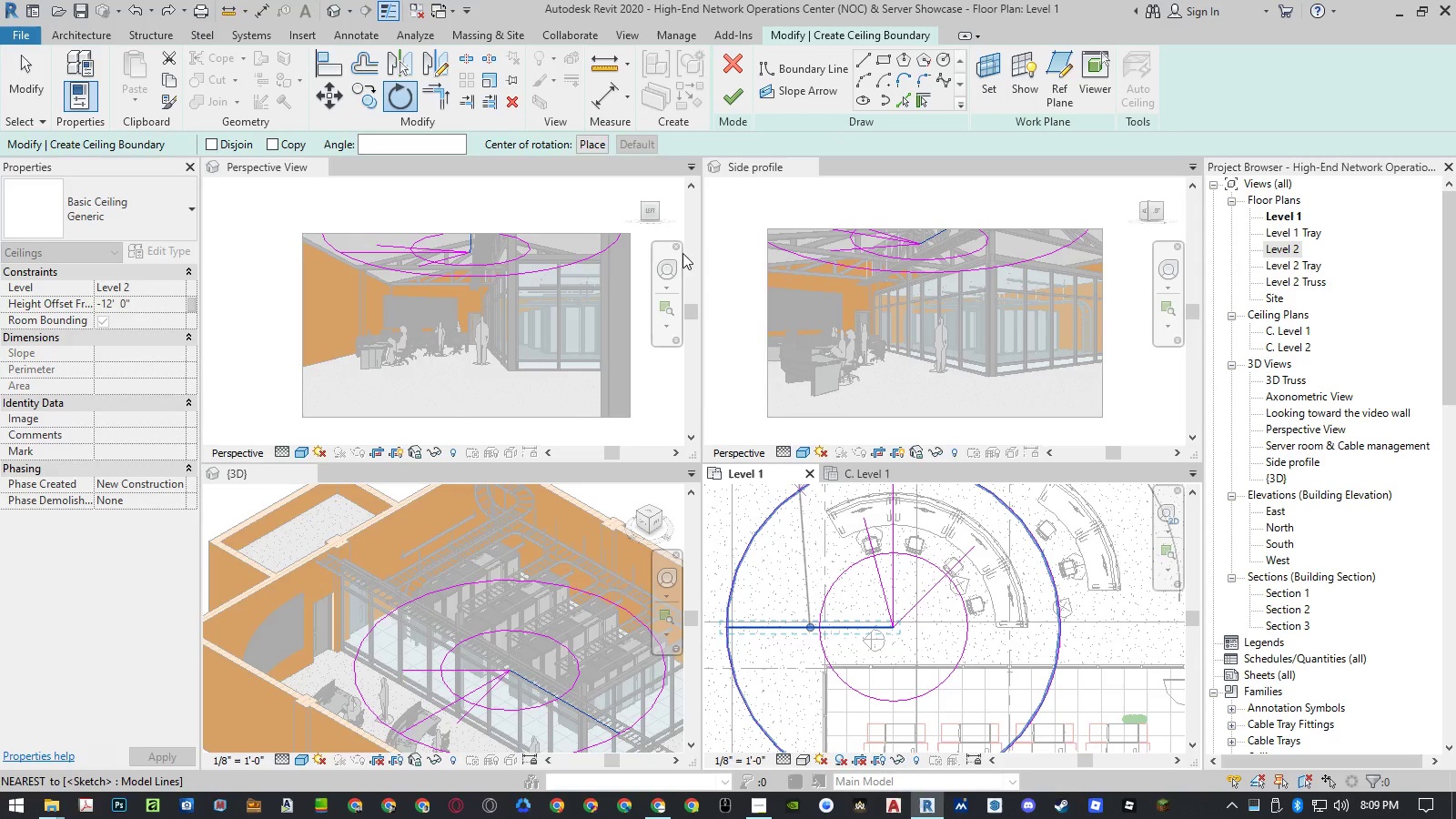 
left_click([593, 136])
 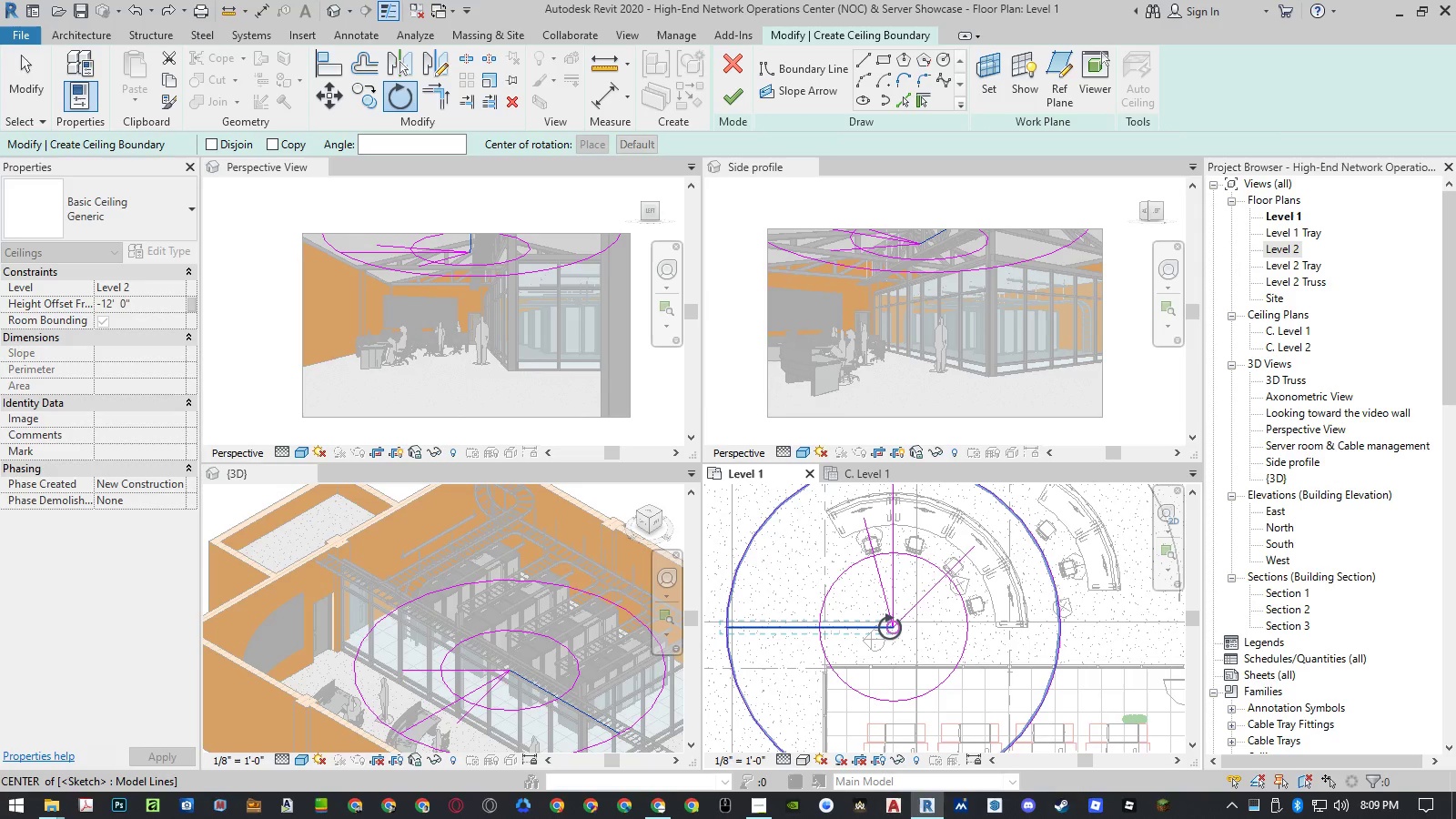 
left_click([890, 627])
 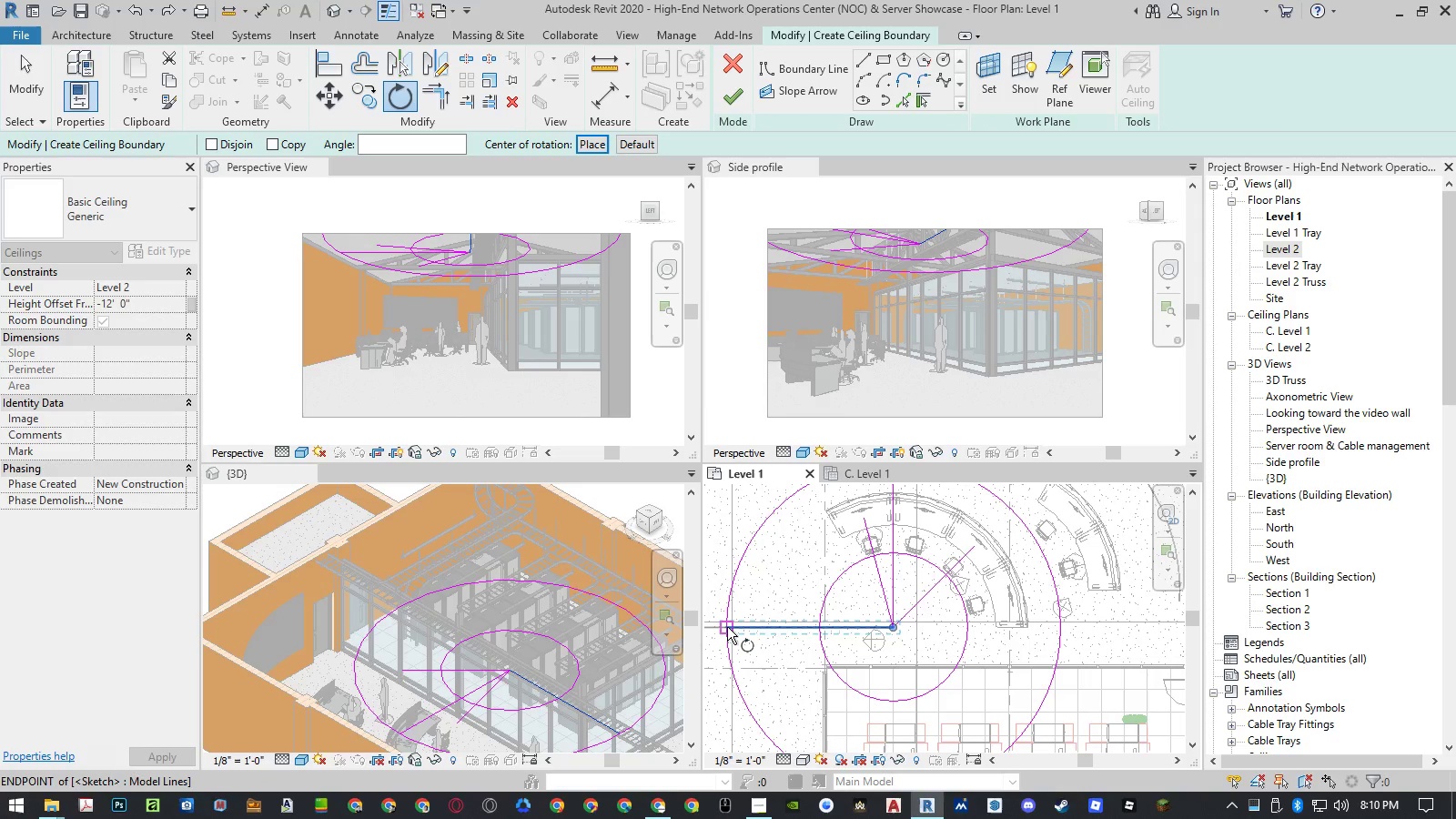 
left_click([727, 627])
 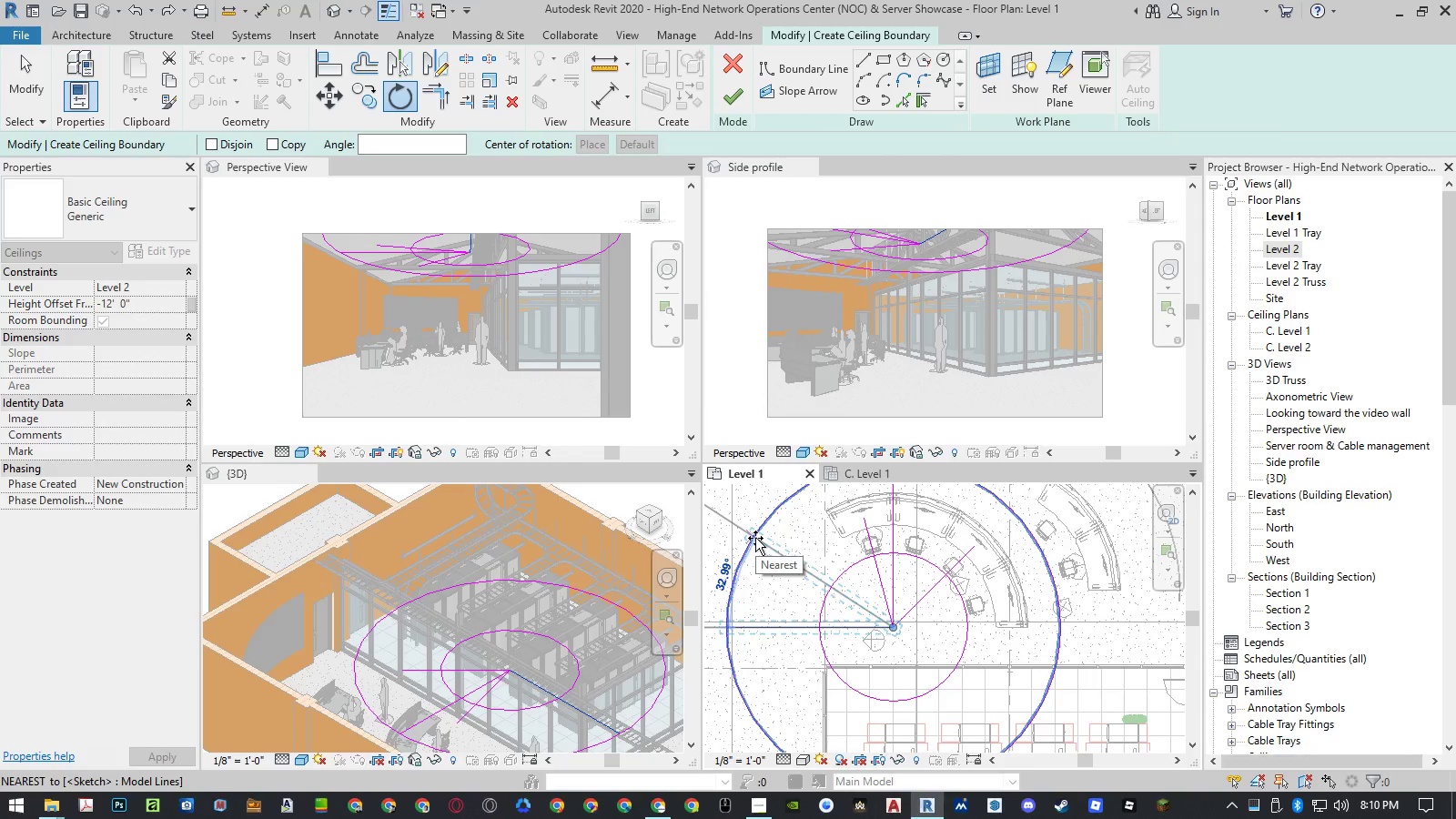 
key(ArrowLeft)
 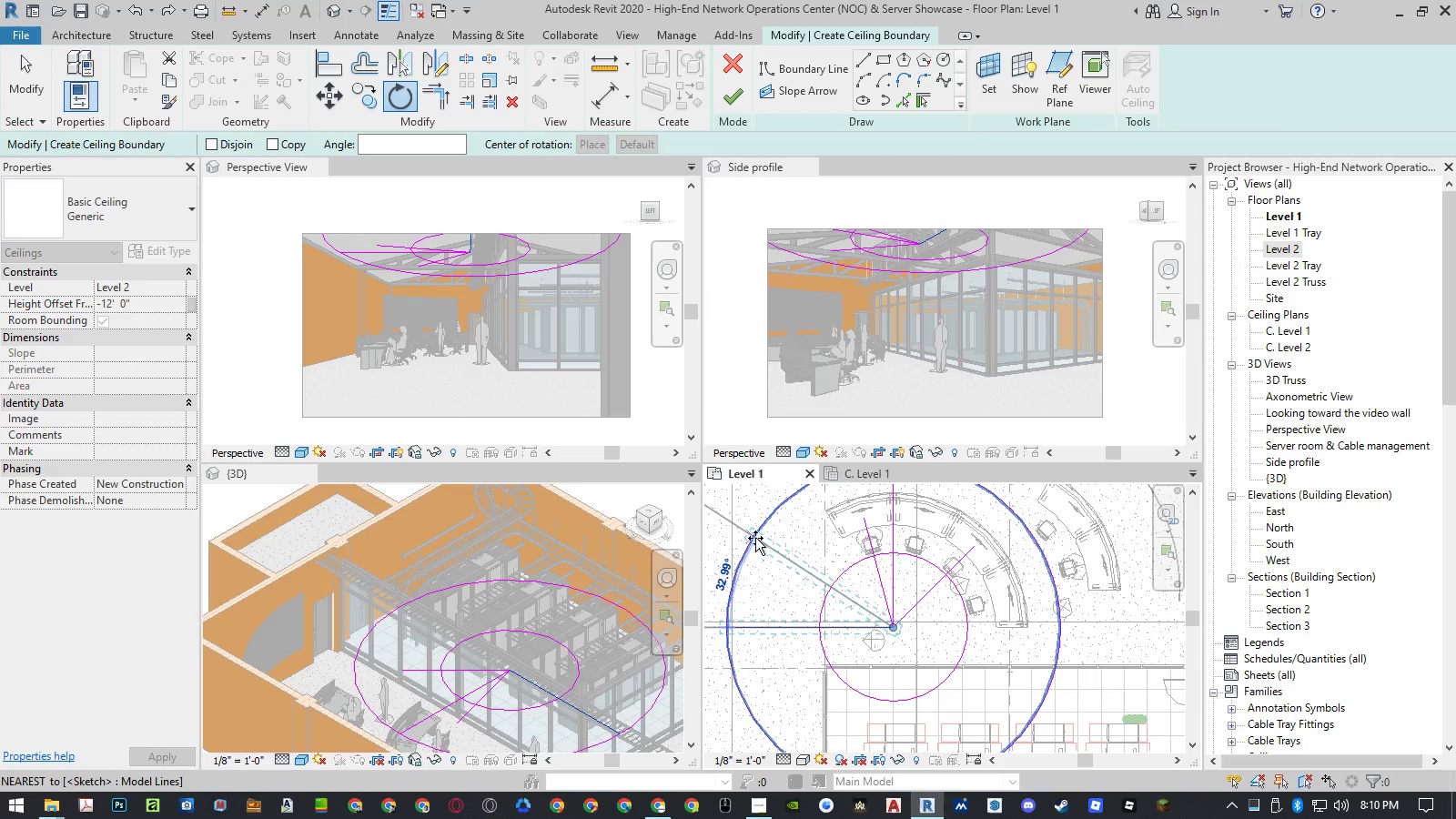 
key(Insert)
 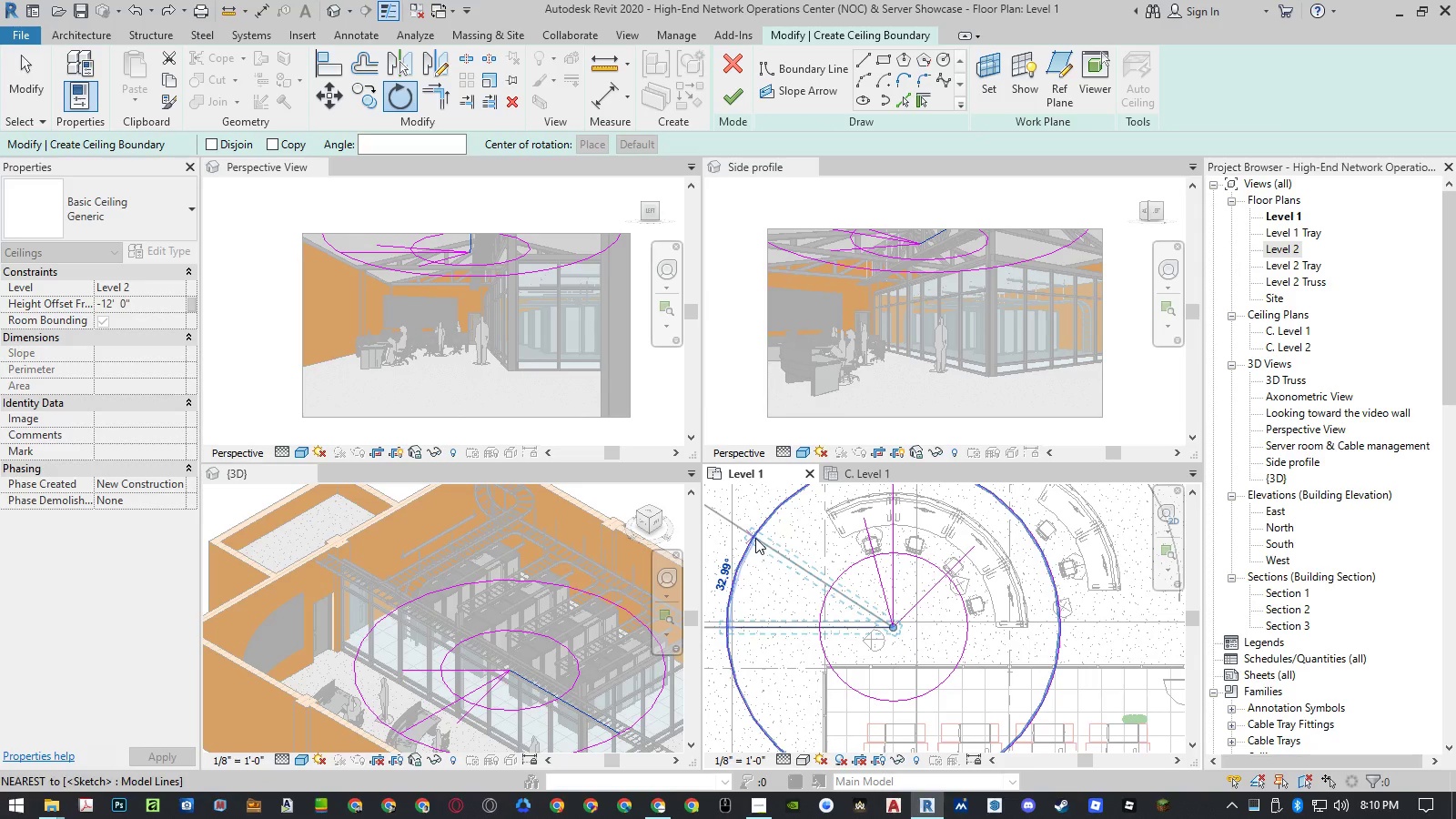 
key(NumpadEnter)
 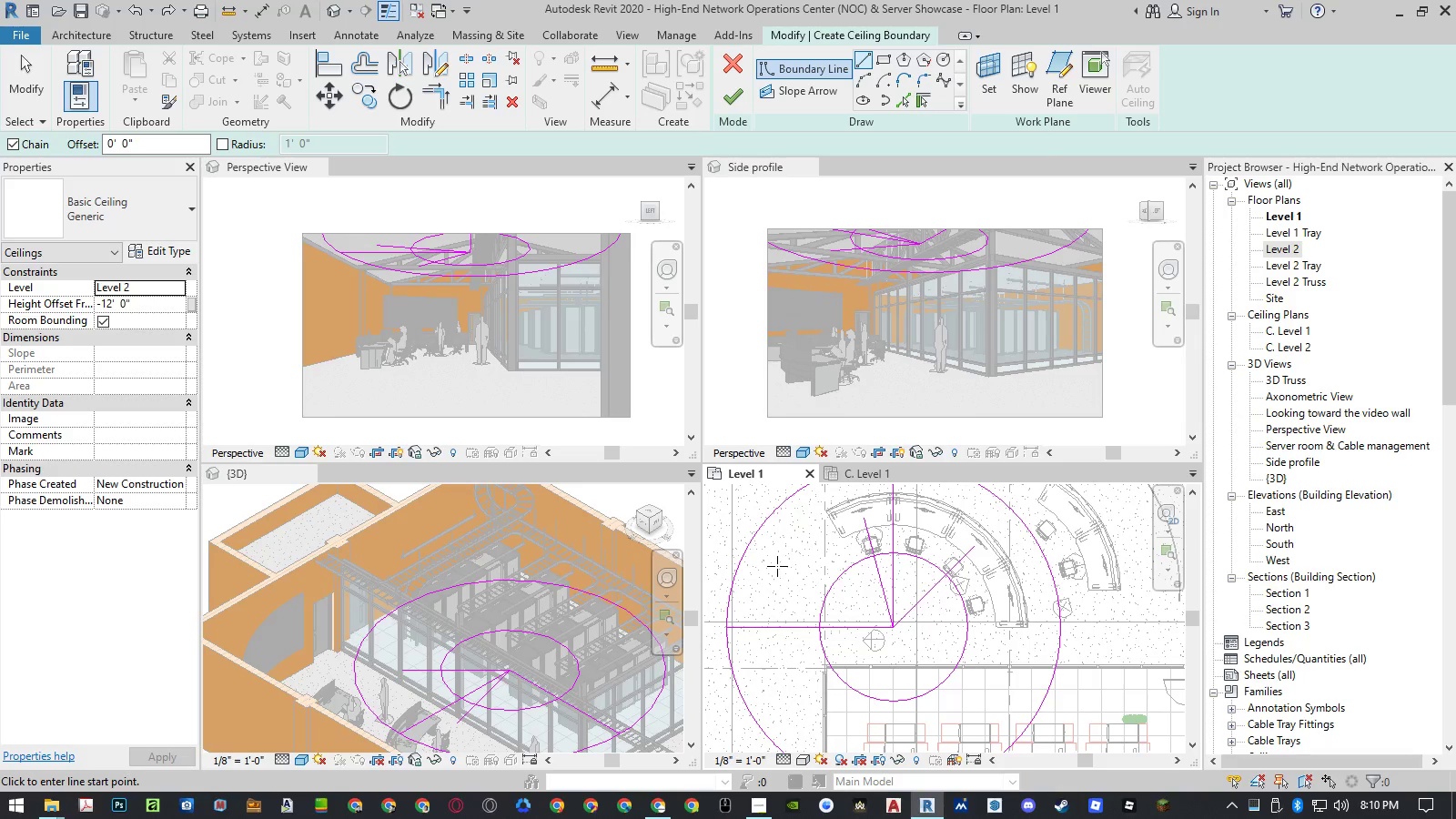 
key(Escape)
key(Escape)
type(ro)
 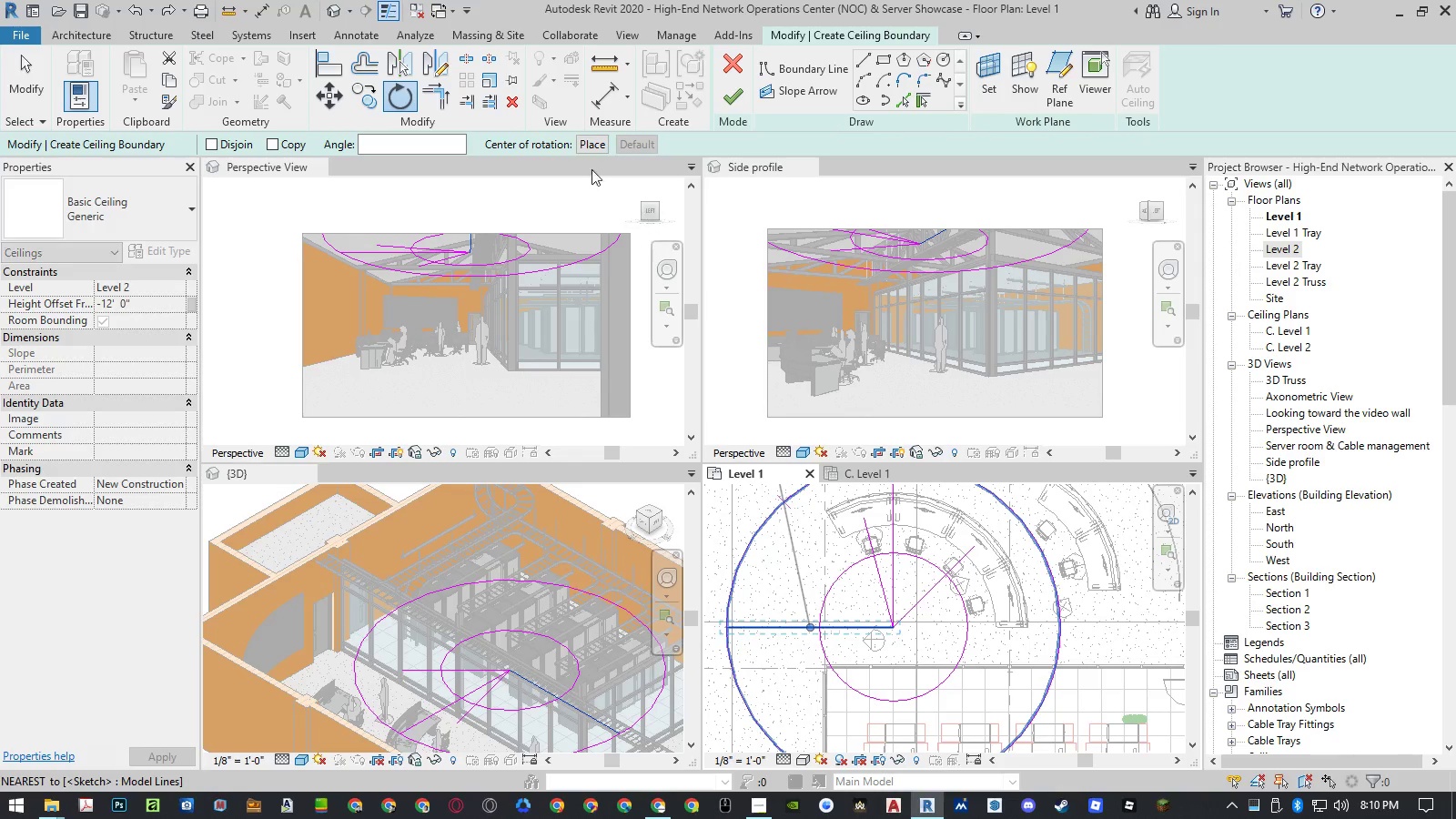 
left_click([579, 144])
 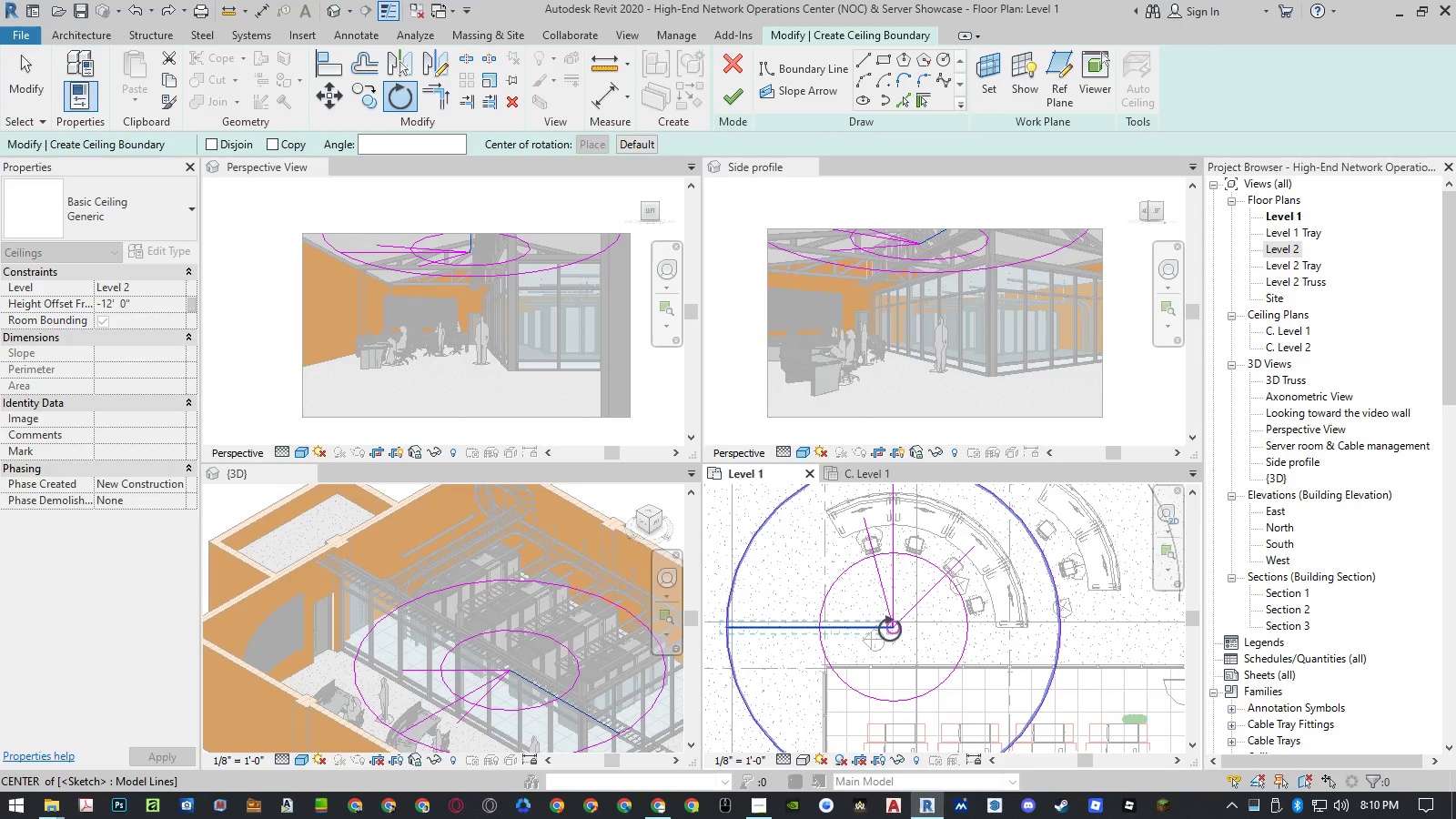 
left_click([890, 630])
 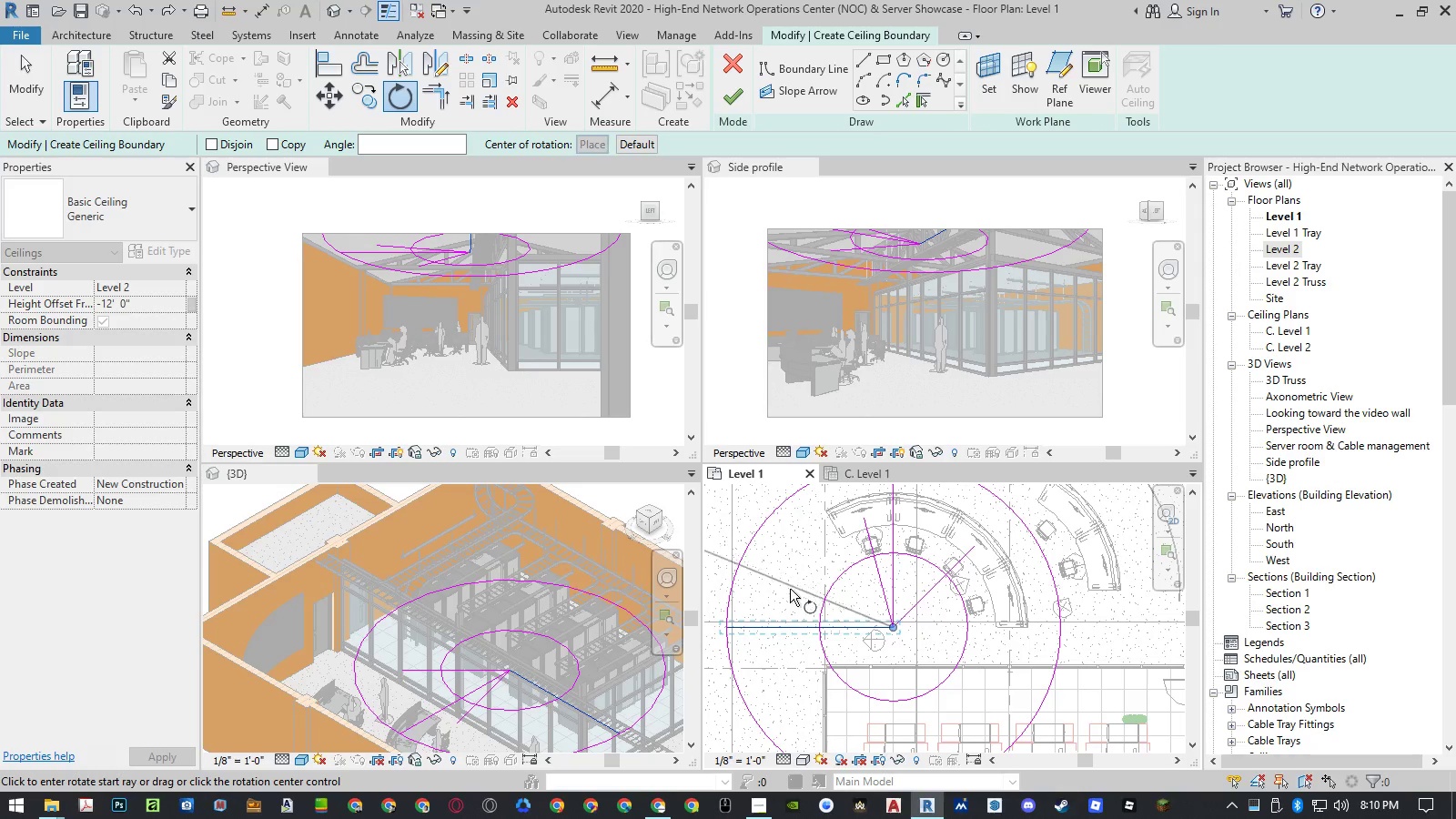 
left_click([787, 591])
 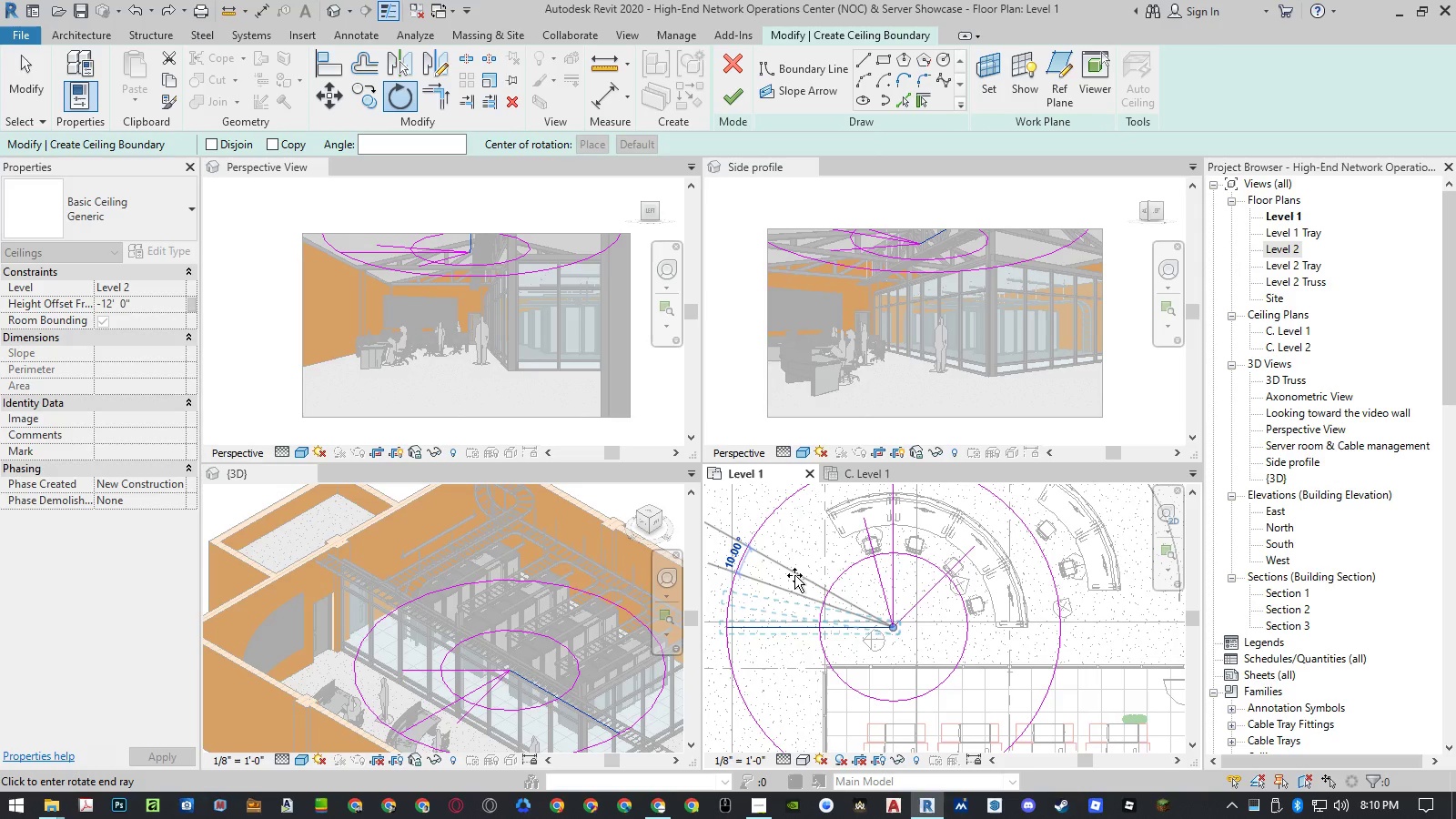 
key(ArrowLeft)
 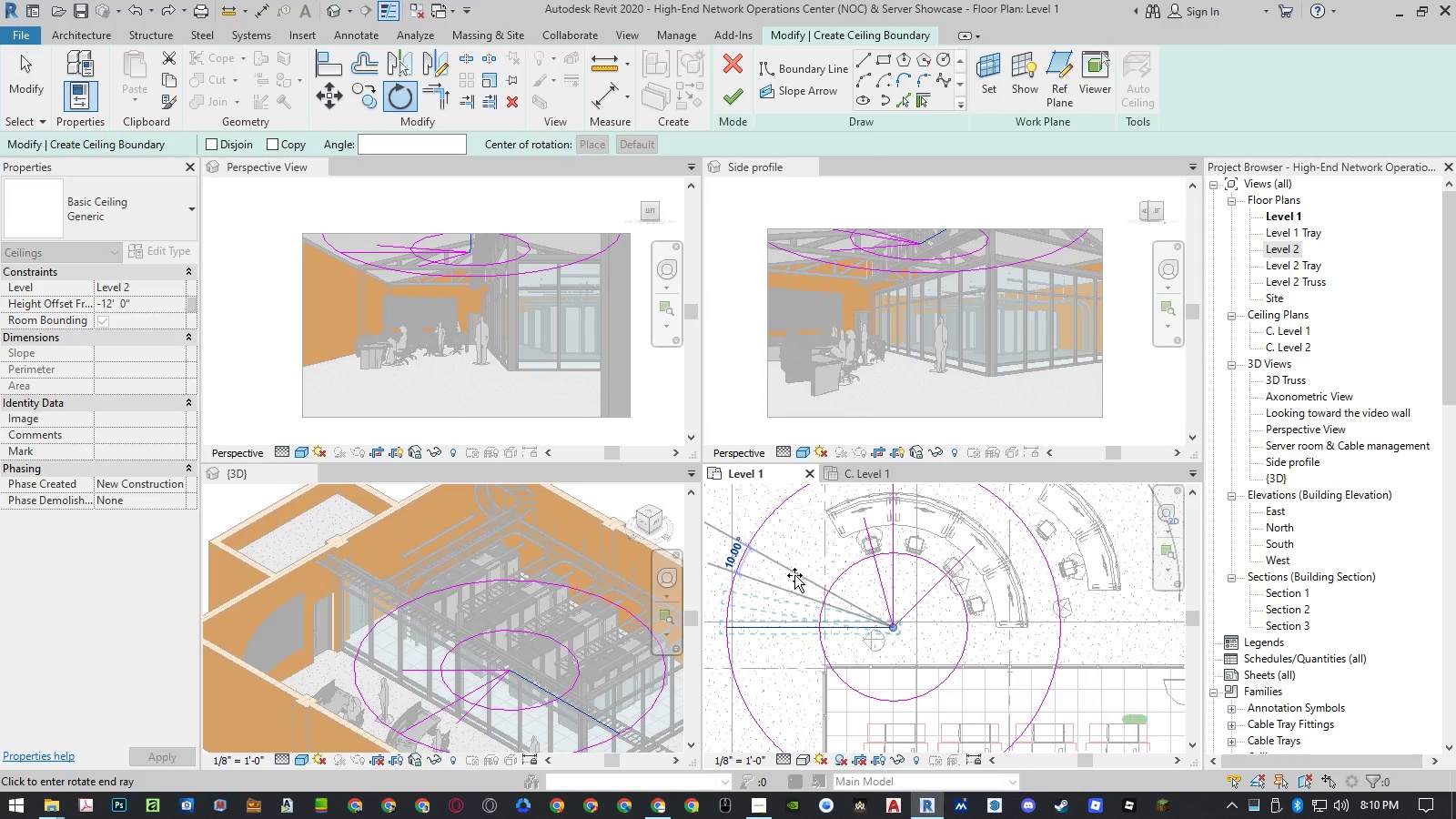 
key(Insert)
 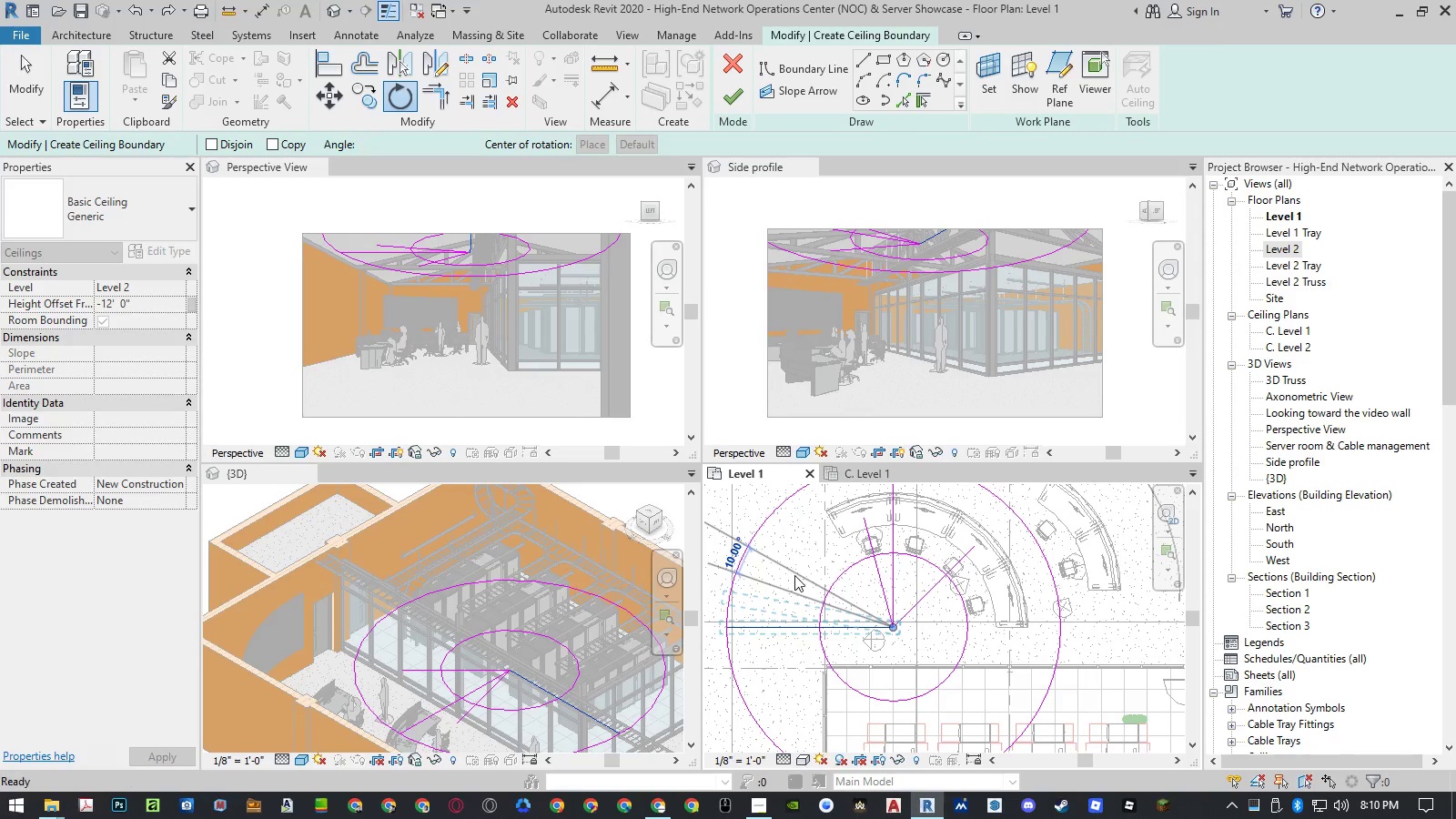 
key(NumpadEnter)
 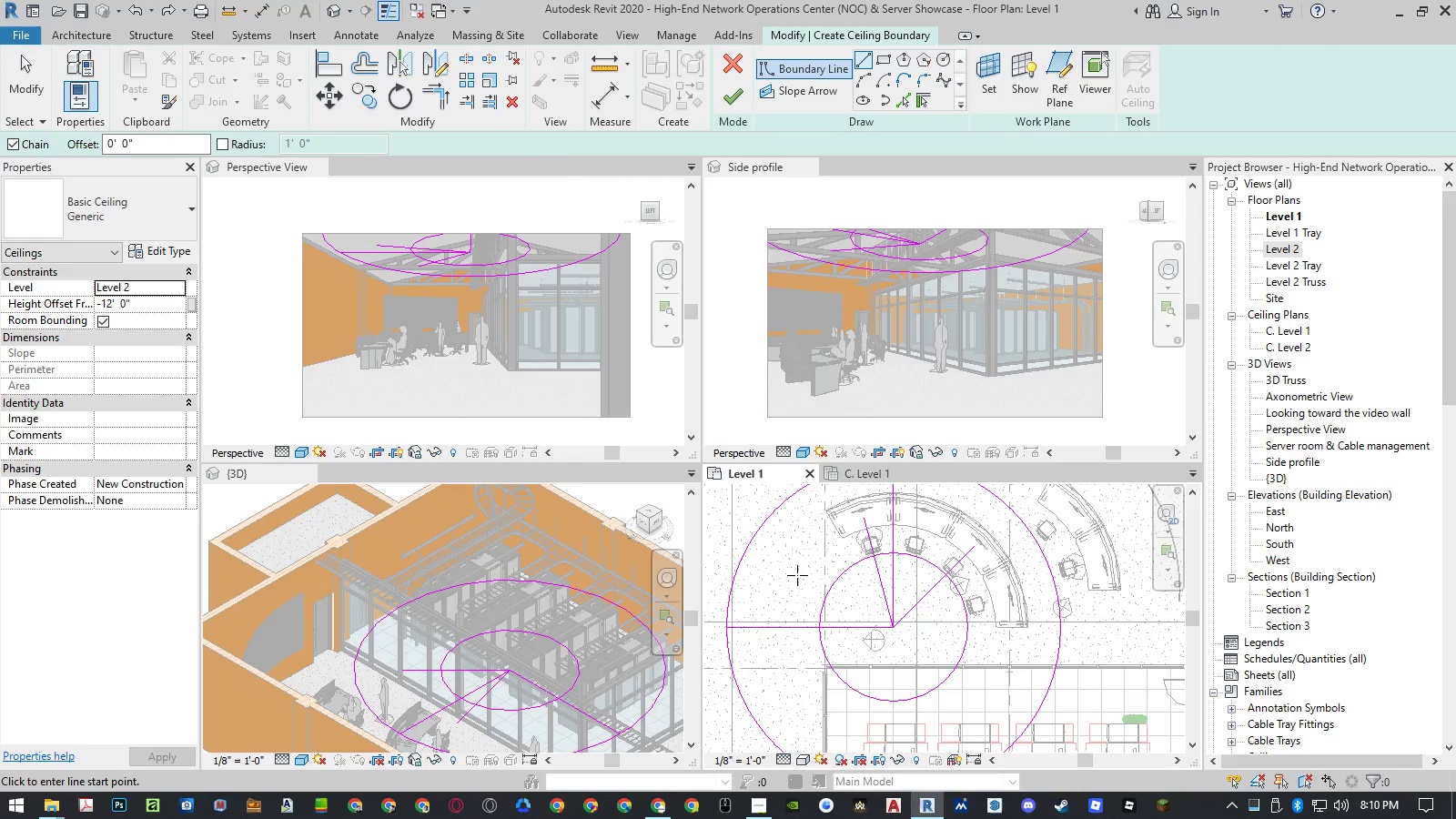 
key(Escape)
 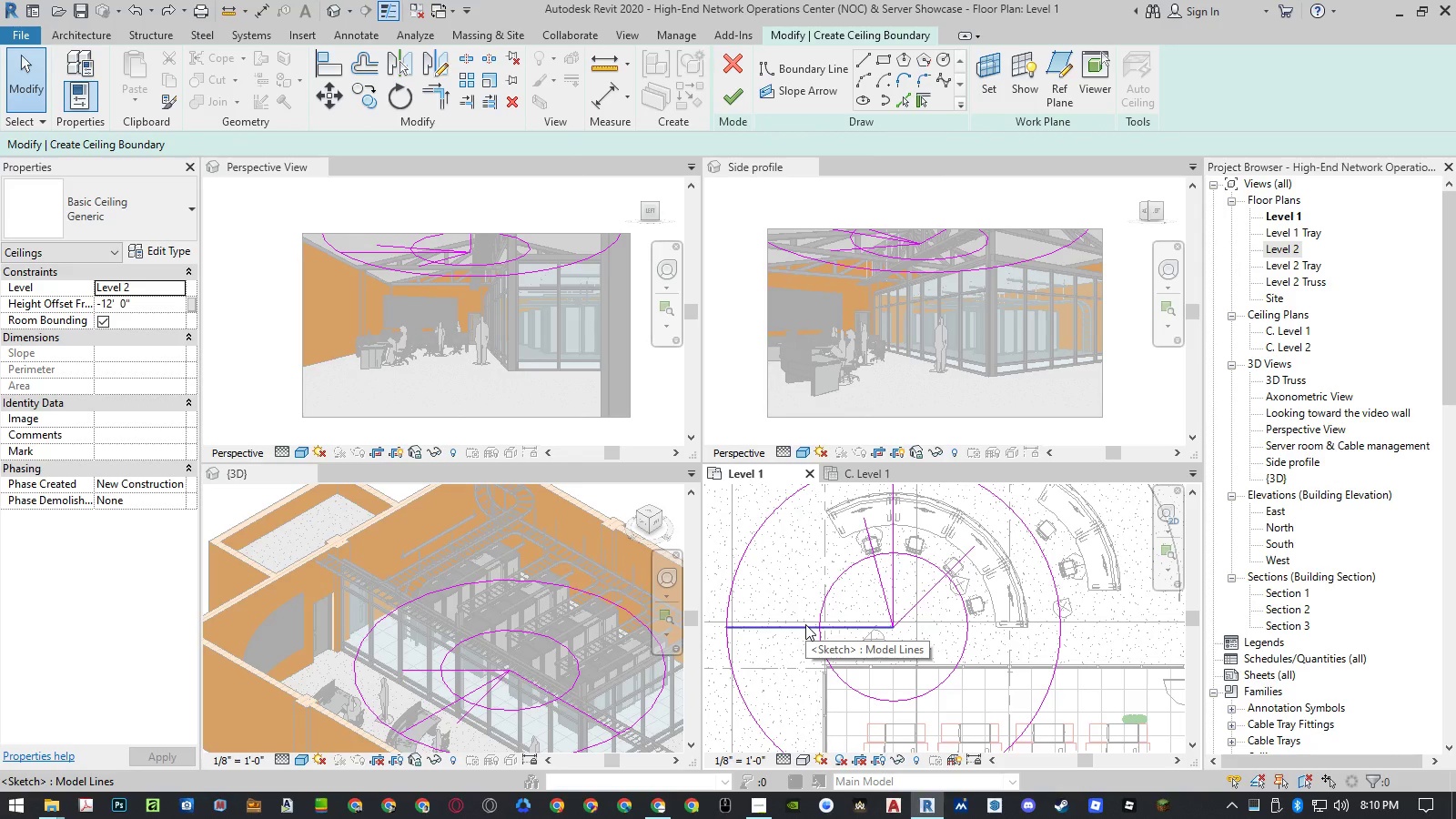 
left_click([805, 624])
 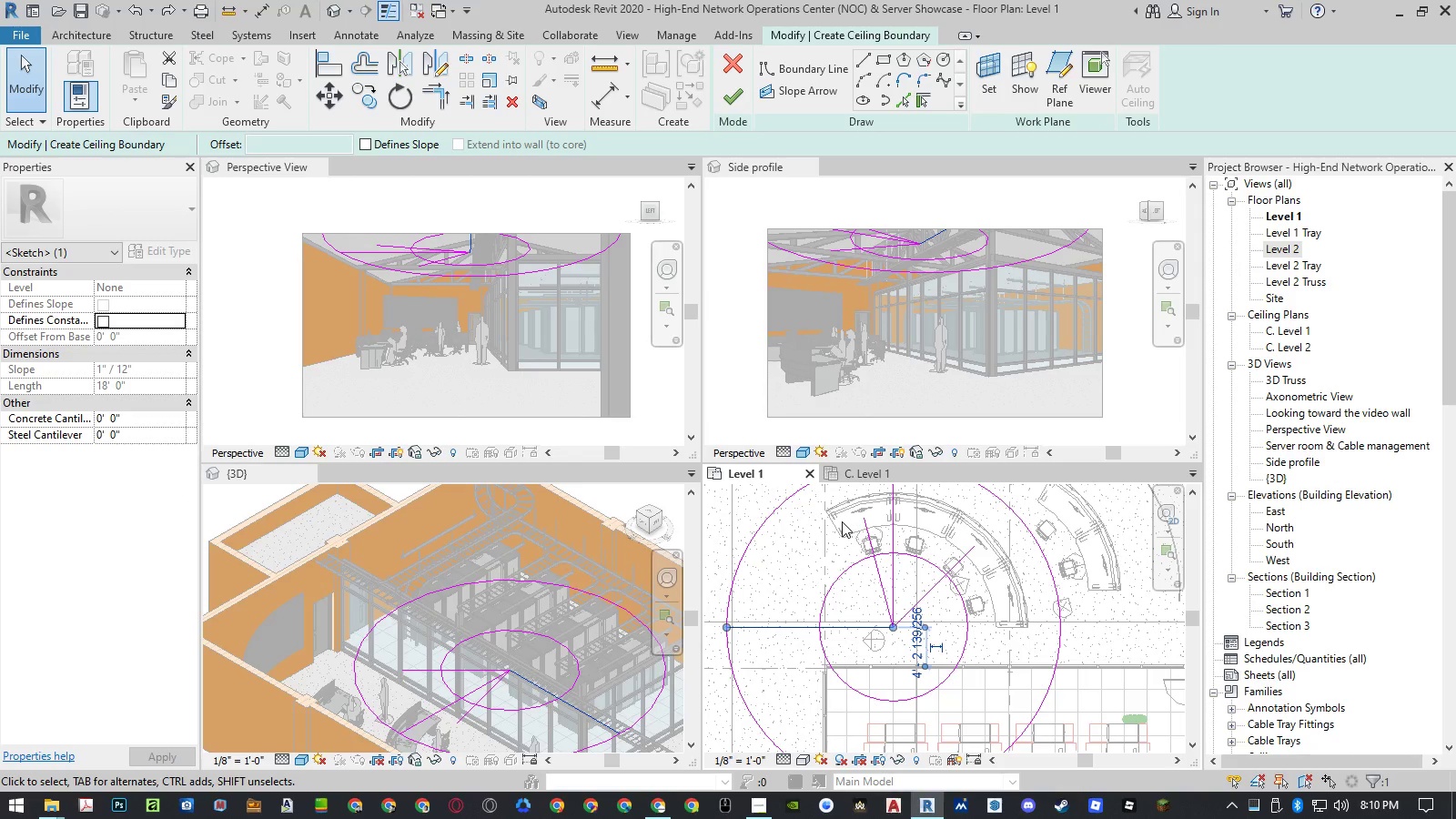 
wait(5.06)
 